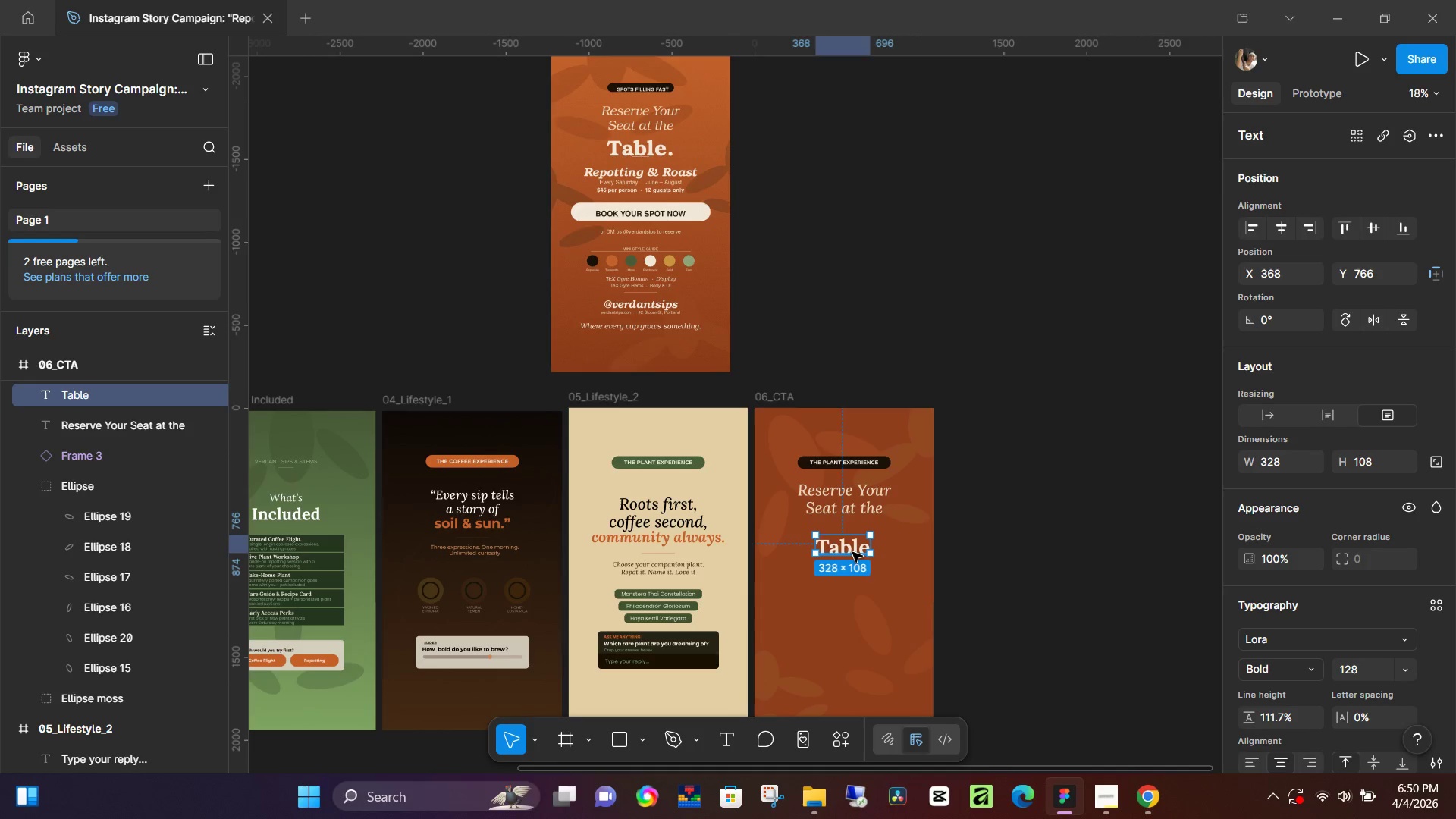 
double_click([852, 552])
 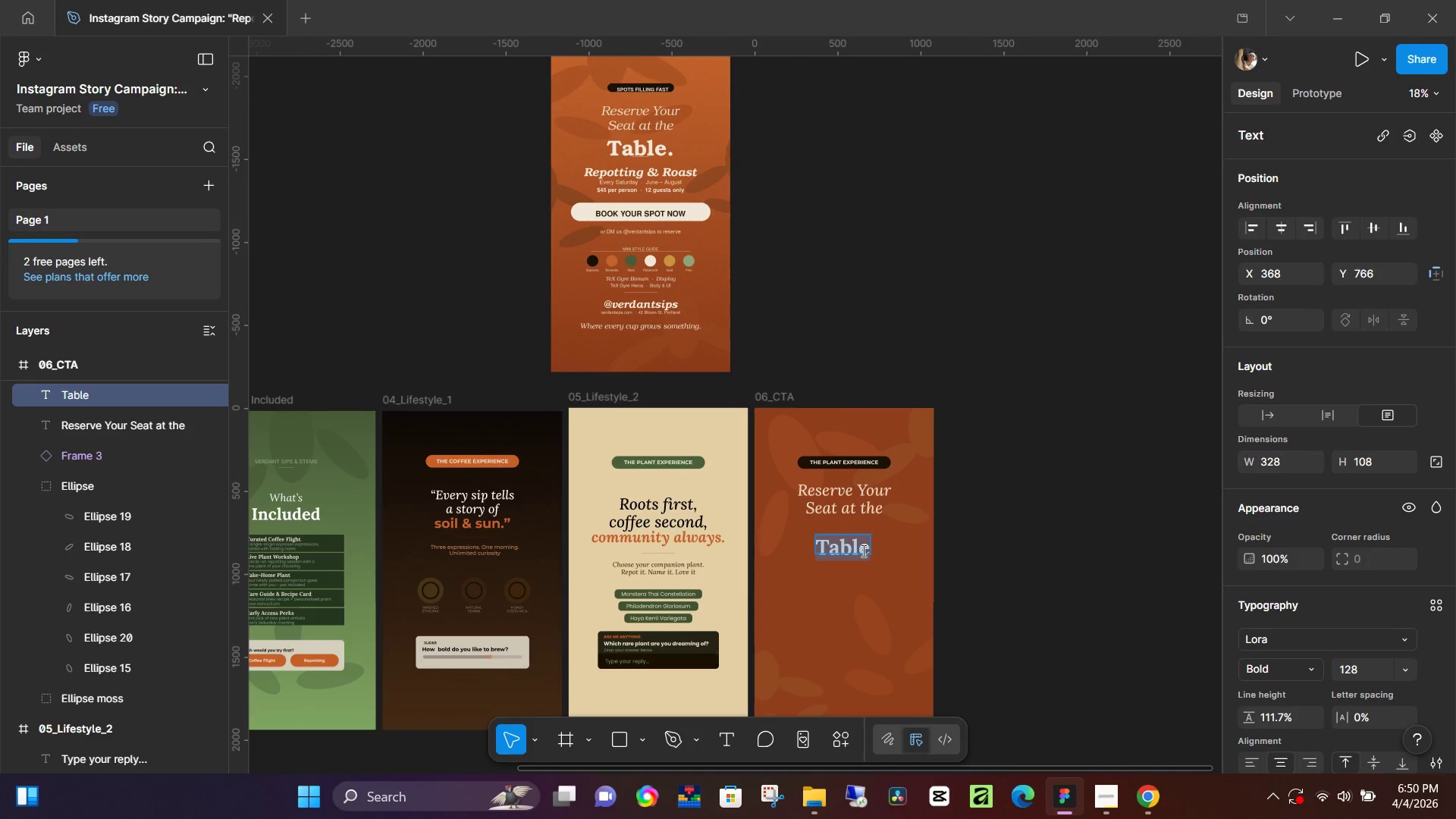 
triple_click([862, 551])
 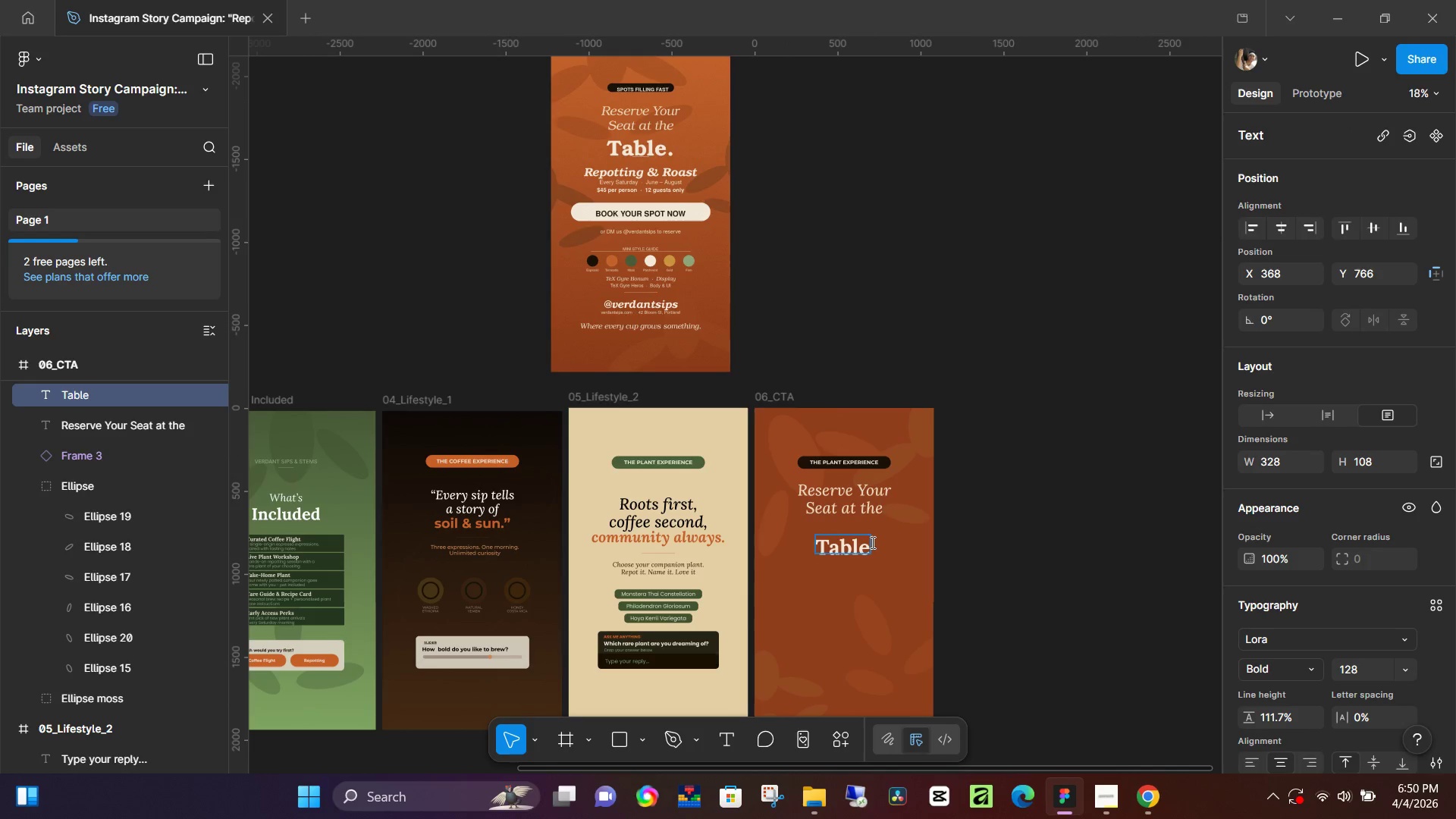 
key(ArrowRight)
 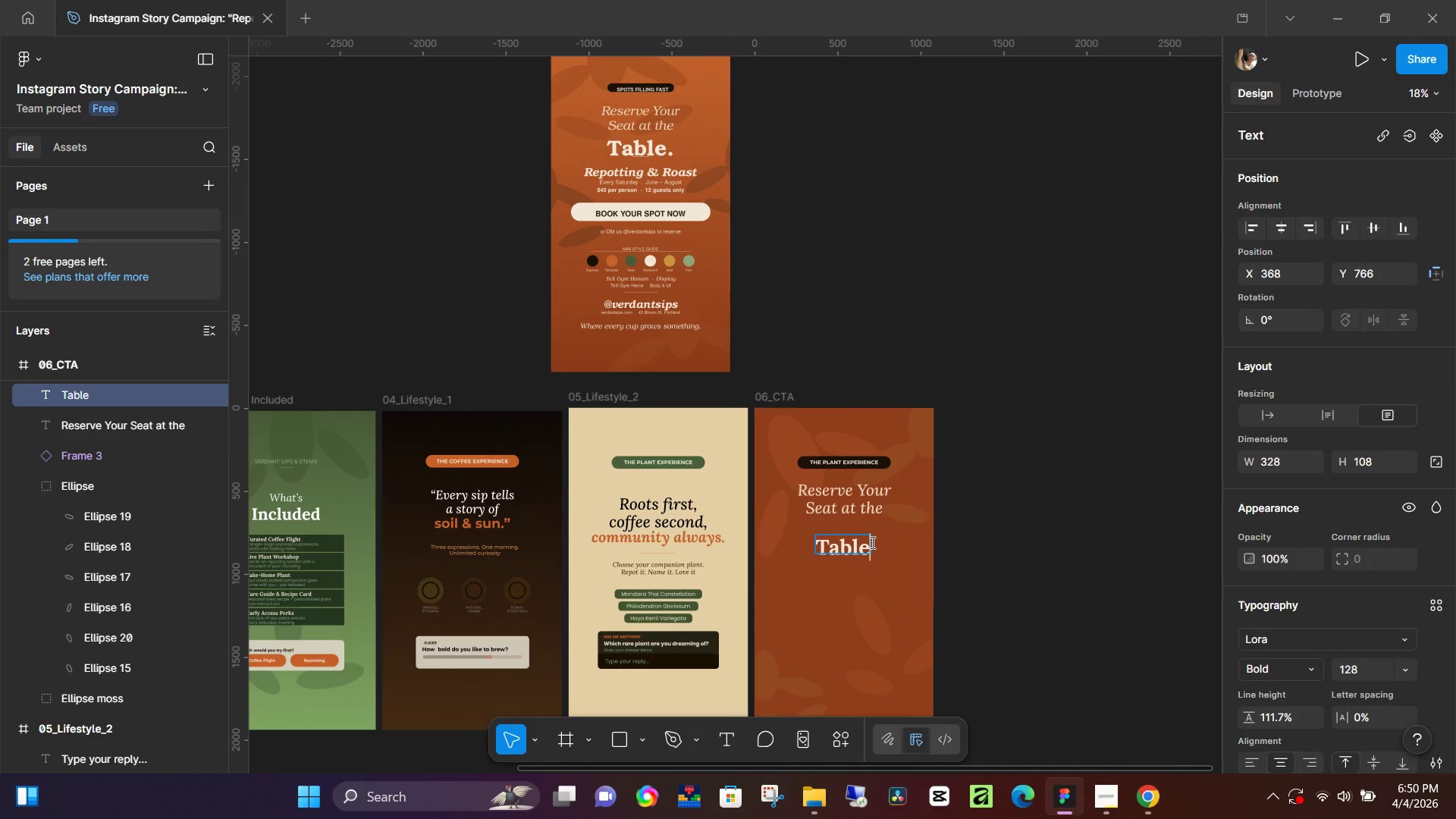 
key(Period)
 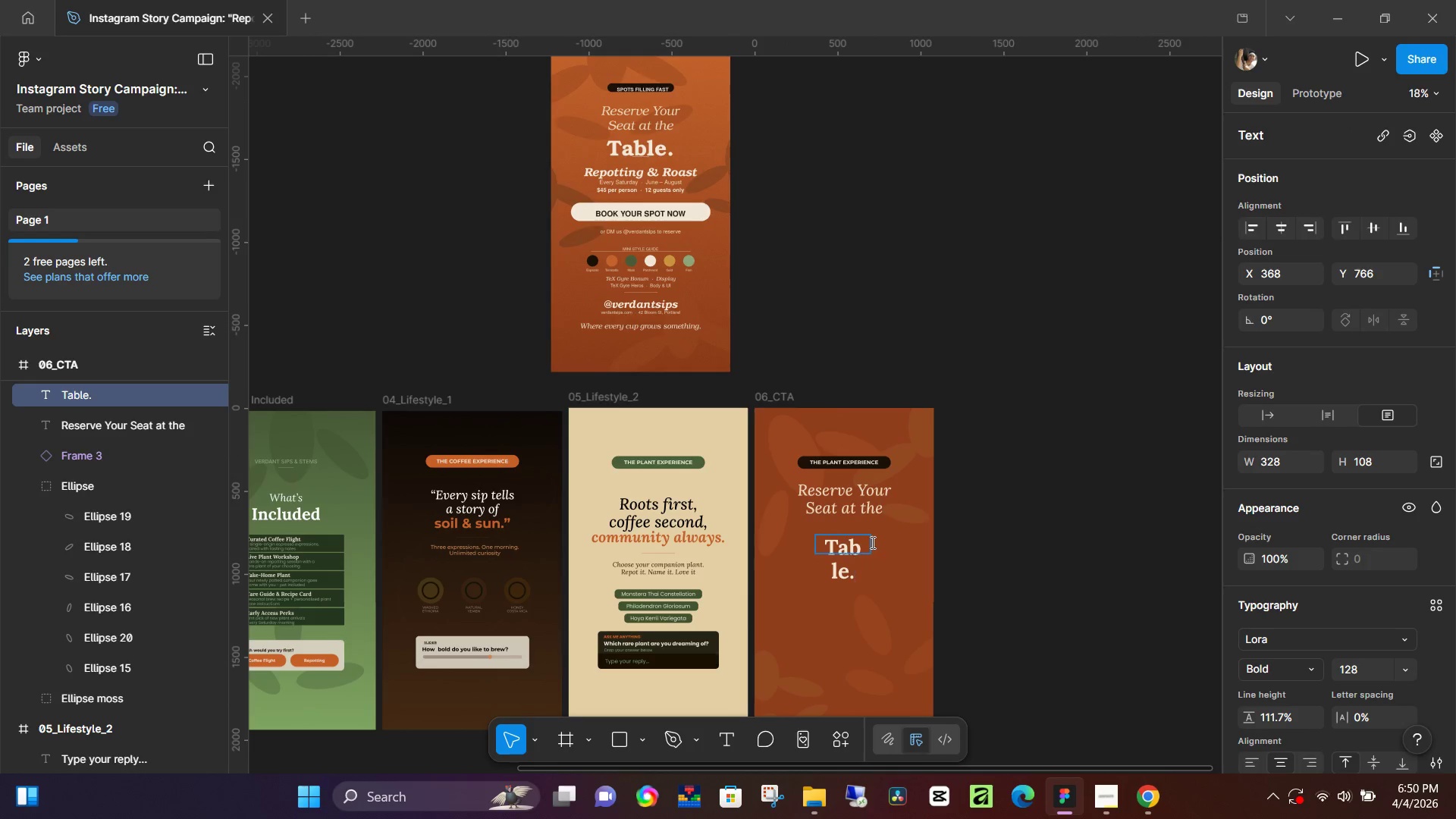 
left_click([919, 517])
 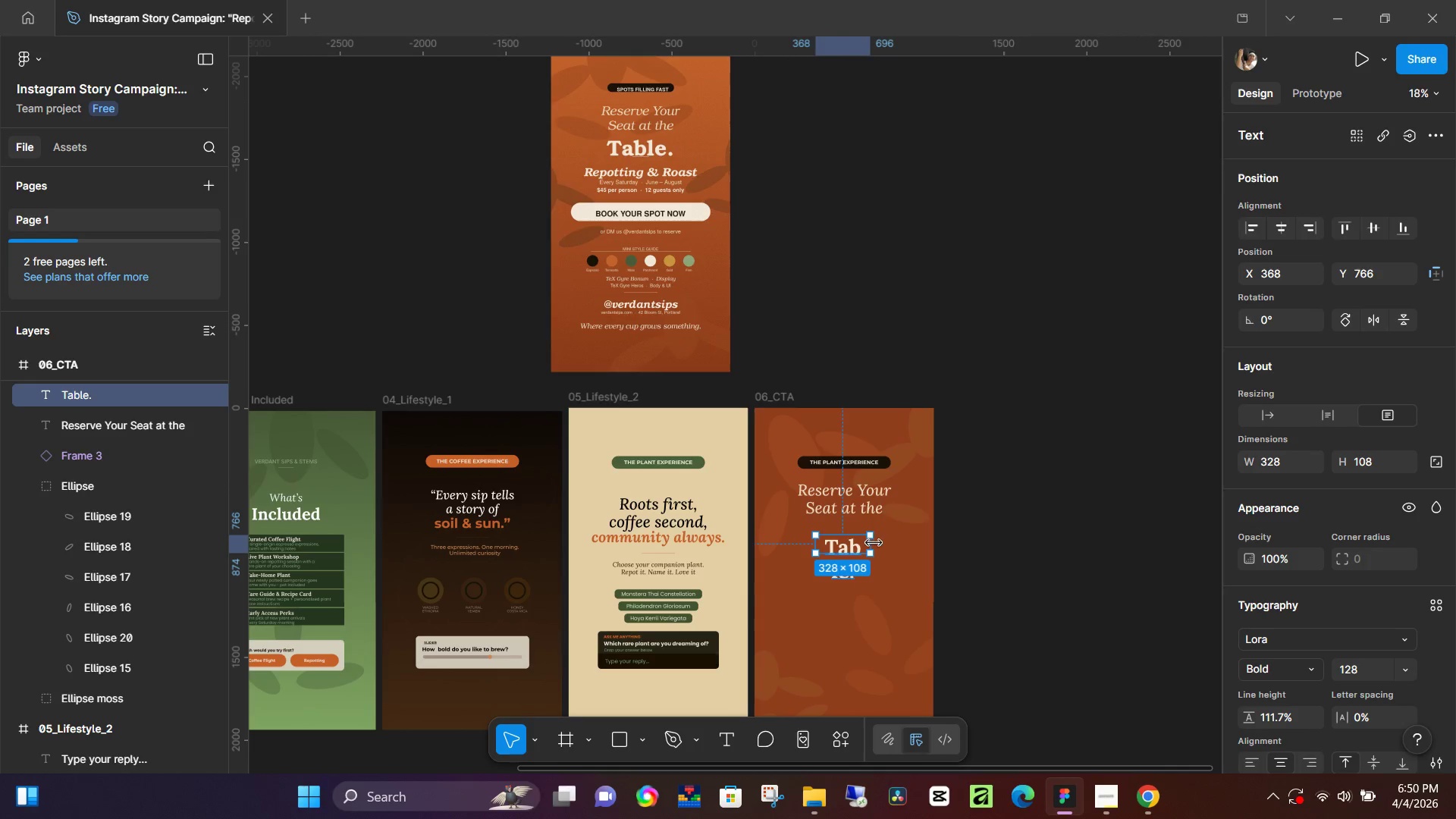 
left_click_drag(start_coordinate=[874, 544], to_coordinate=[883, 547])
 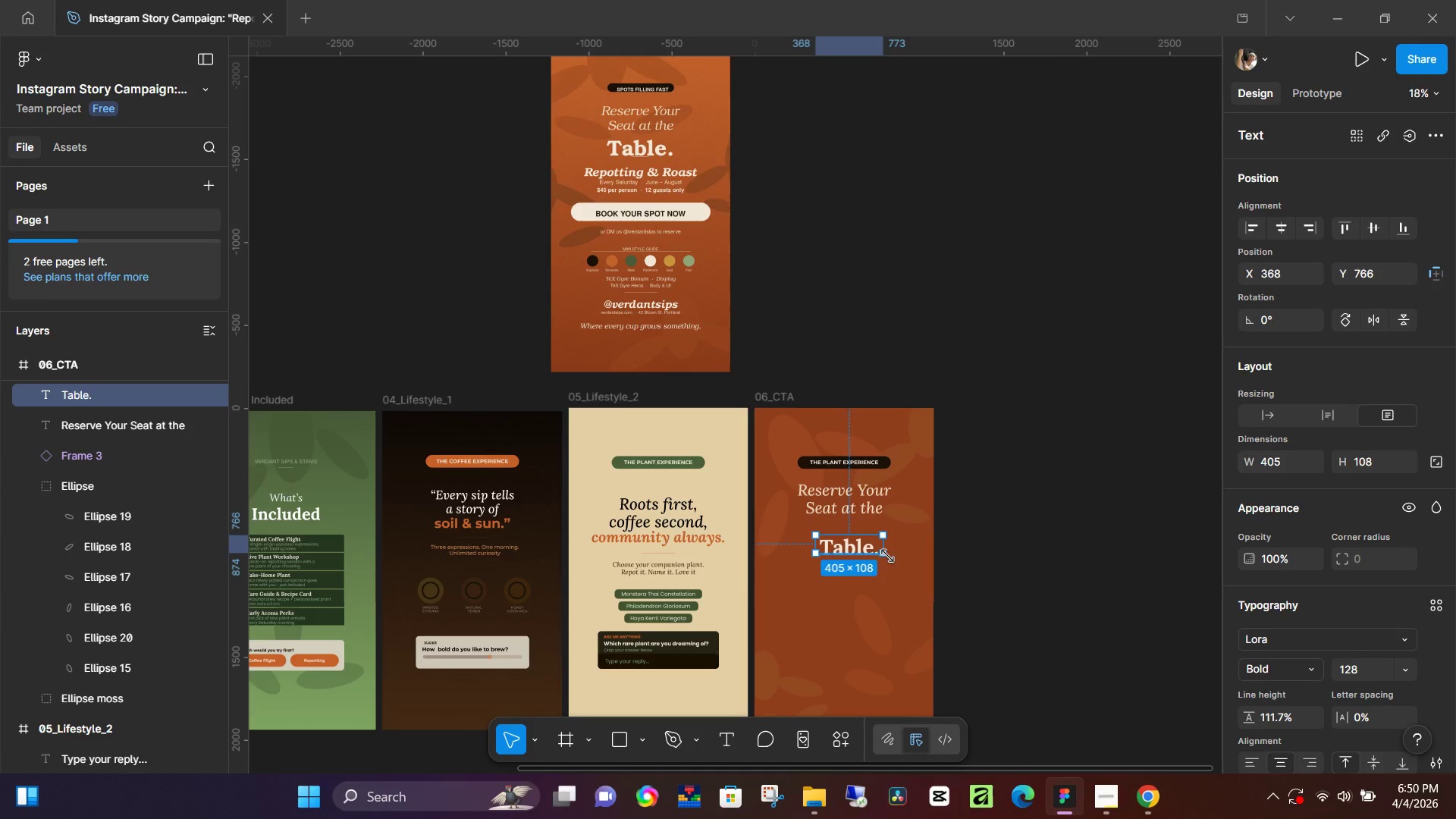 
left_click([874, 546])
 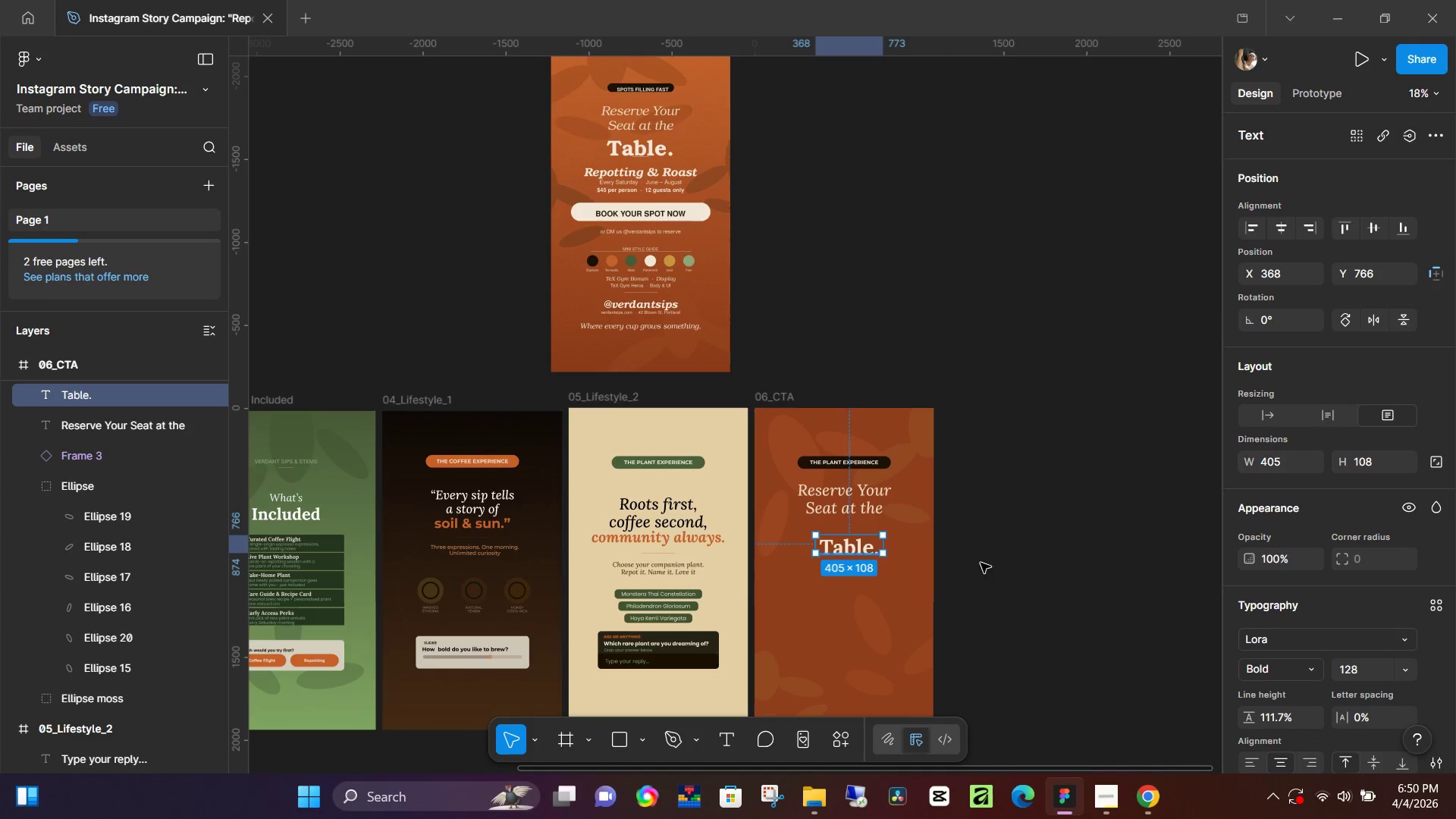 
left_click([1014, 563])
 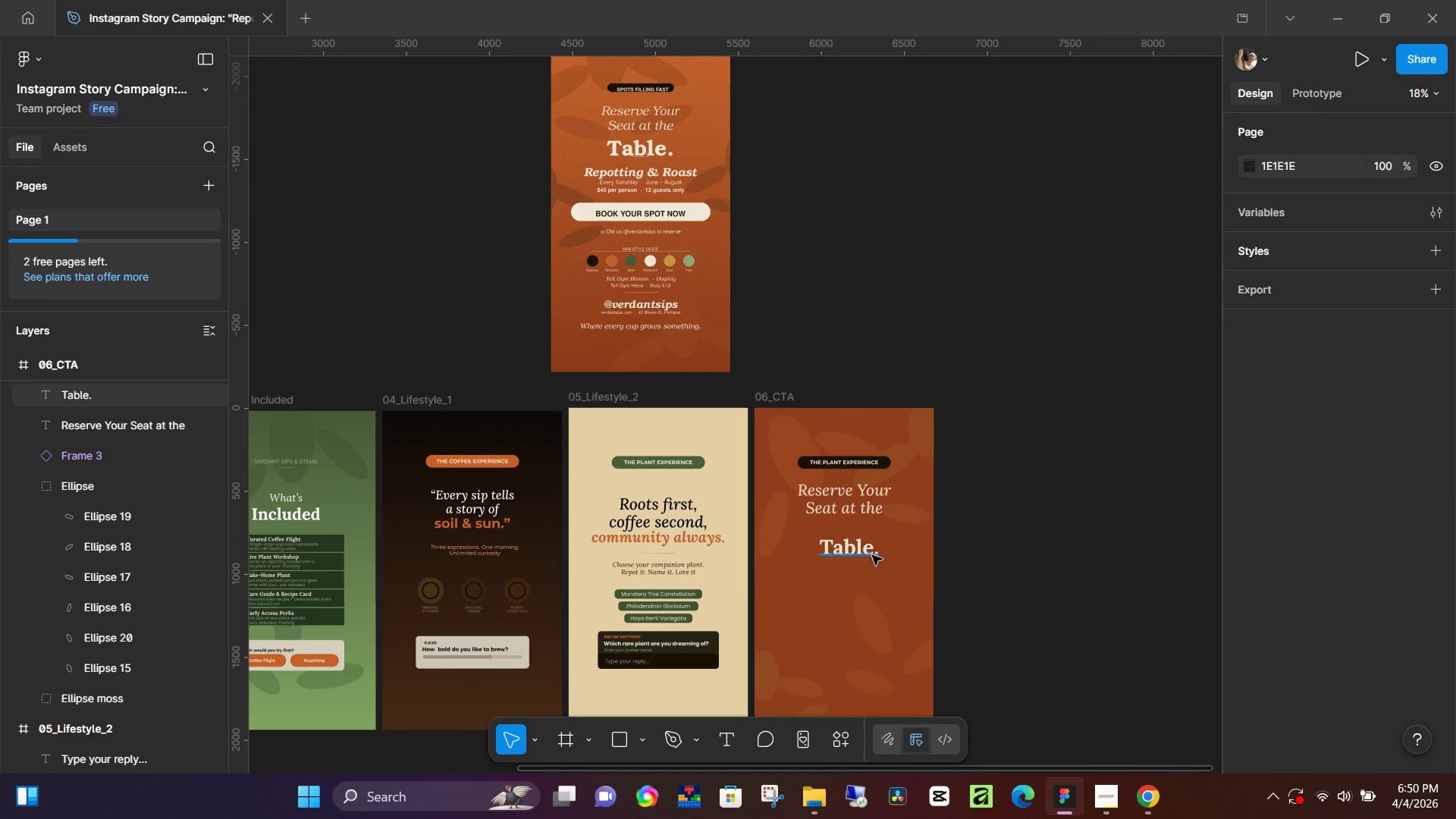 
left_click([852, 551])
 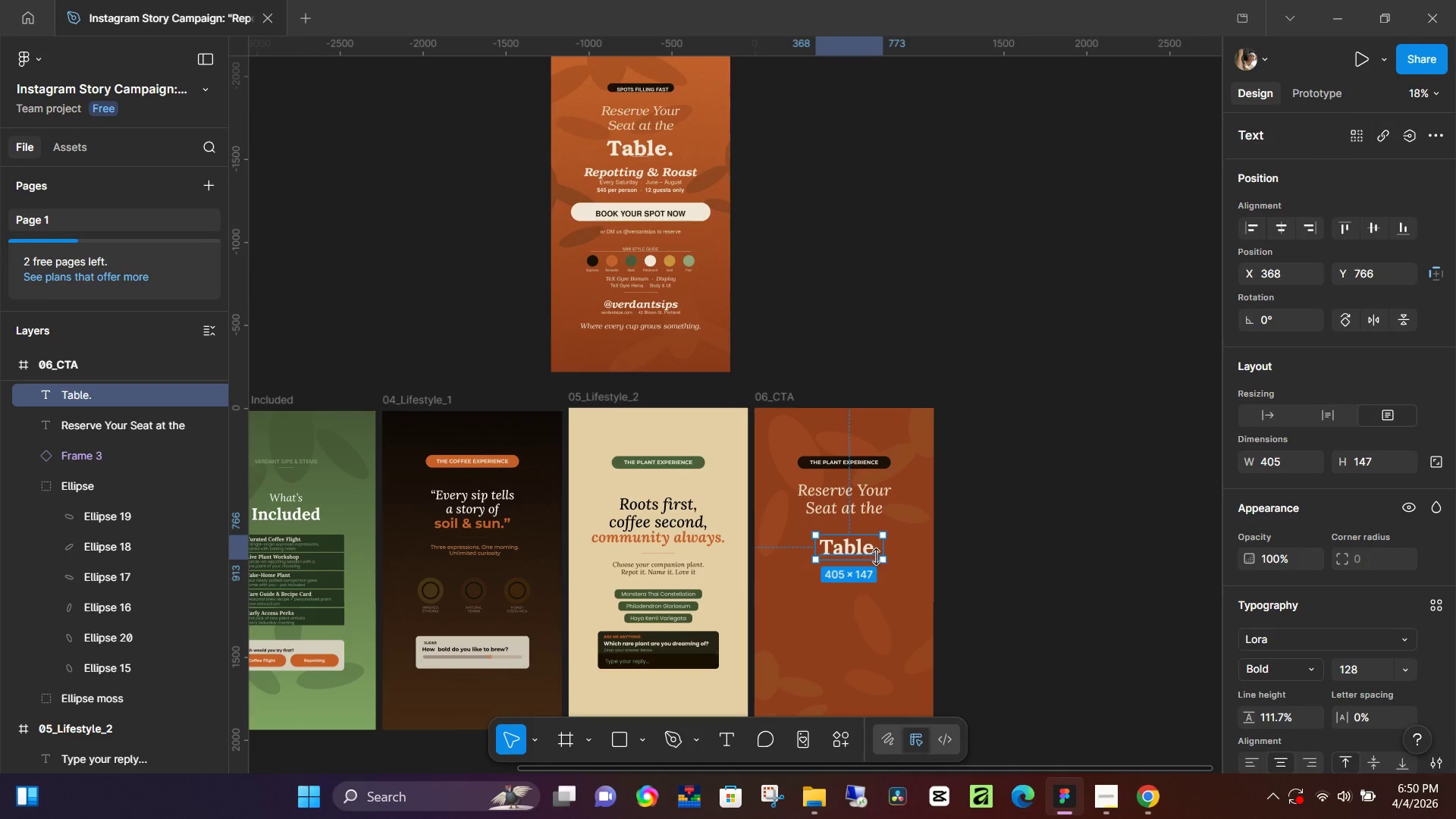 
wait(5.08)
 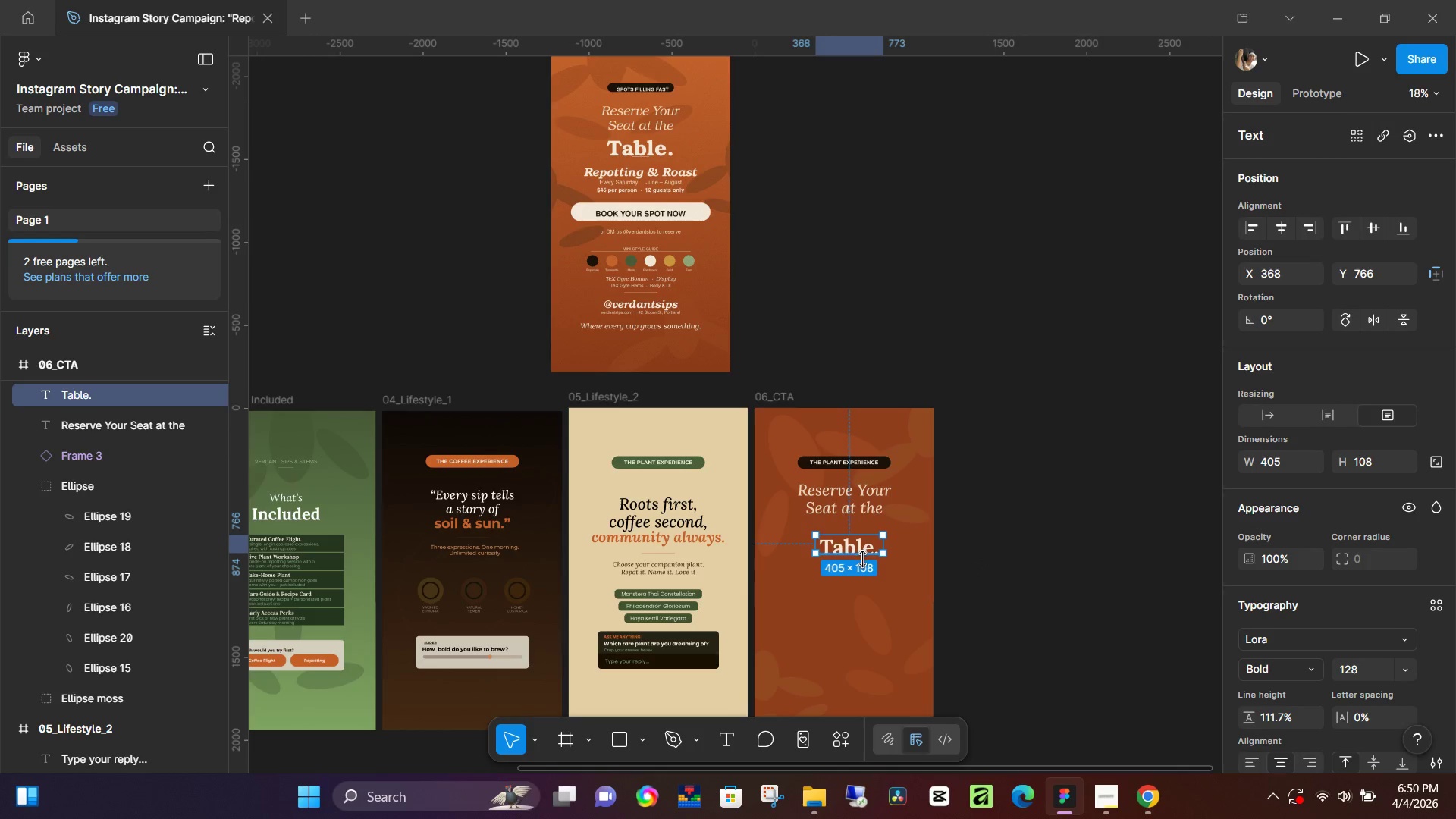 
left_click([1031, 510])
 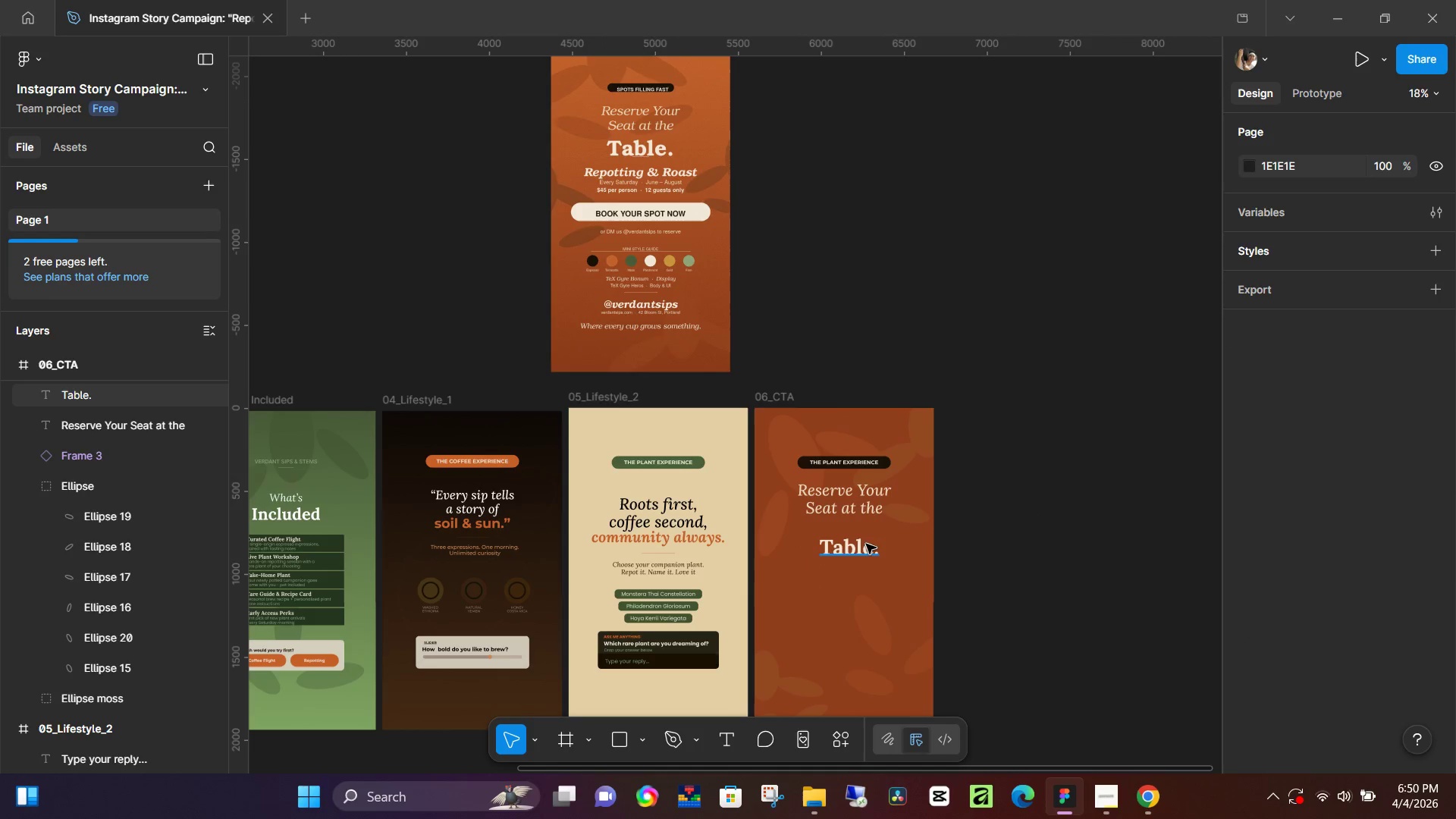 
left_click([865, 544])
 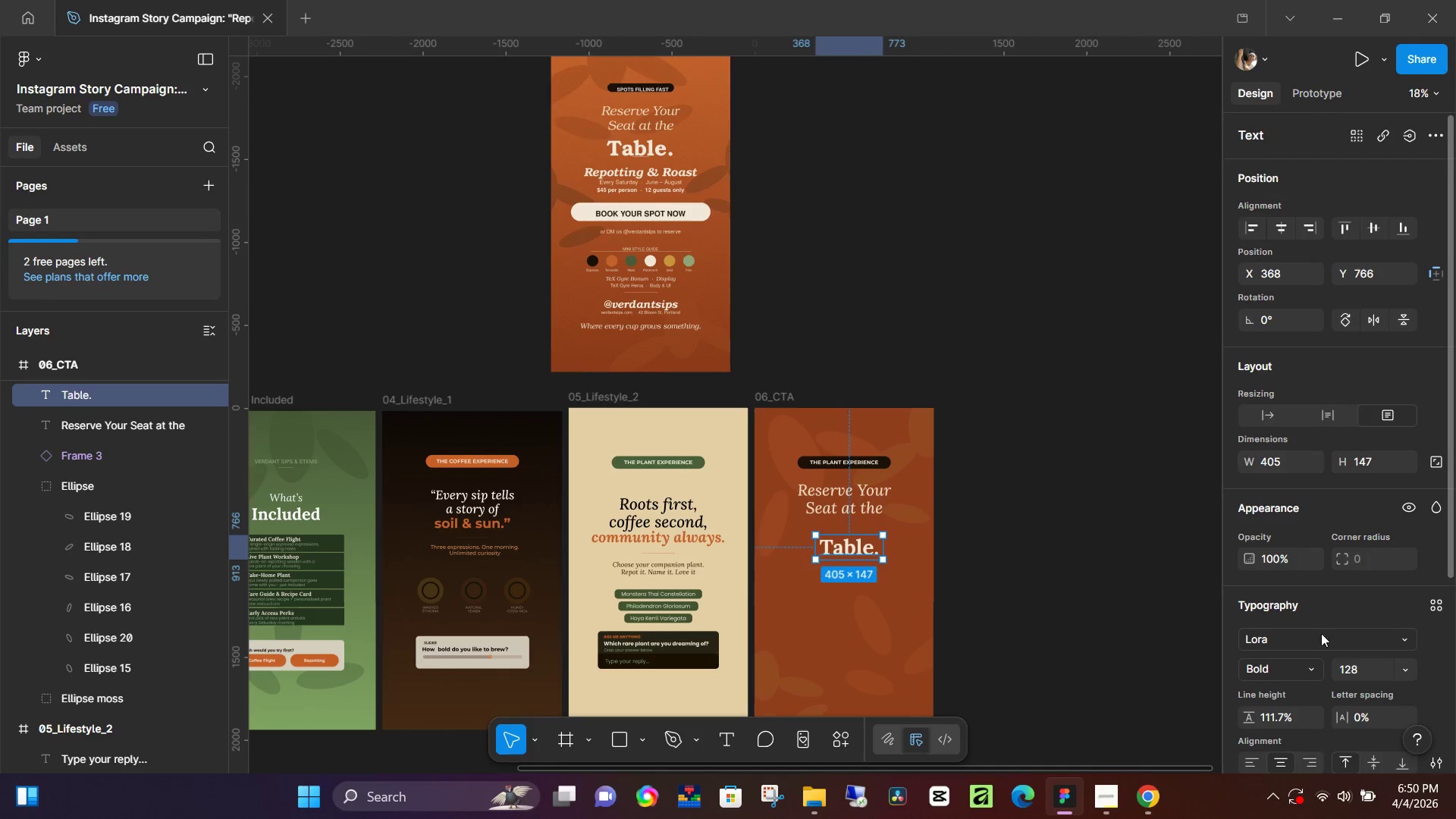 
left_click([1370, 672])
 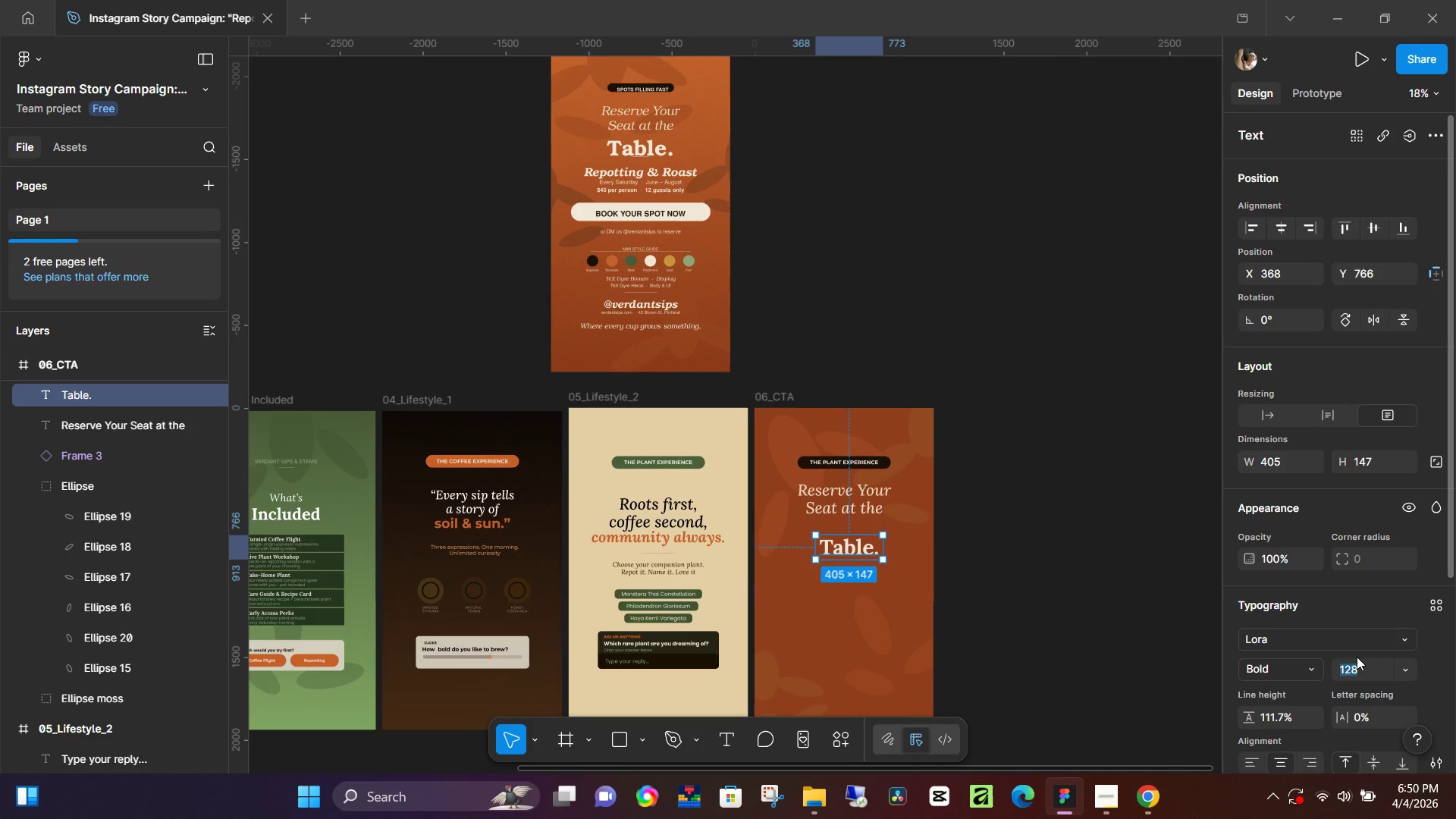 
key(Numpad2)
 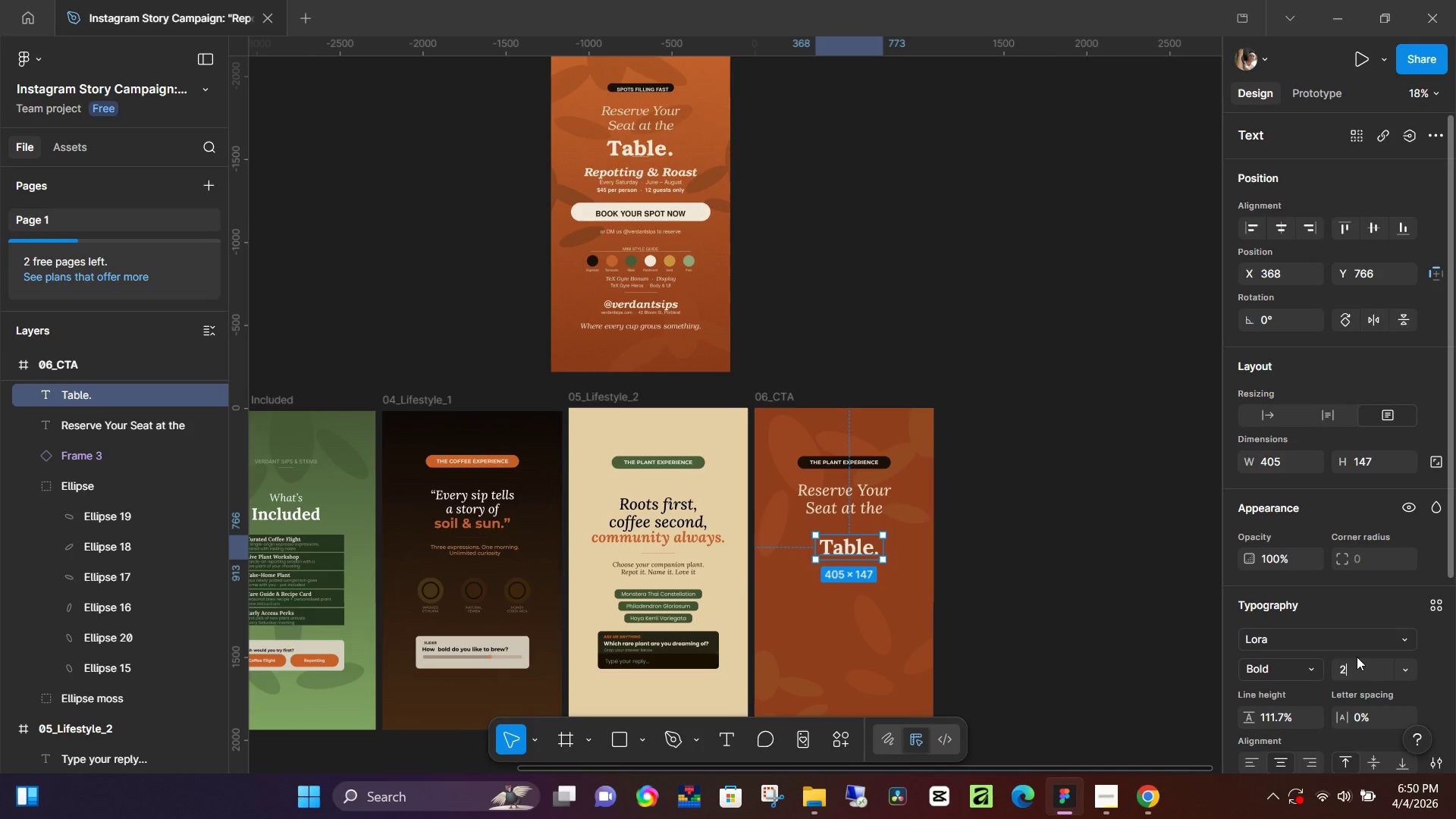 
key(Numpad0)
 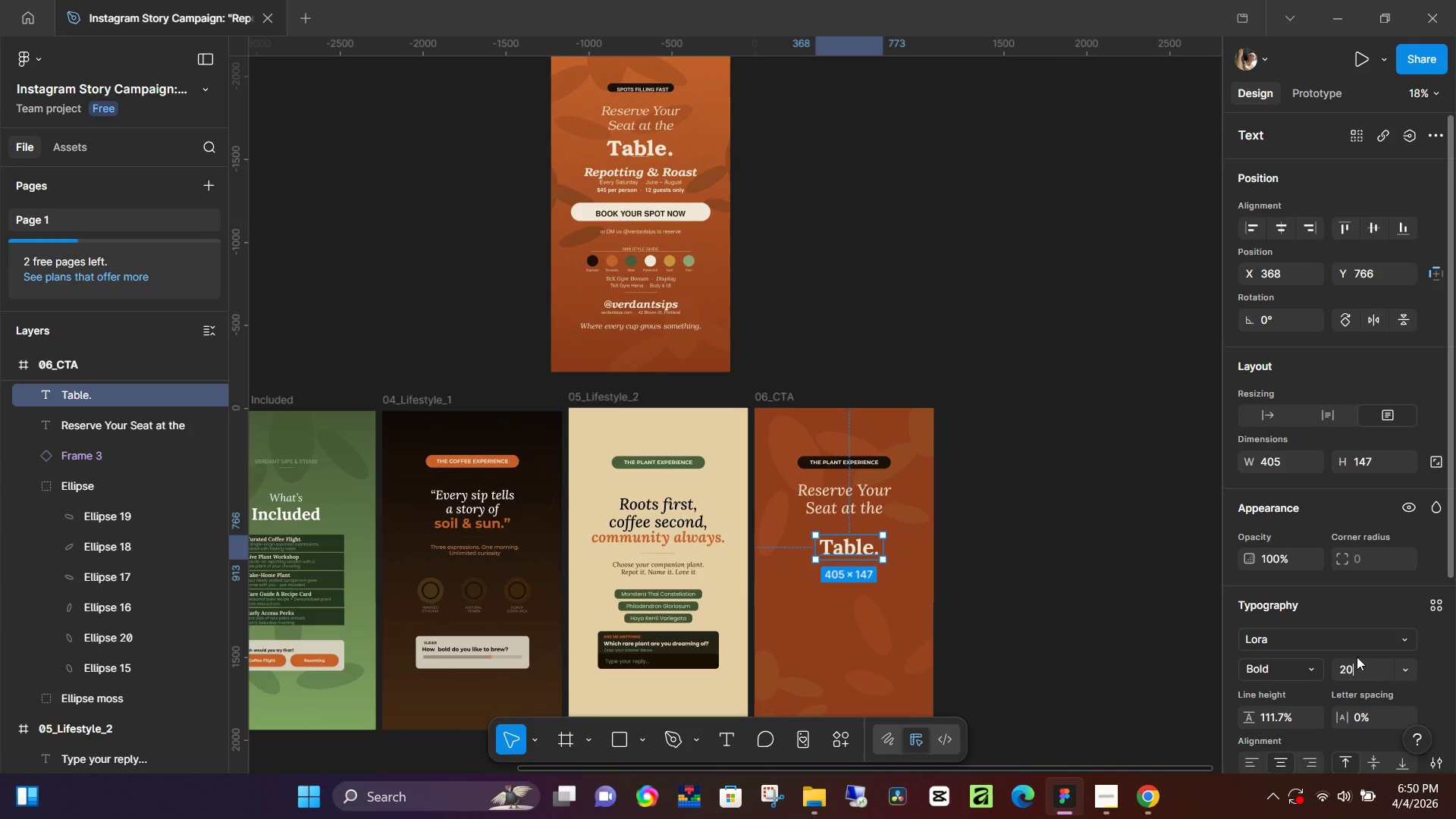 
key(Numpad0)
 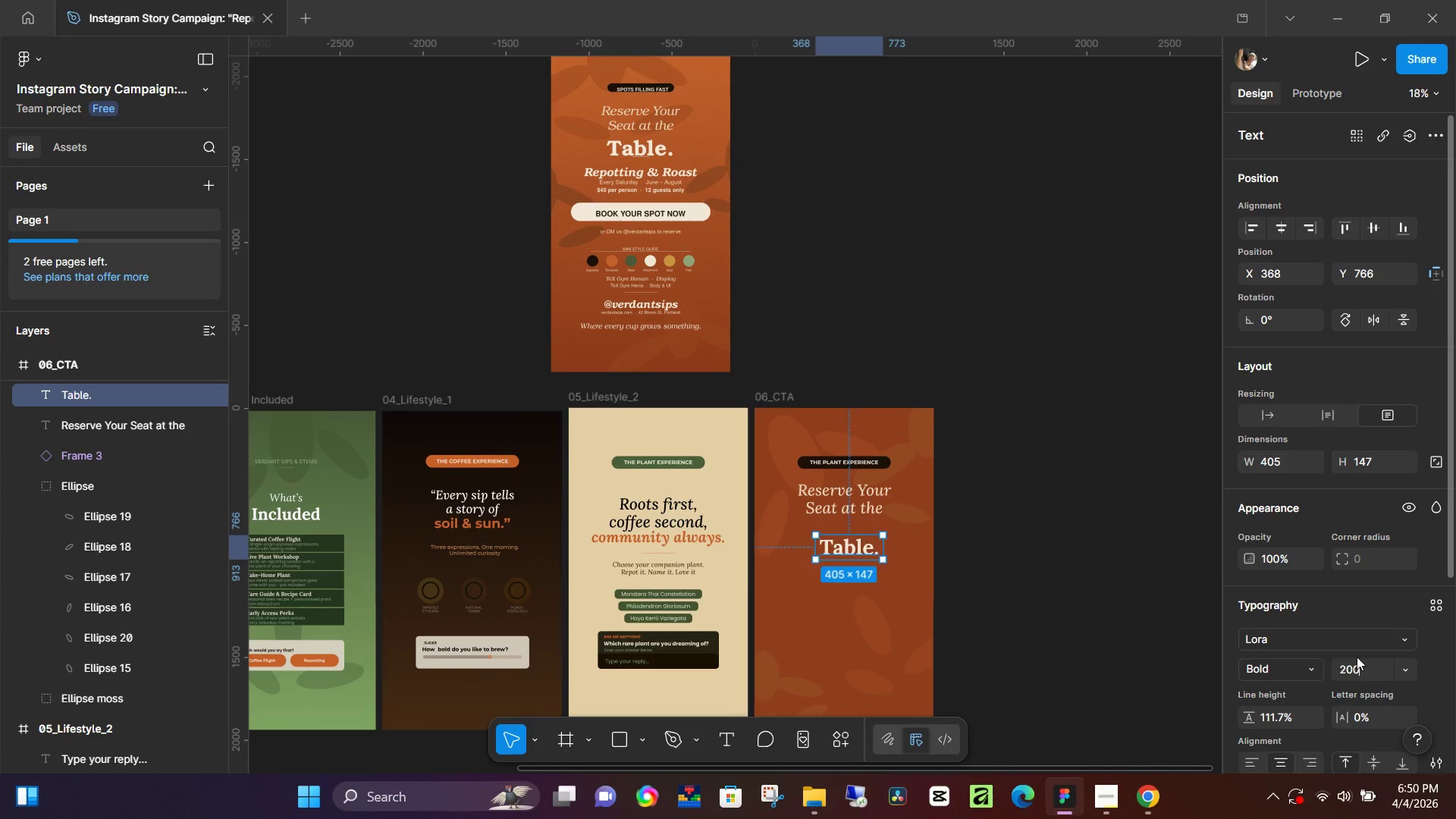 
key(NumpadEnter)
 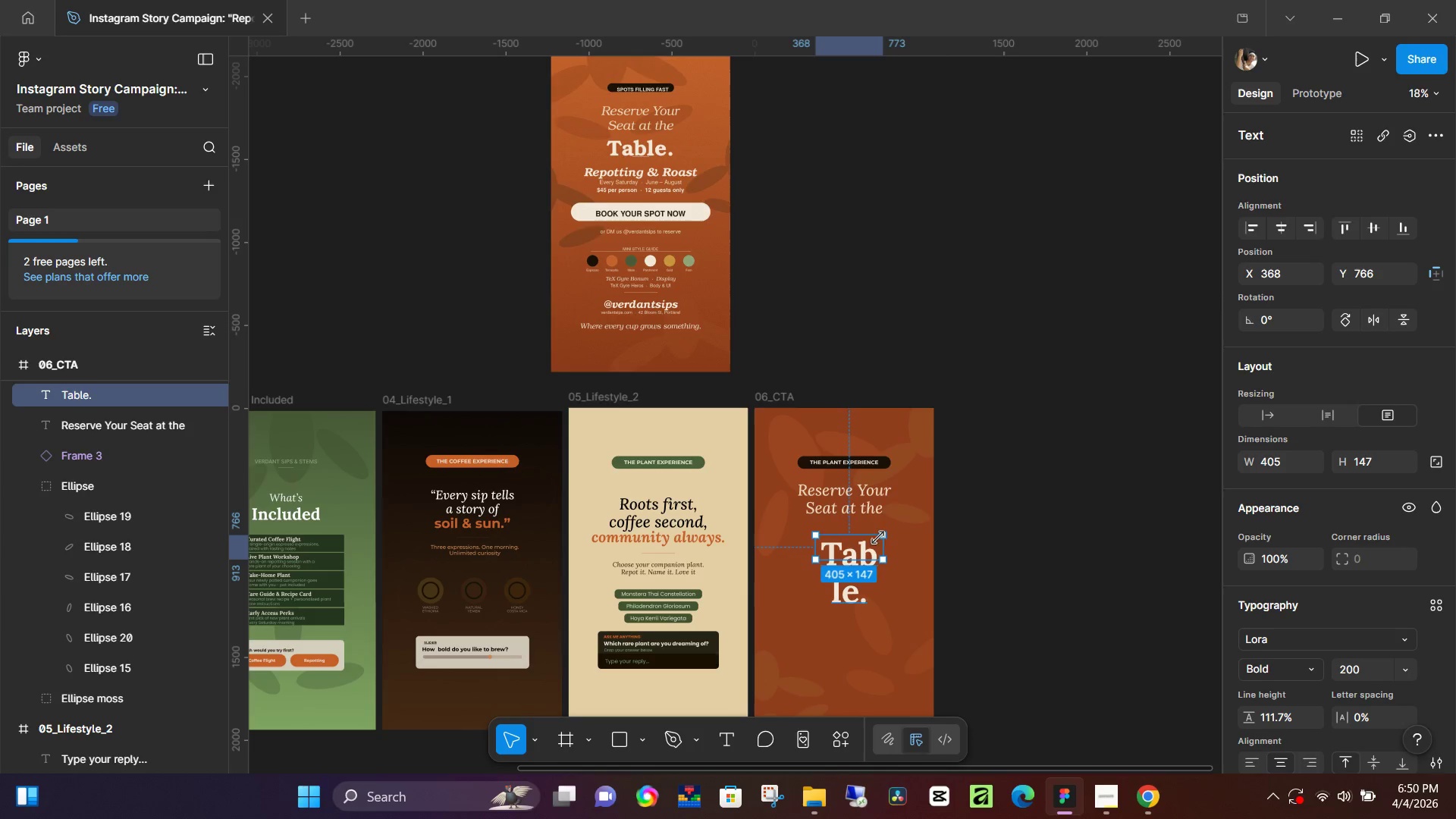 
left_click_drag(start_coordinate=[885, 548], to_coordinate=[911, 548])
 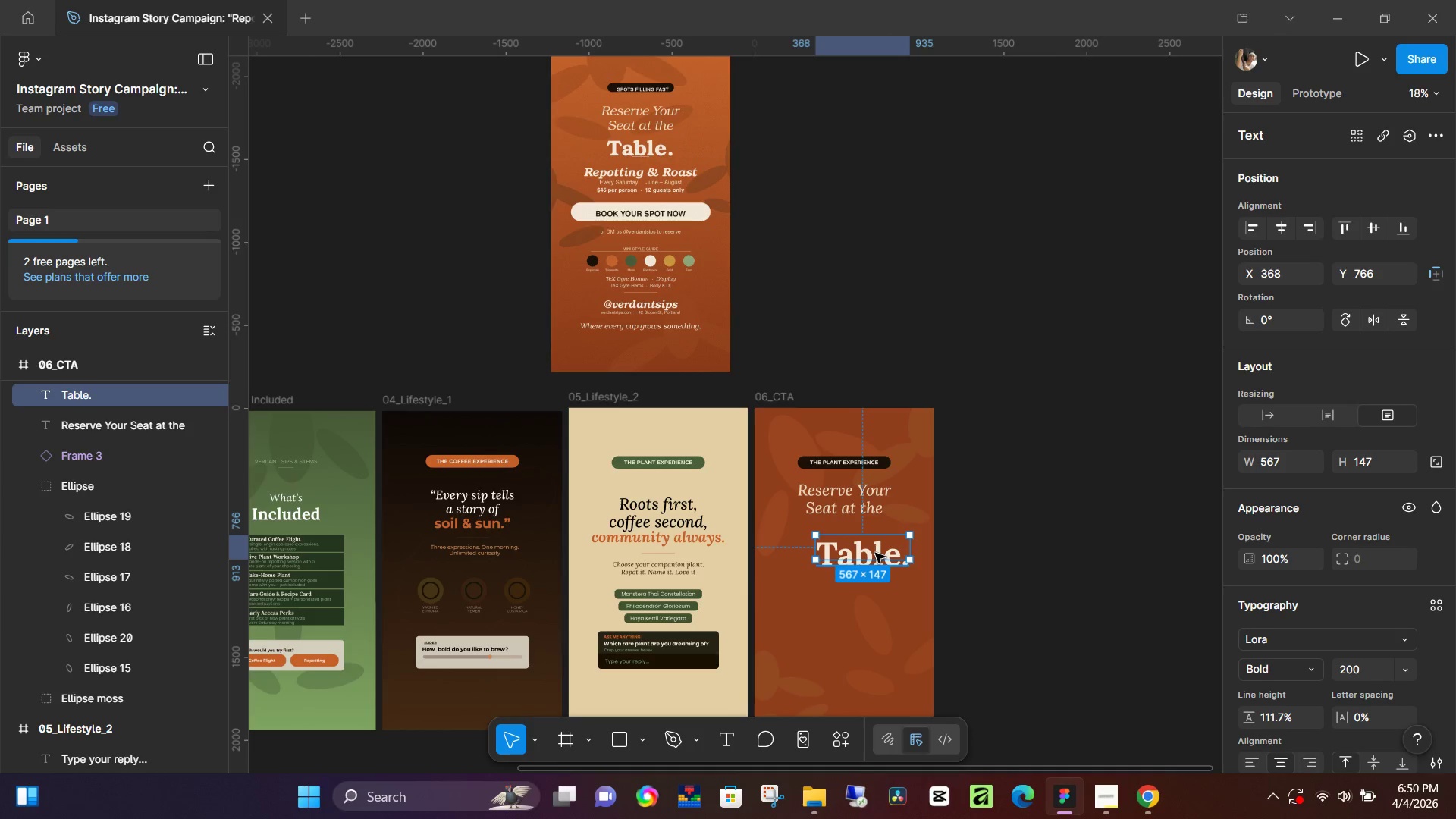 
left_click_drag(start_coordinate=[875, 553], to_coordinate=[859, 534])
 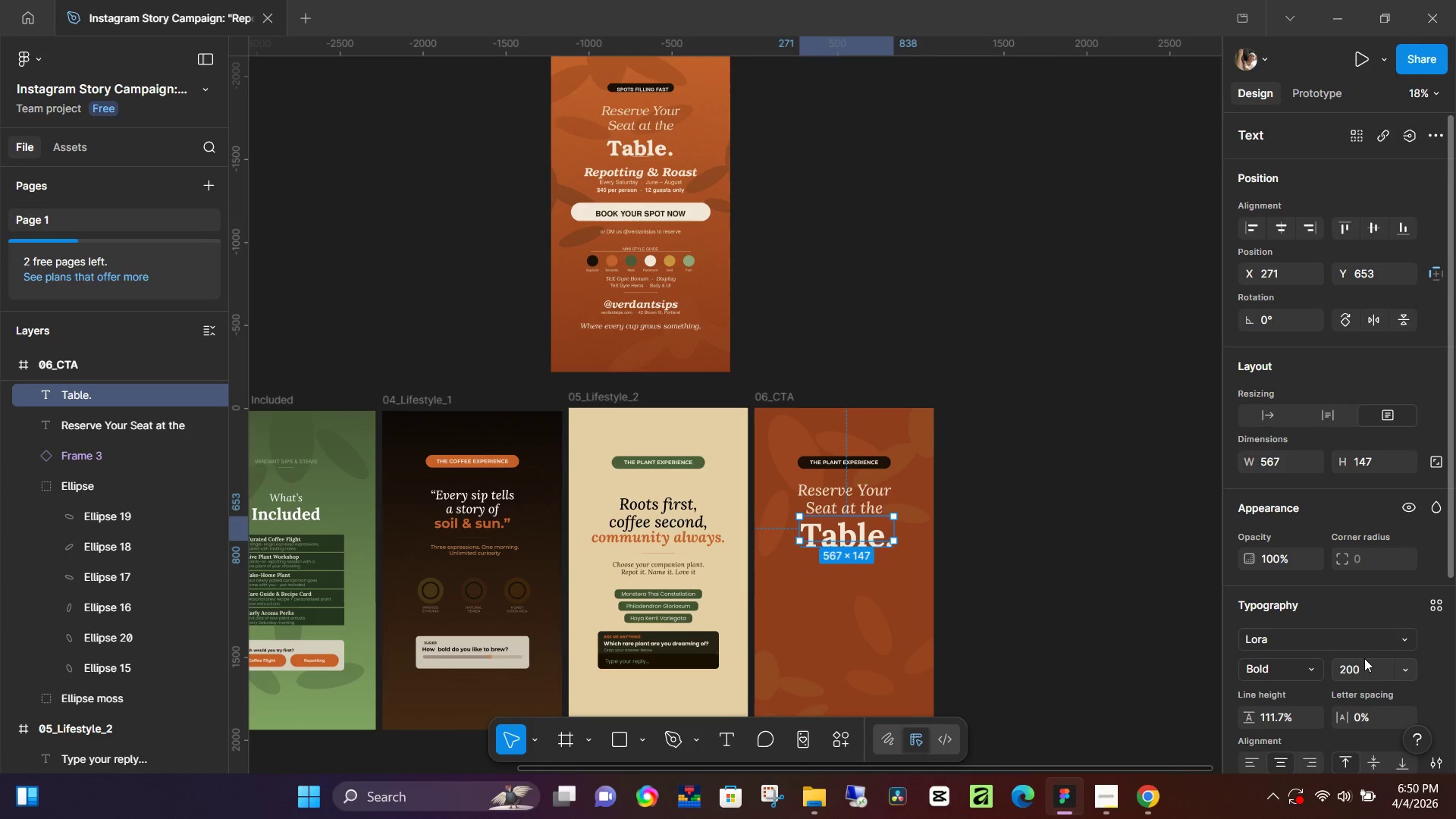 
key(Numpad1)
 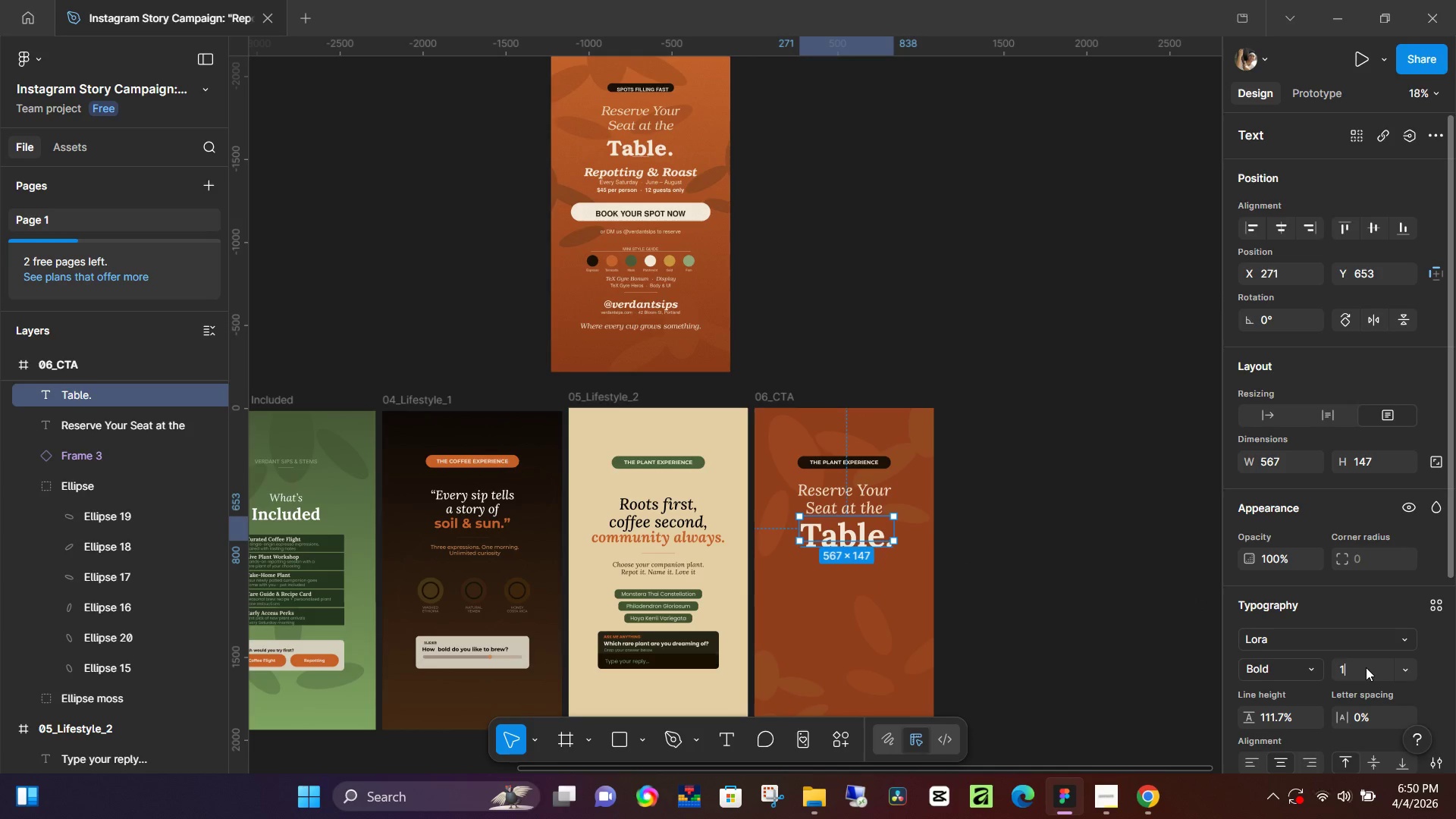 
key(Numpad5)
 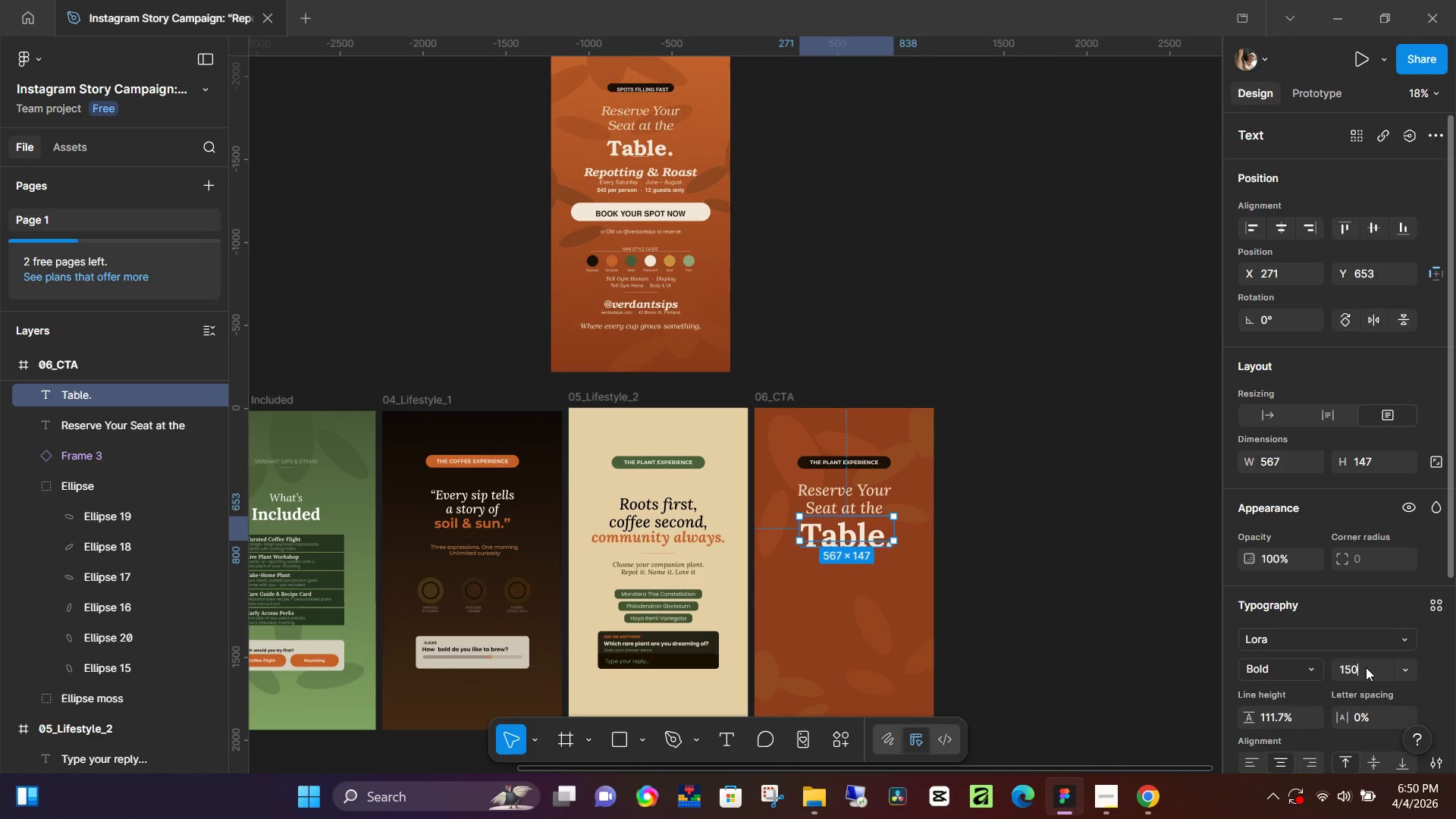 
key(Numpad0)
 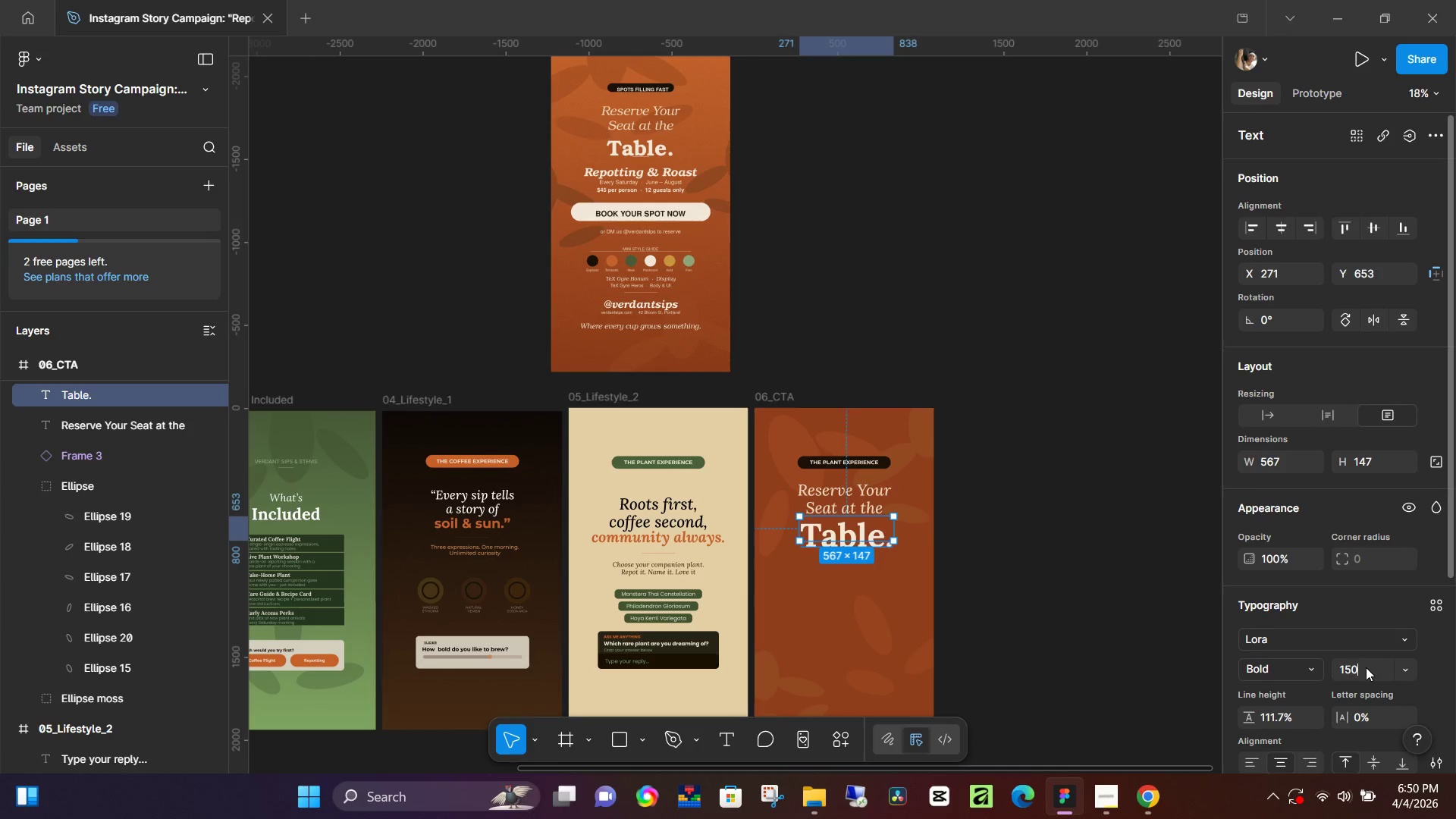 
key(NumpadEnter)
 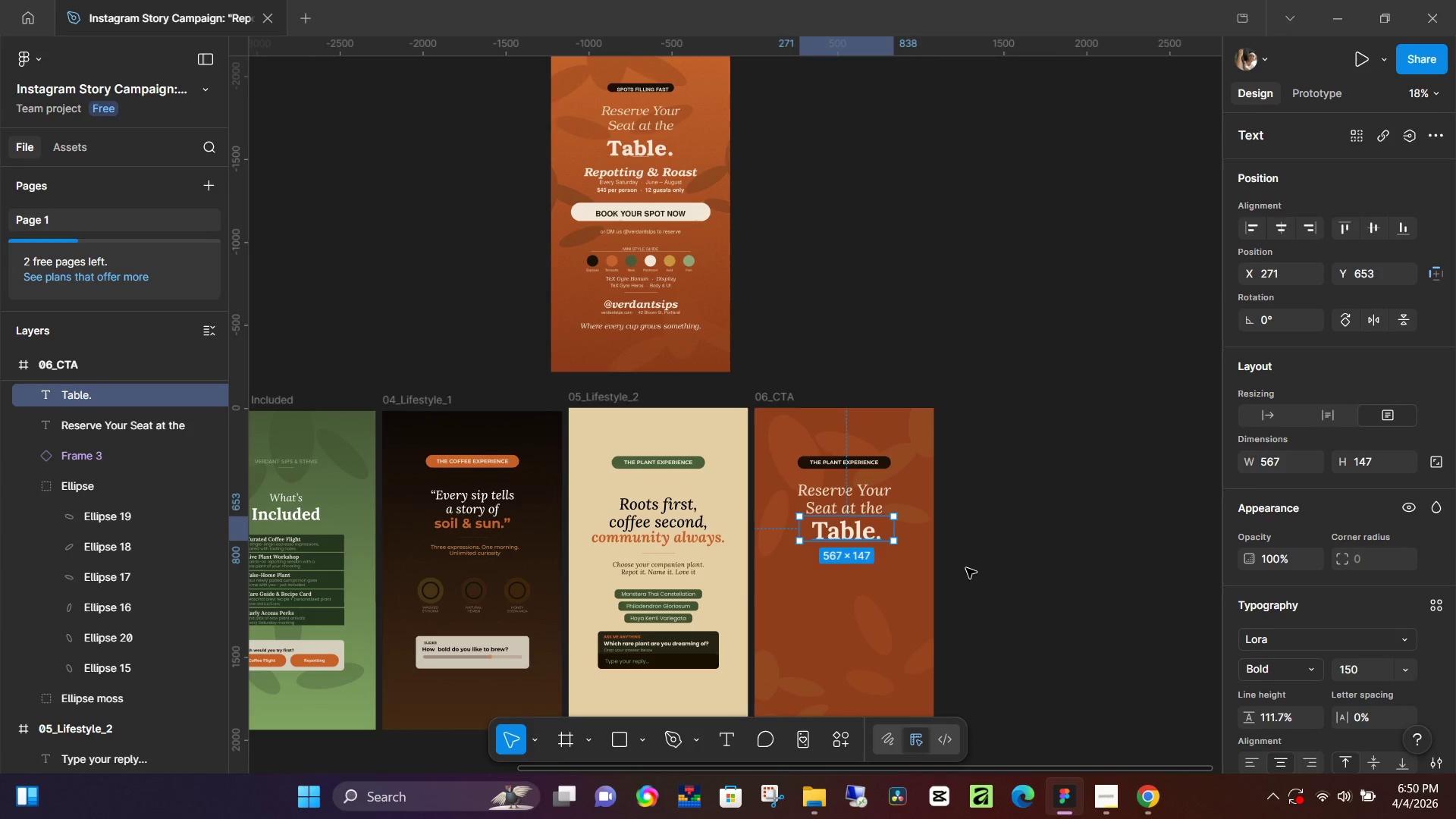 
left_click([952, 573])
 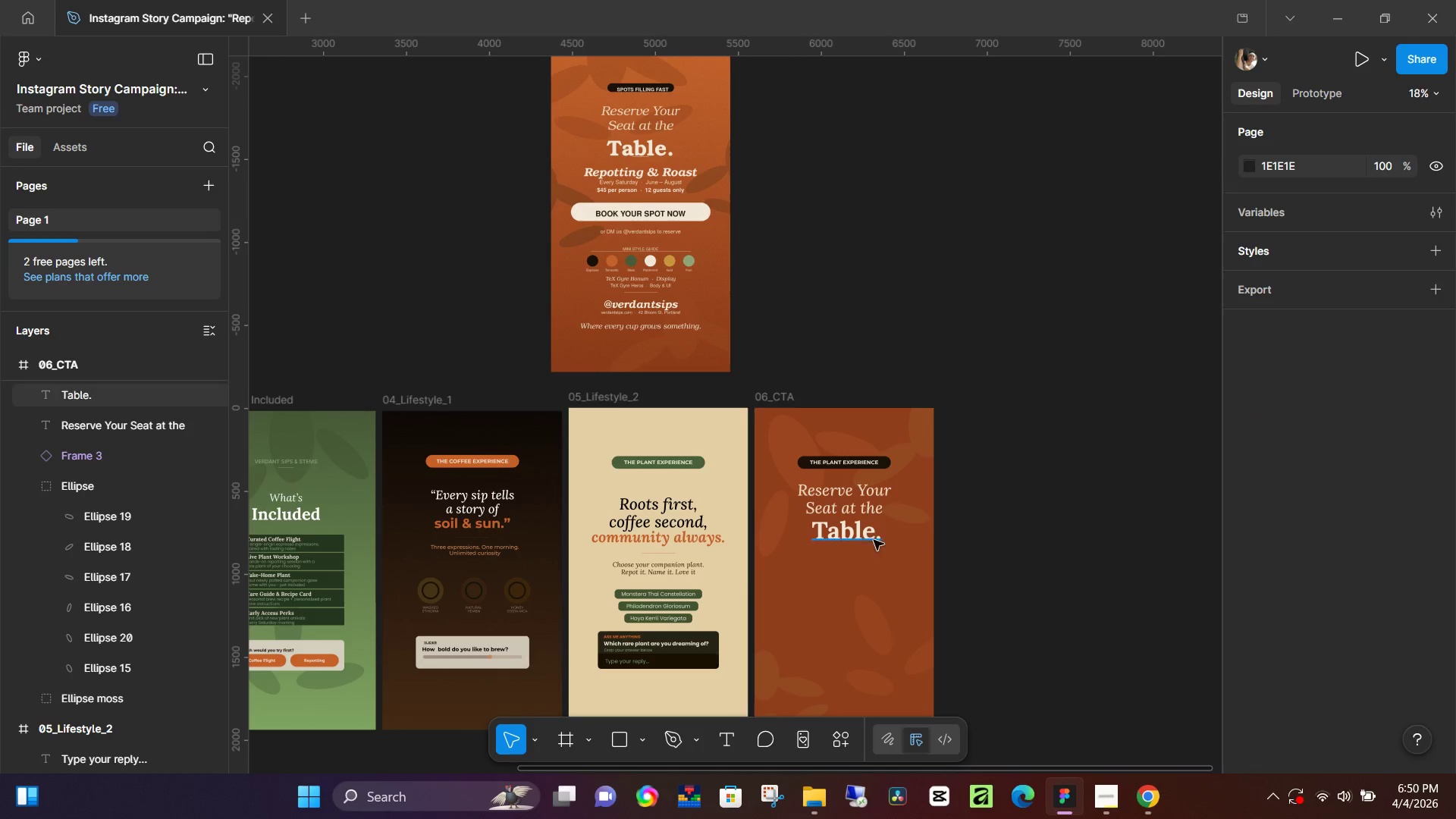 
left_click([868, 536])
 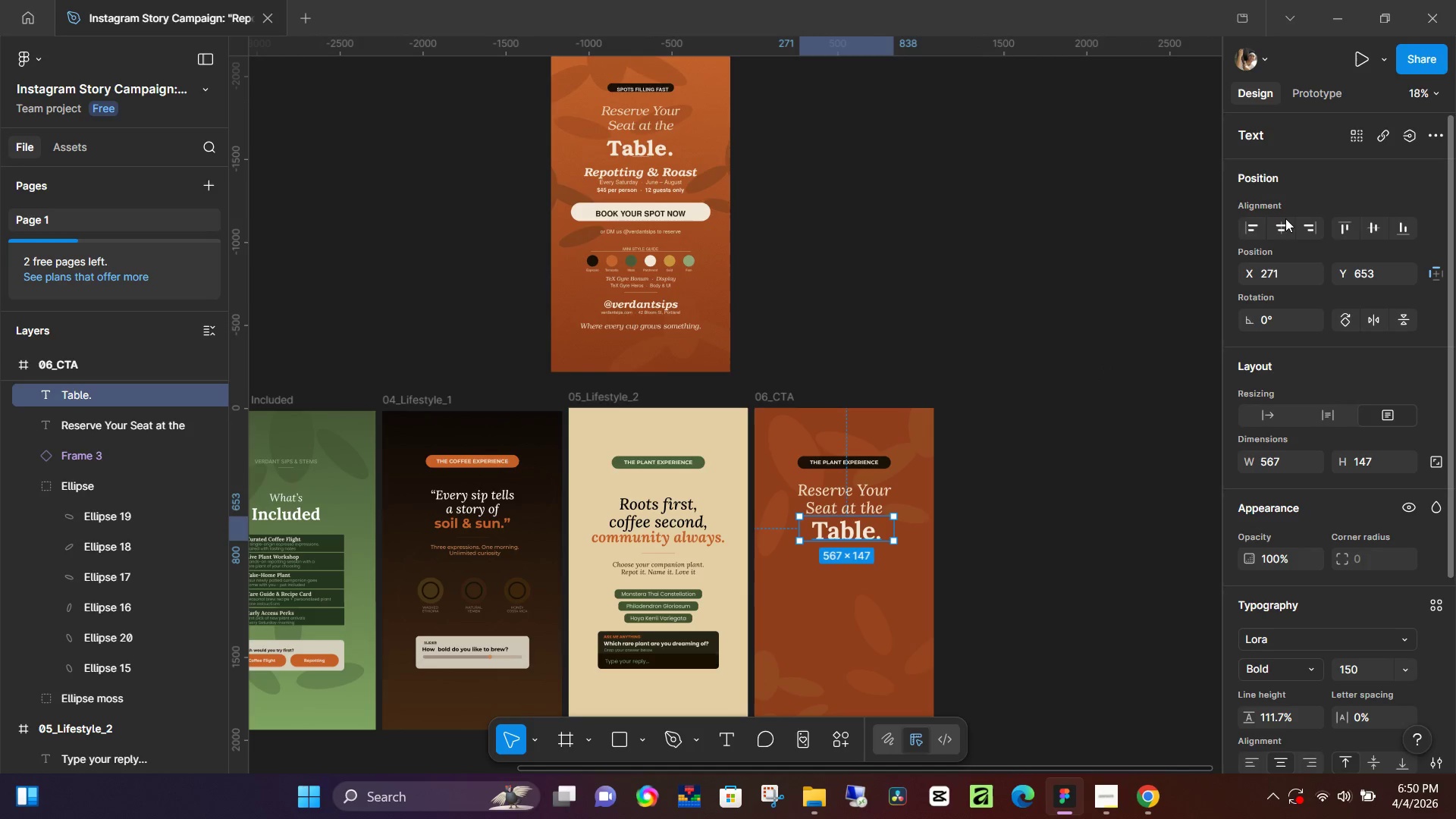 
left_click([1285, 228])
 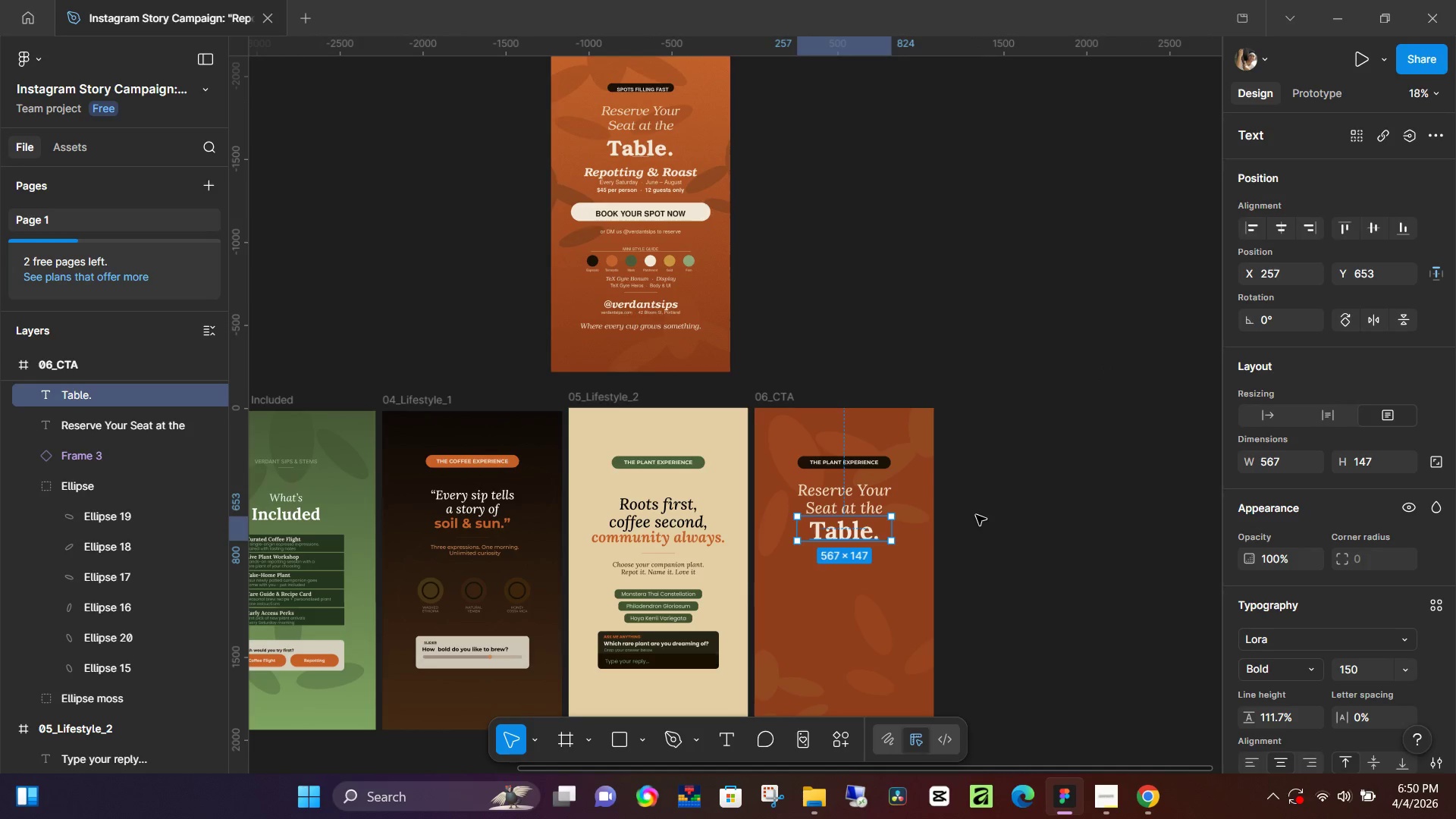 
left_click([991, 513])
 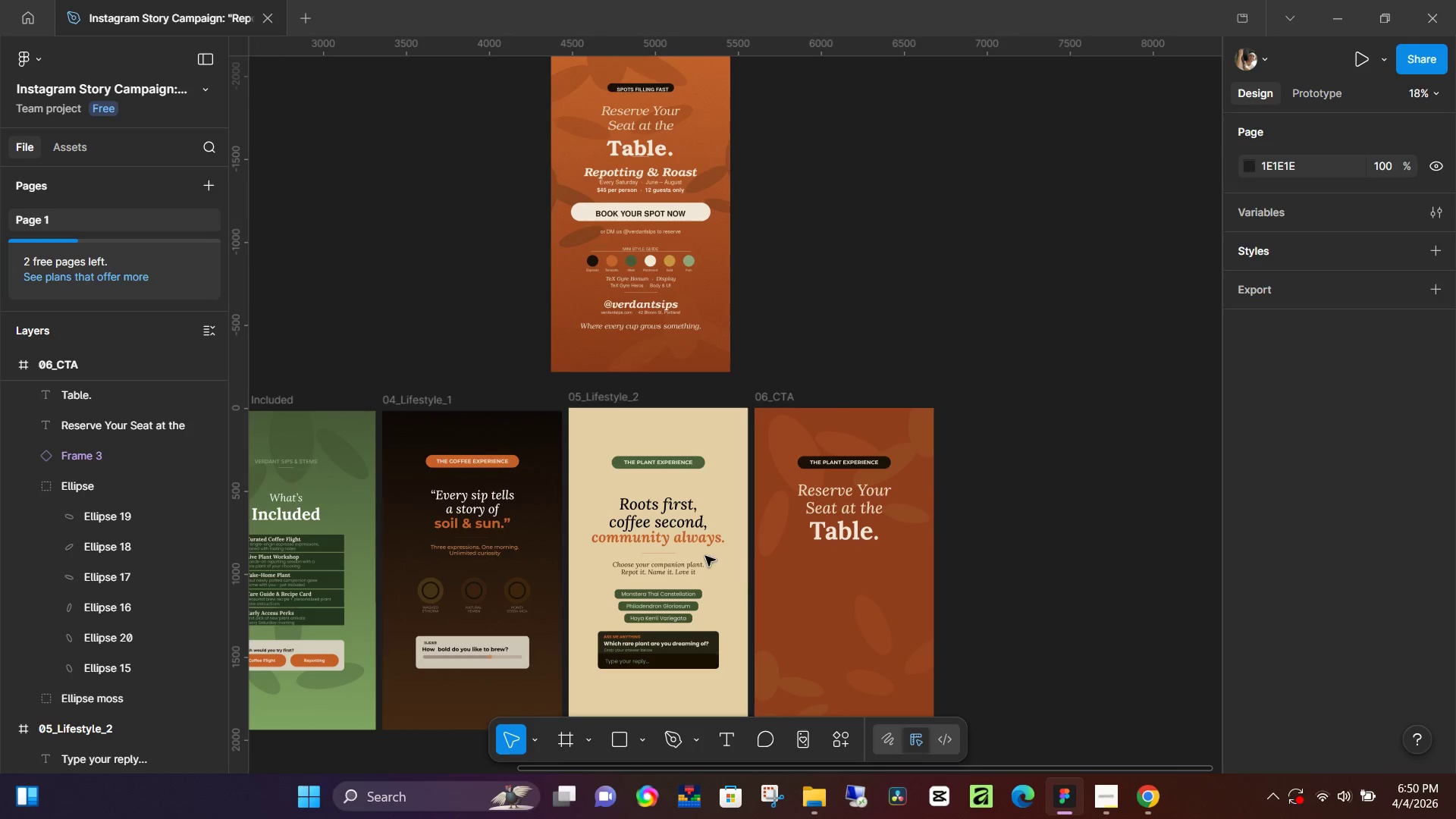 
left_click([697, 544])
 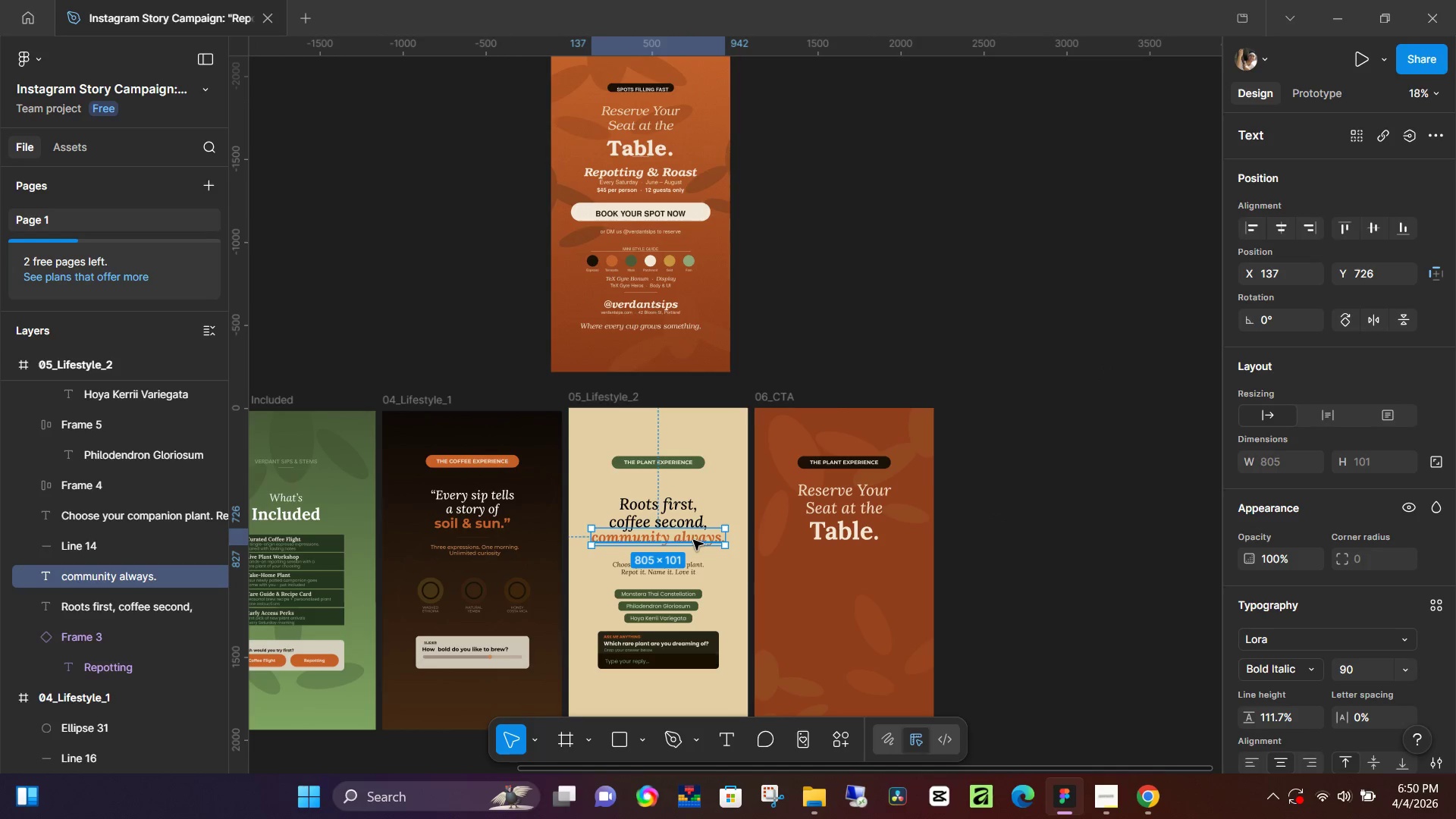 
hold_key(key=AltLeft, duration=1.5)
left_click_drag(start_coordinate=[686, 538], to_coordinate=[878, 551])
 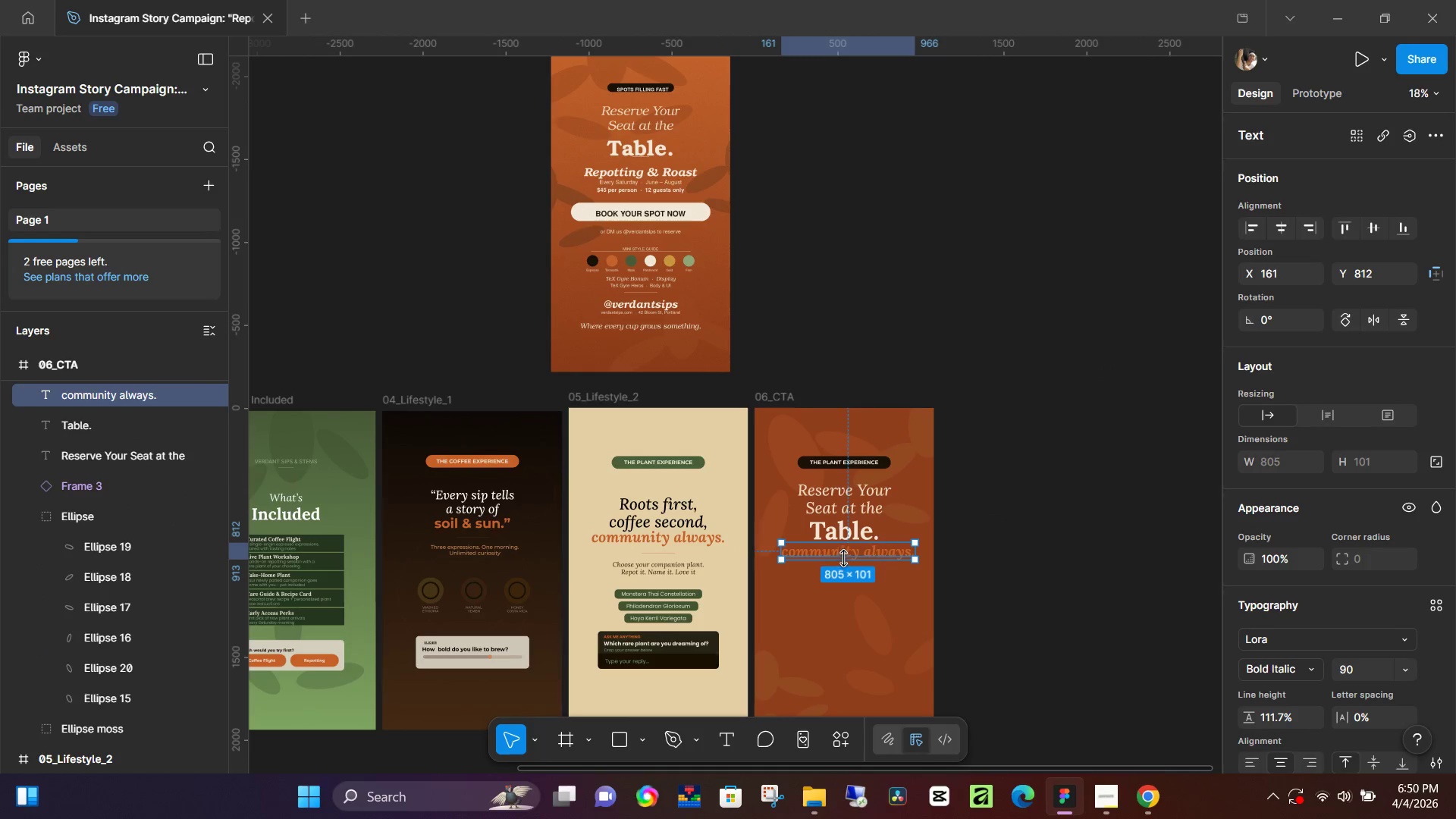 
hold_key(key=AltLeft, duration=0.95)
 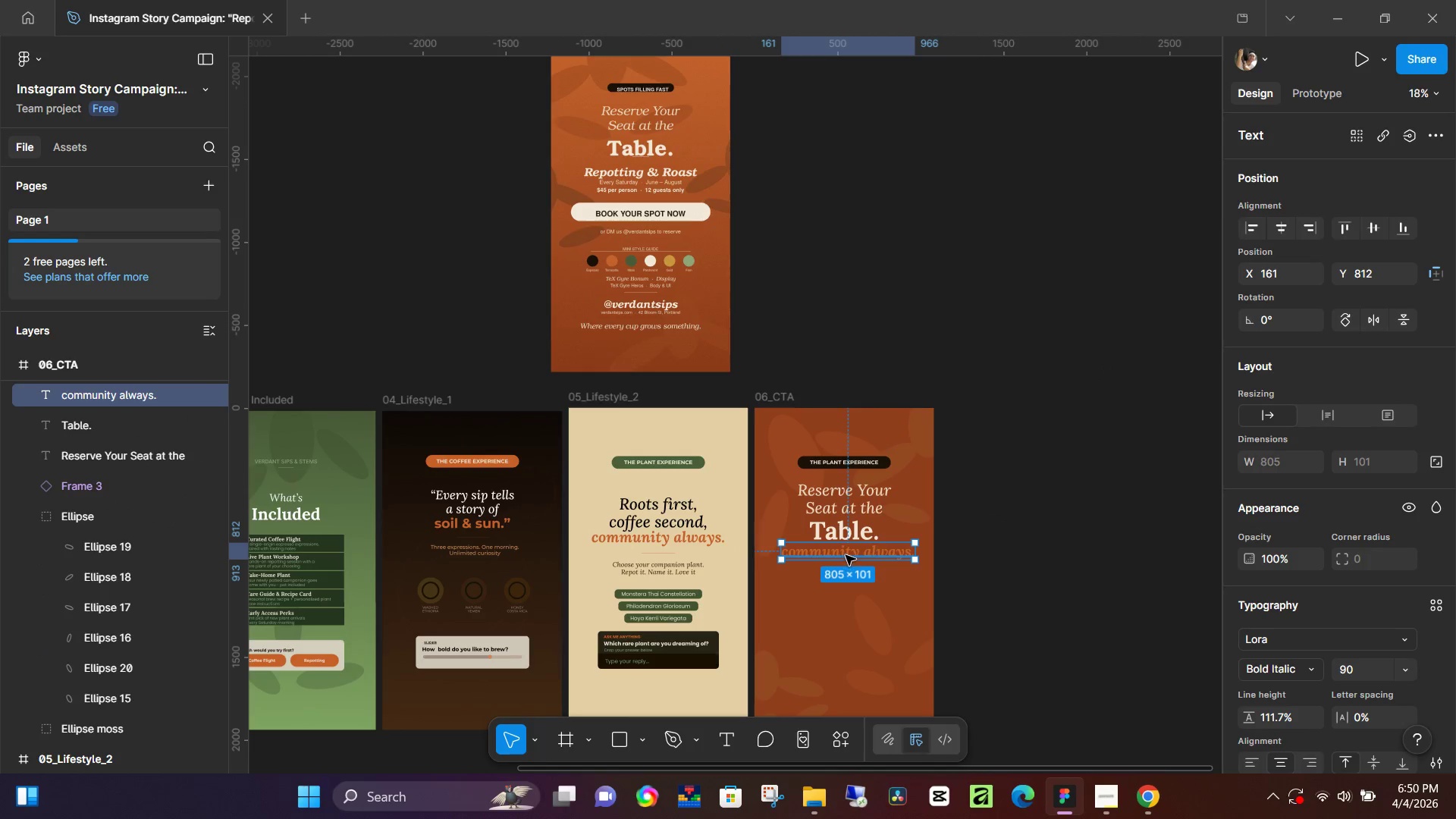 
double_click([846, 555])
 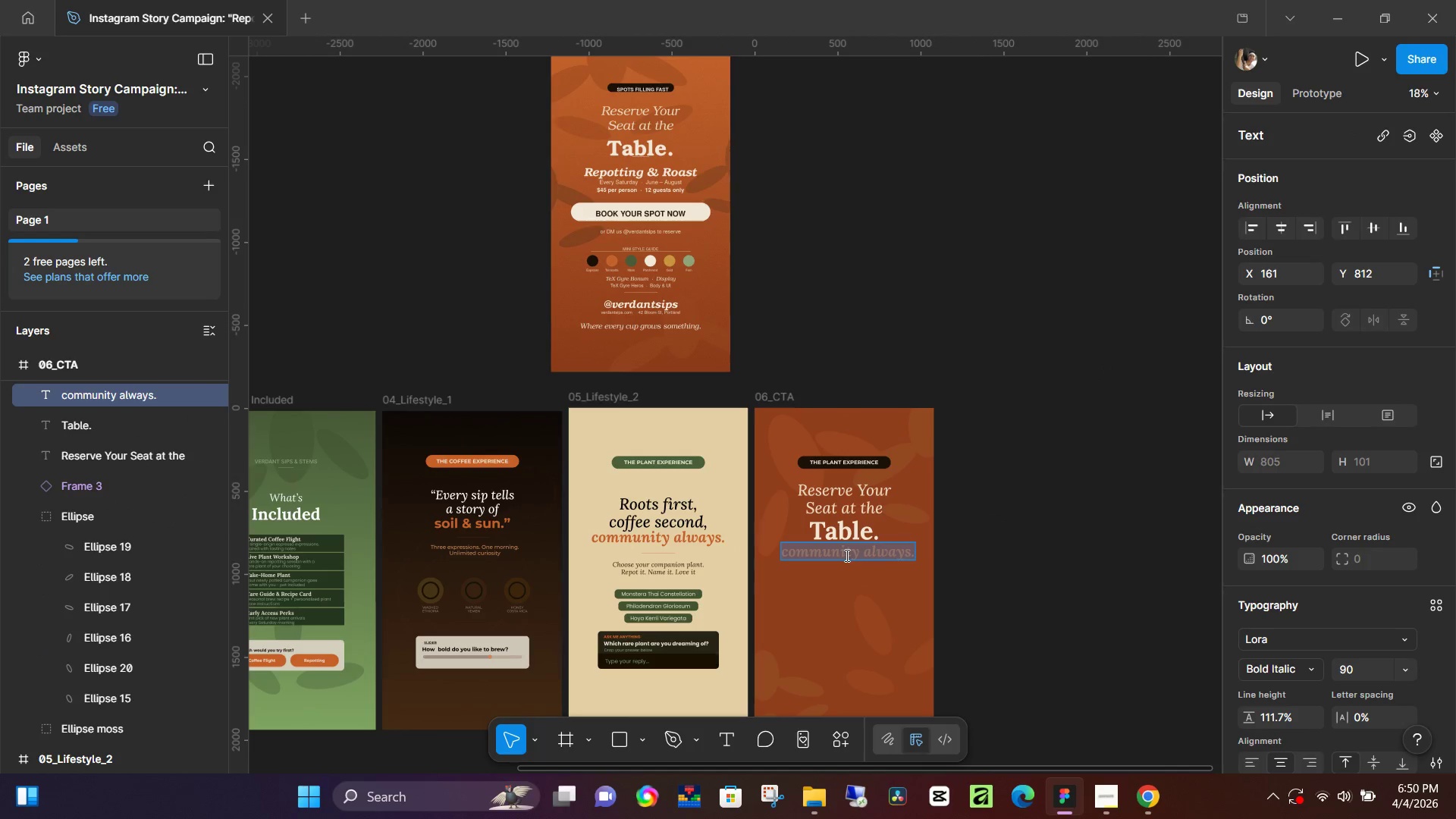 
type(Reppoting & Roast)
 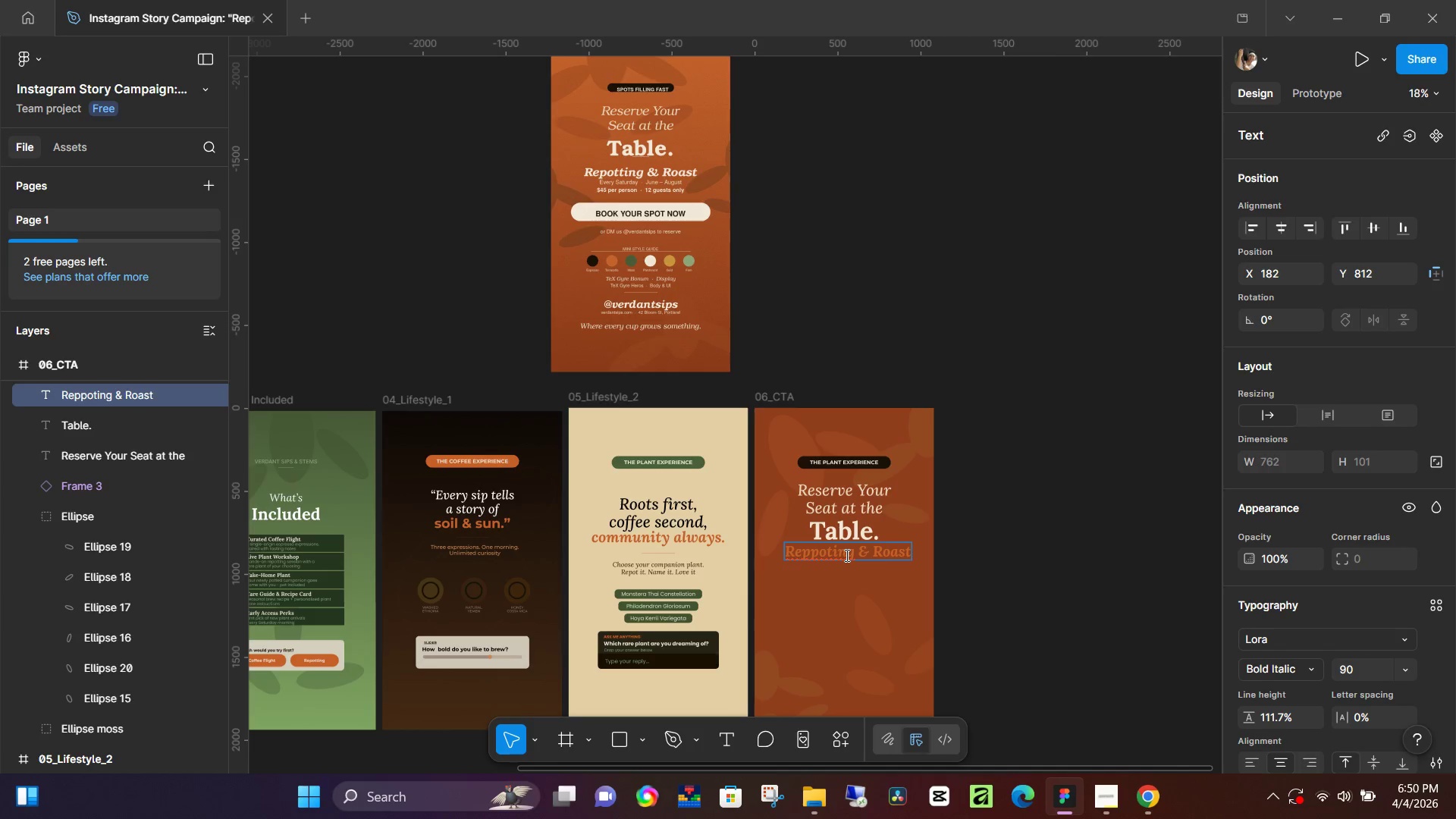 
left_click([1012, 532])
 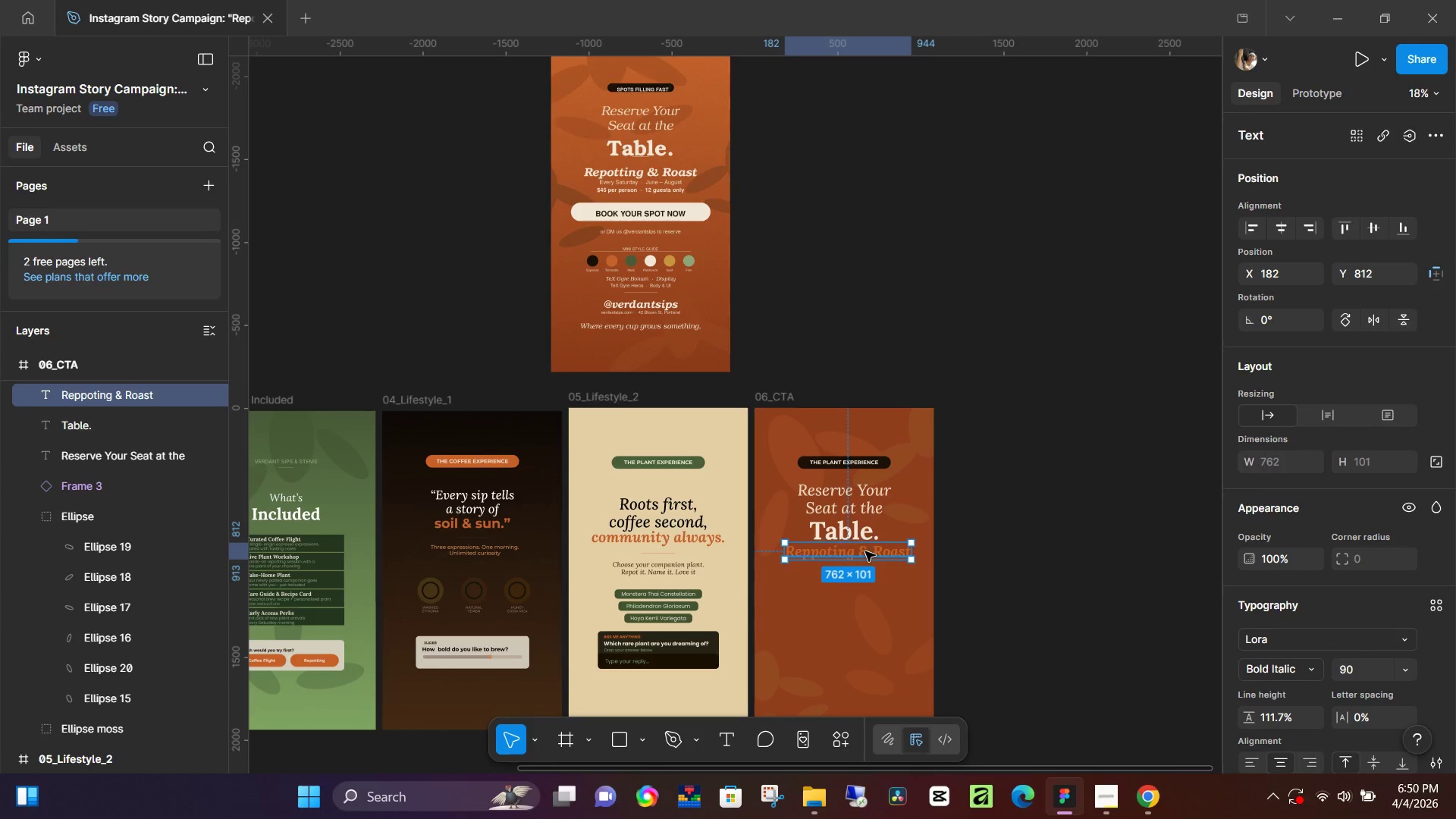 
left_click_drag(start_coordinate=[866, 552], to_coordinate=[862, 551])
 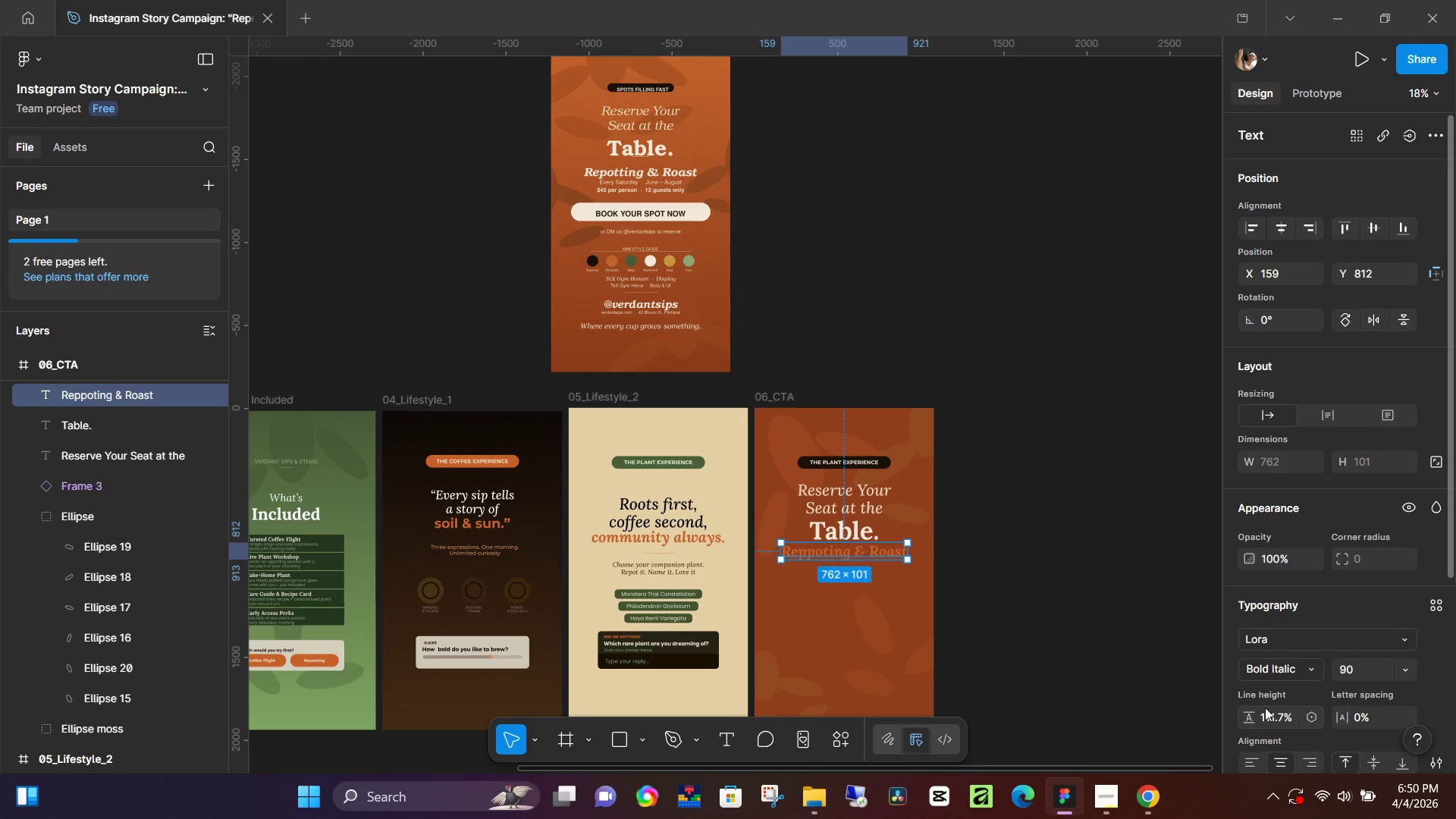 
scroll: coordinate [1255, 699], scroll_direction: down, amount: 2.0
 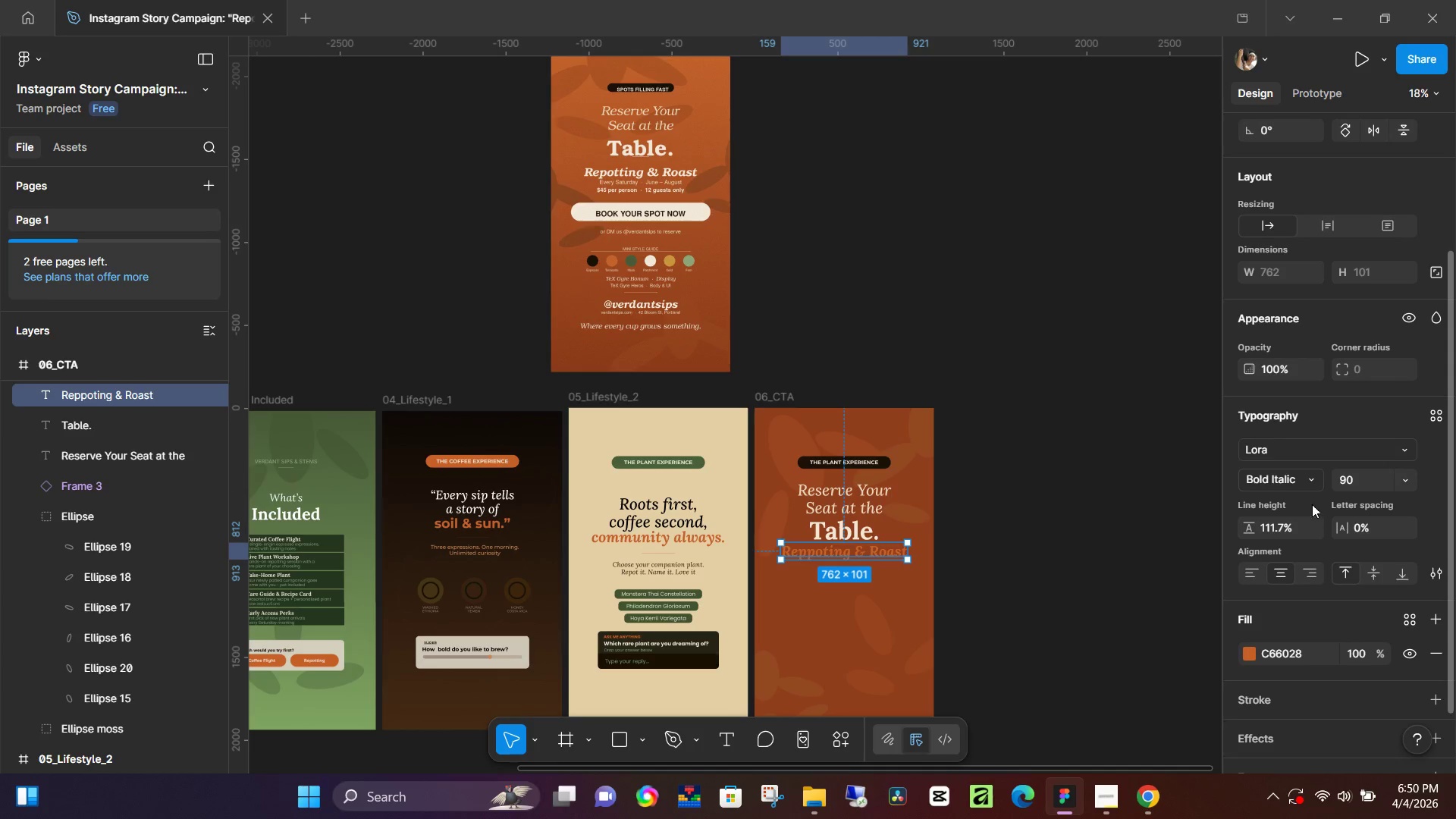 
left_click([1312, 483])
 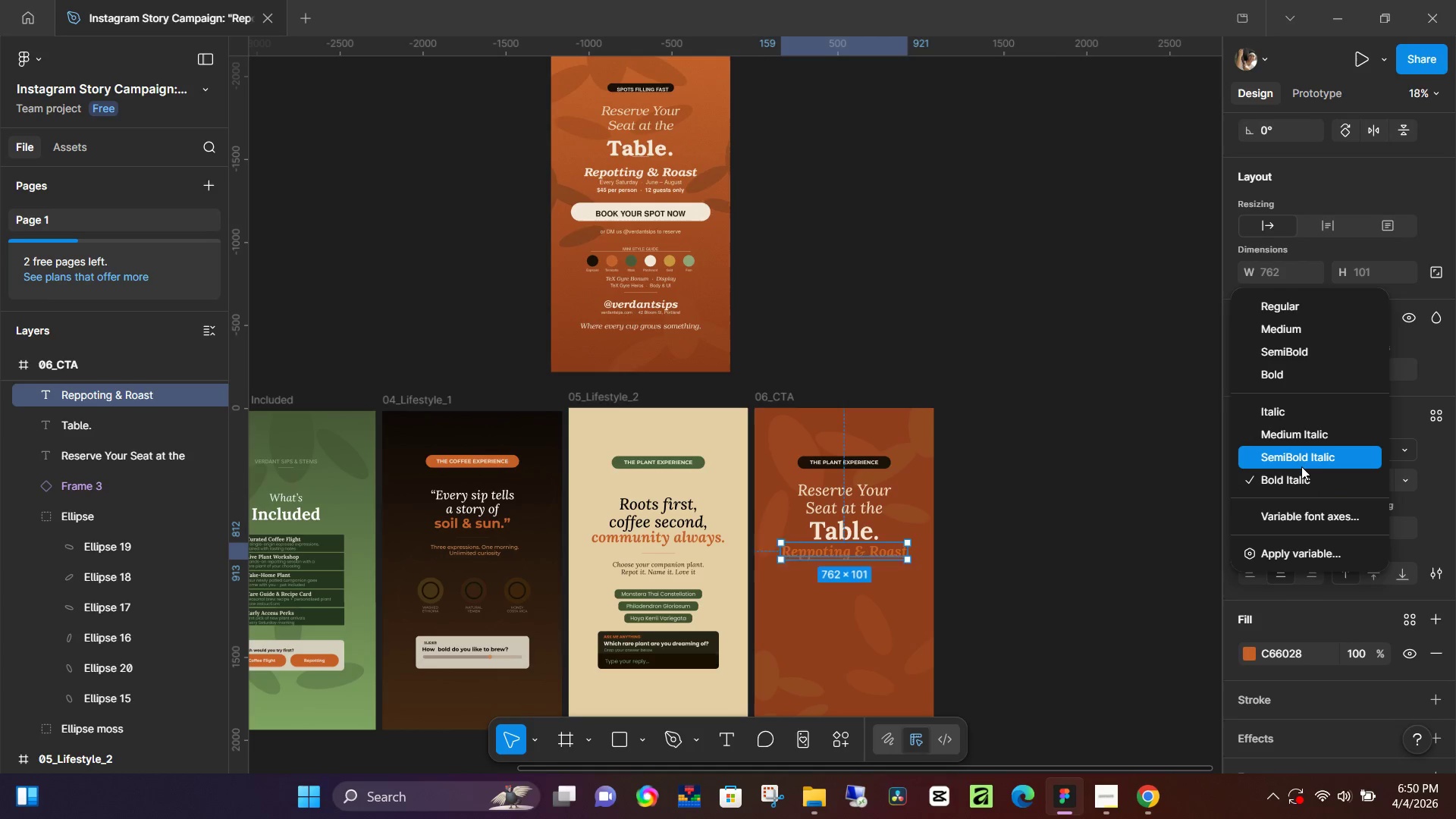 
left_click([1301, 466])
 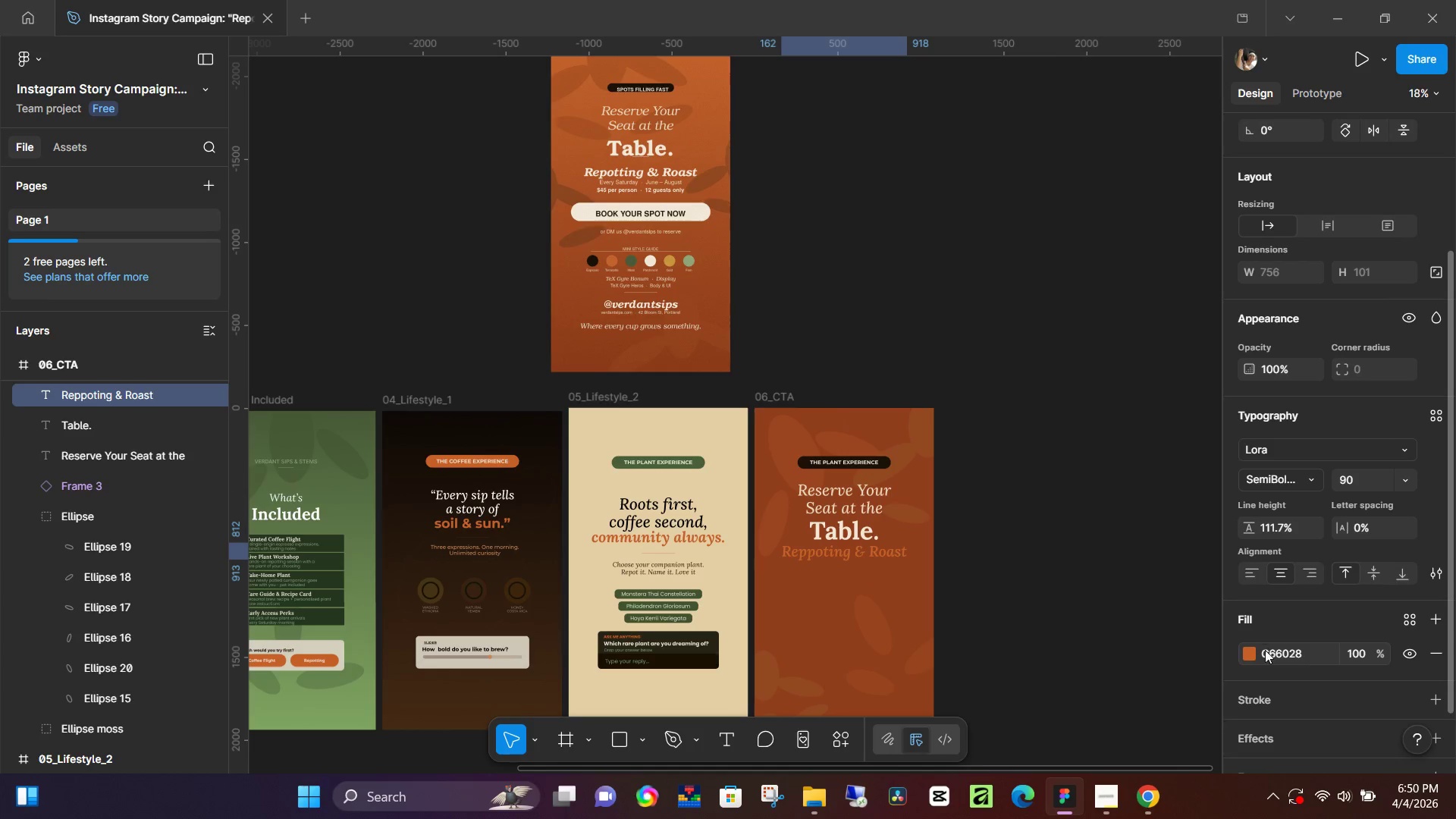 
left_click([1251, 655])
 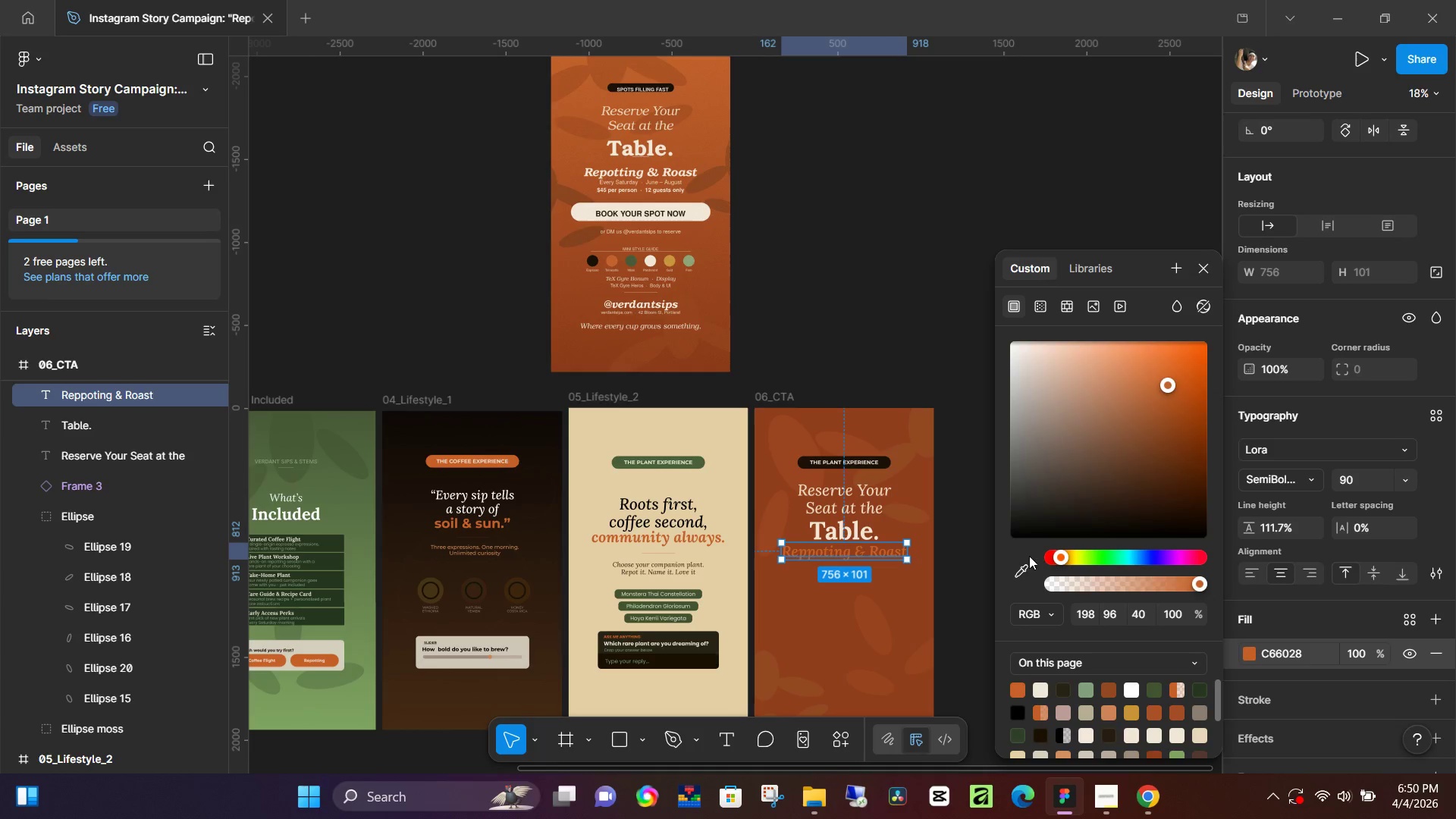 
left_click([1025, 564])
 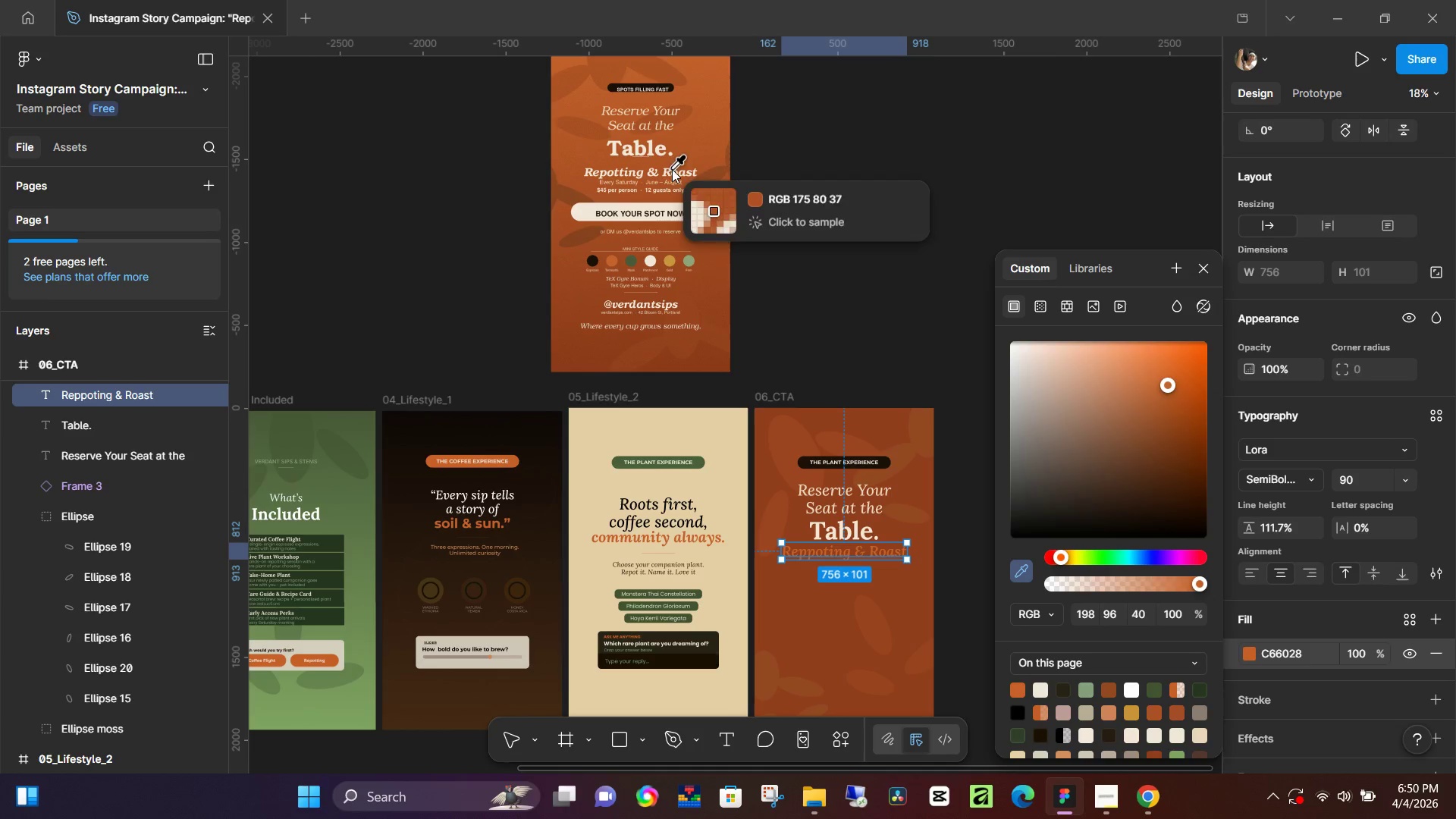 
hold_key(key=ControlLeft, duration=0.83)
scroll: coordinate [643, 155], scroll_direction: up, amount: 9.0
 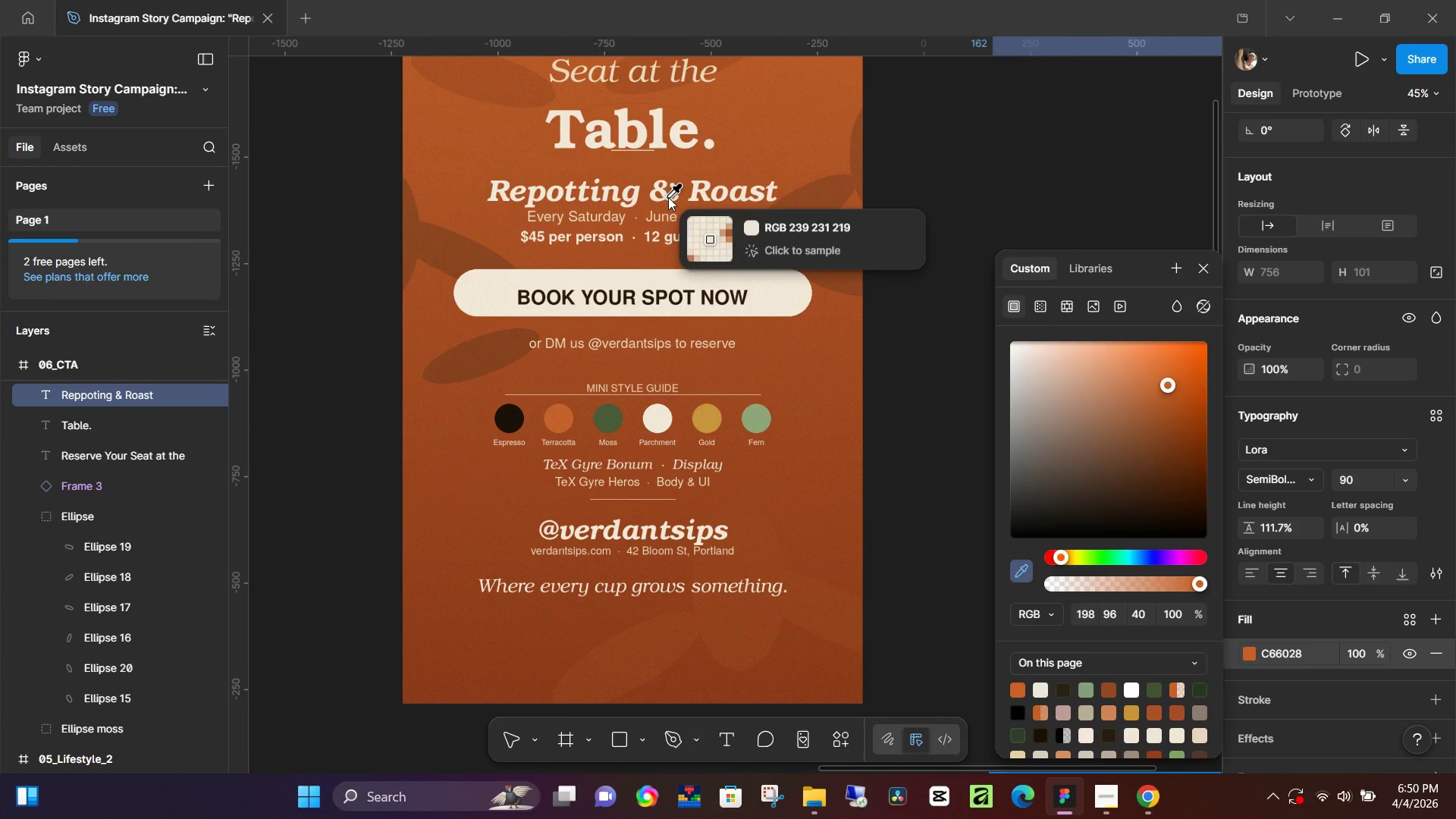 
left_click([668, 197])
 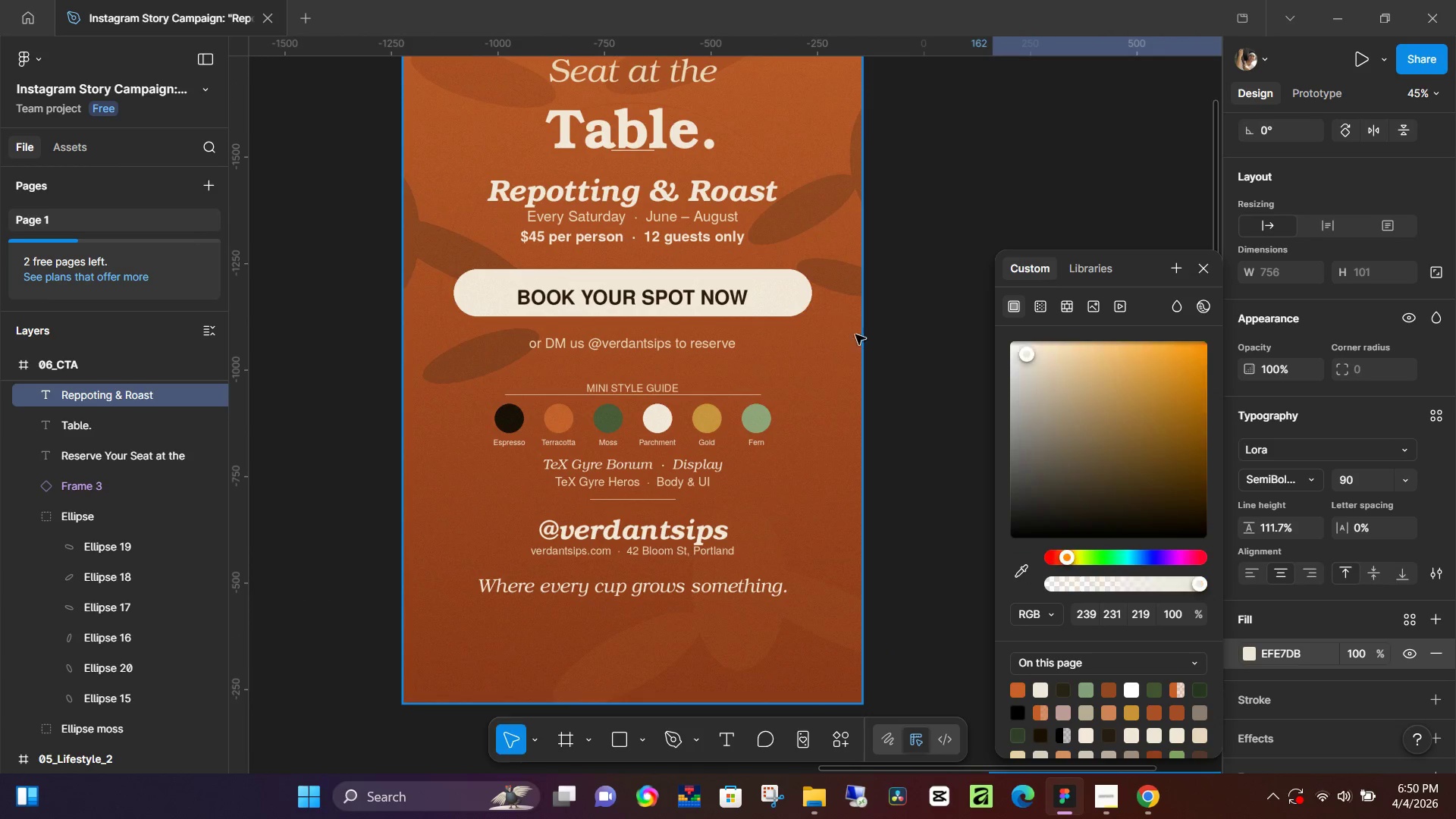 
hold_key(key=ControlLeft, duration=0.83)
 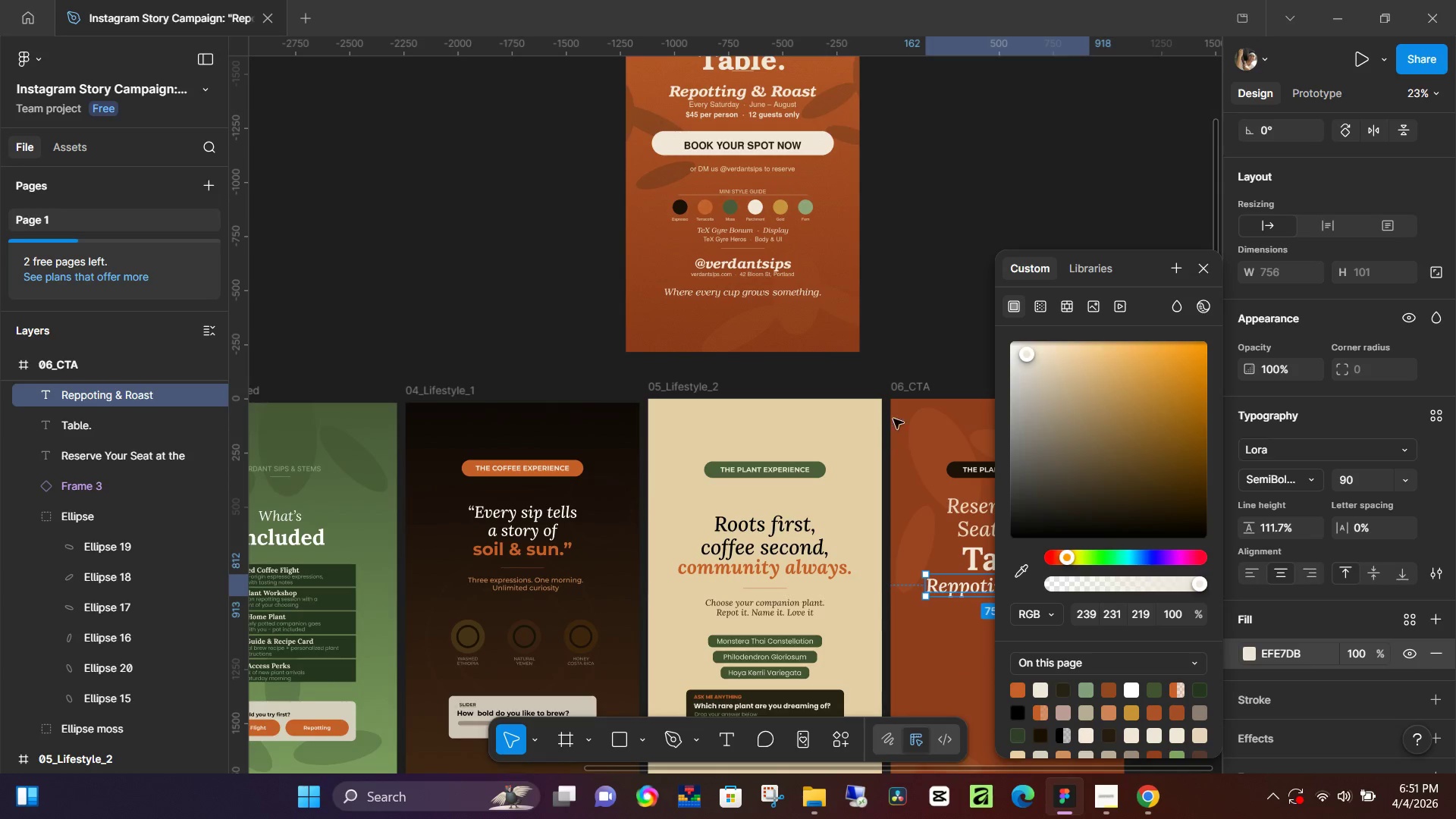 
left_click([940, 237])
 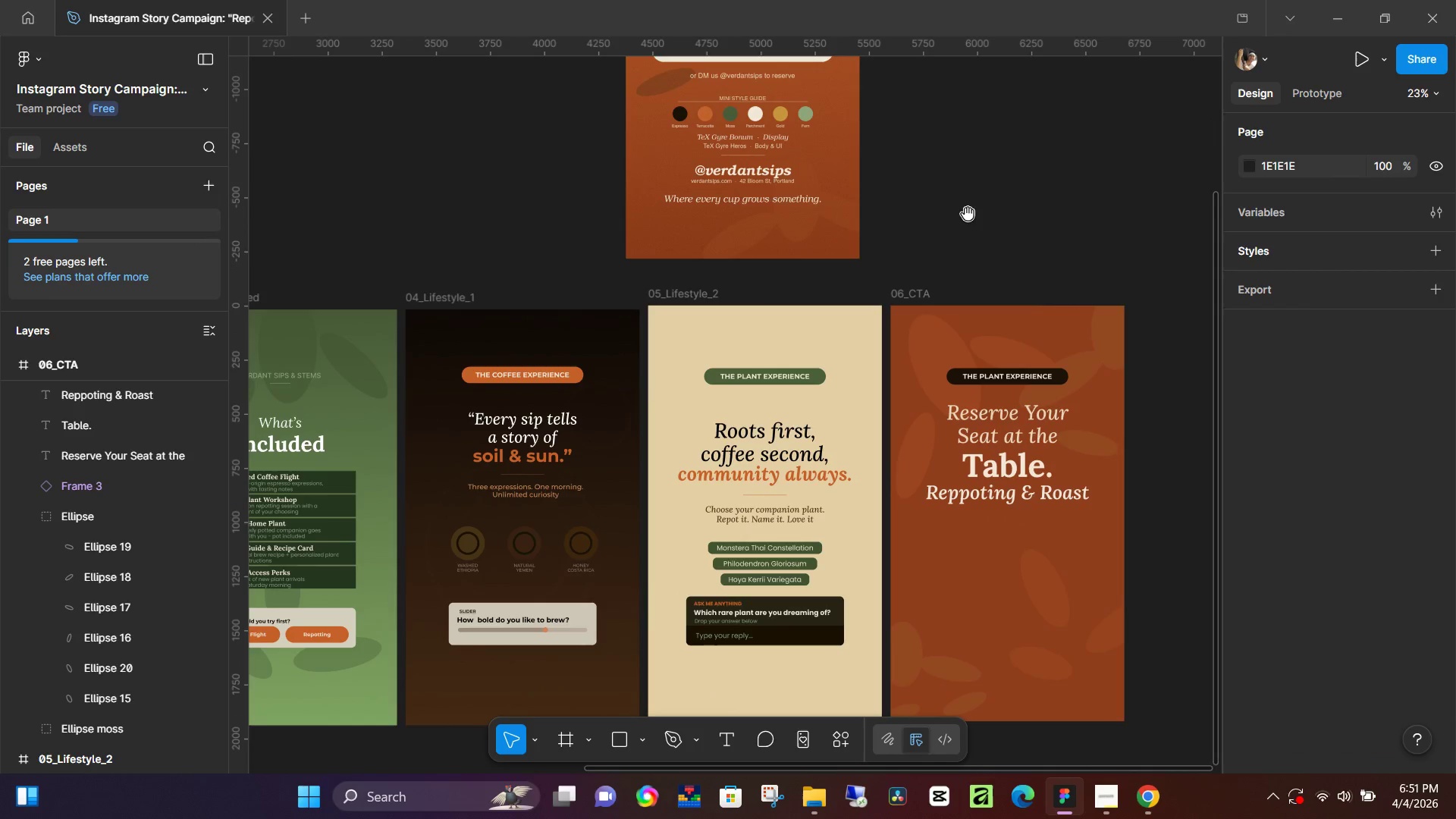 
scroll: coordinate [911, 406], scroll_direction: down, amount: 18.0
 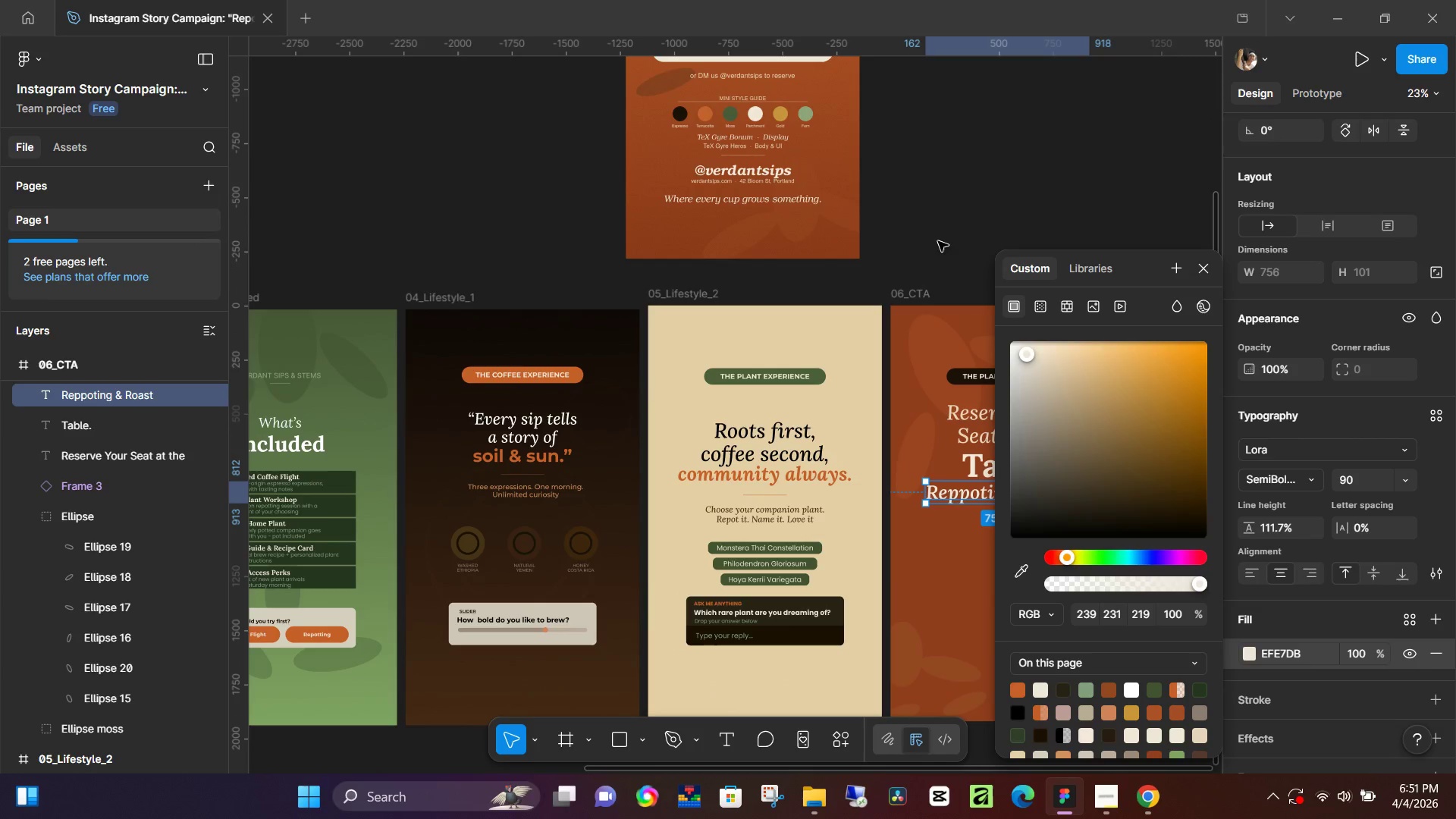 
hold_key(key=Space, duration=0.66)
 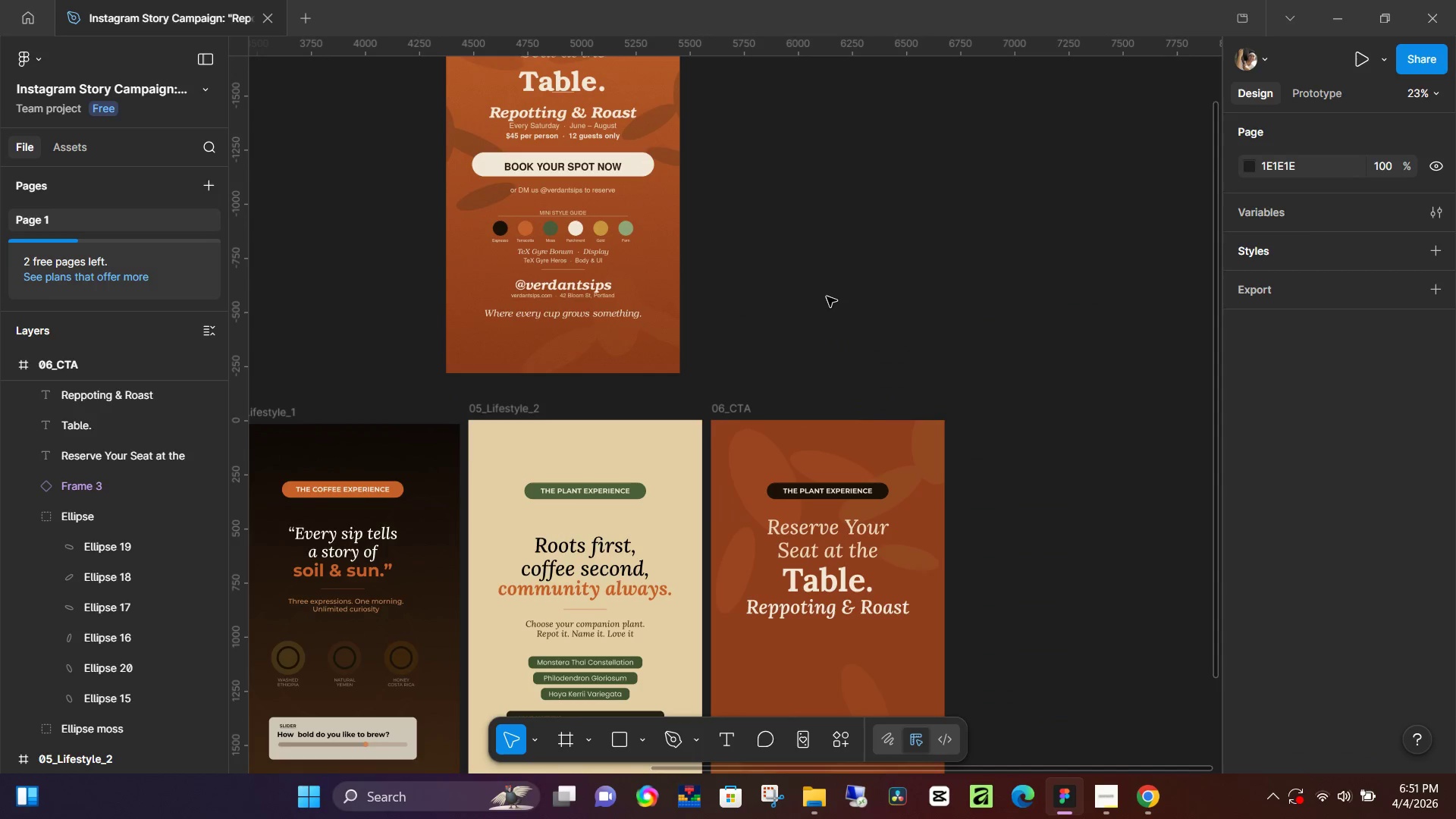 
left_click_drag(start_coordinate=[968, 214], to_coordinate=[789, 236])
 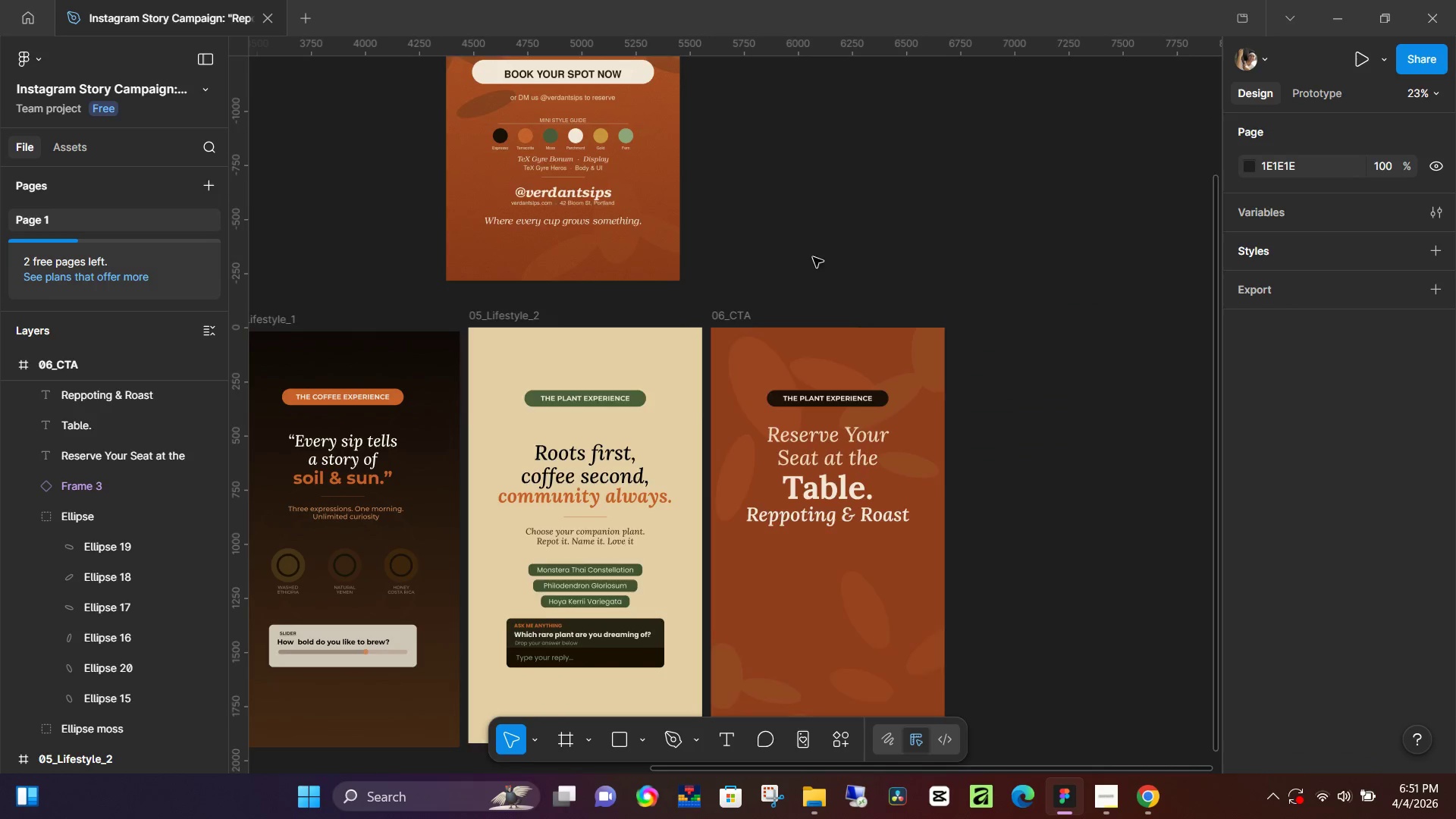 
scroll: coordinate [838, 330], scroll_direction: up, amount: 6.0
 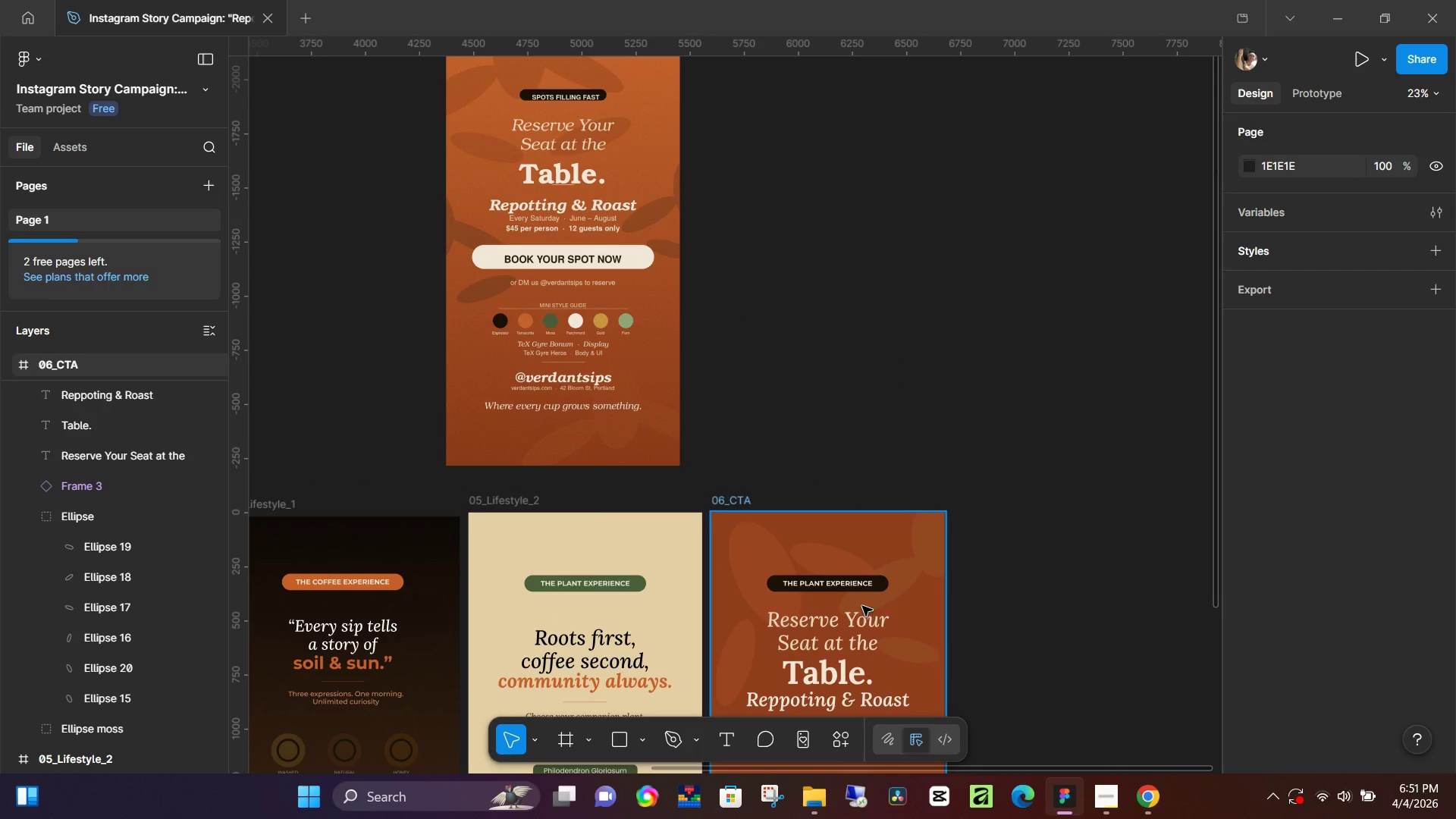 
left_click([855, 626])
 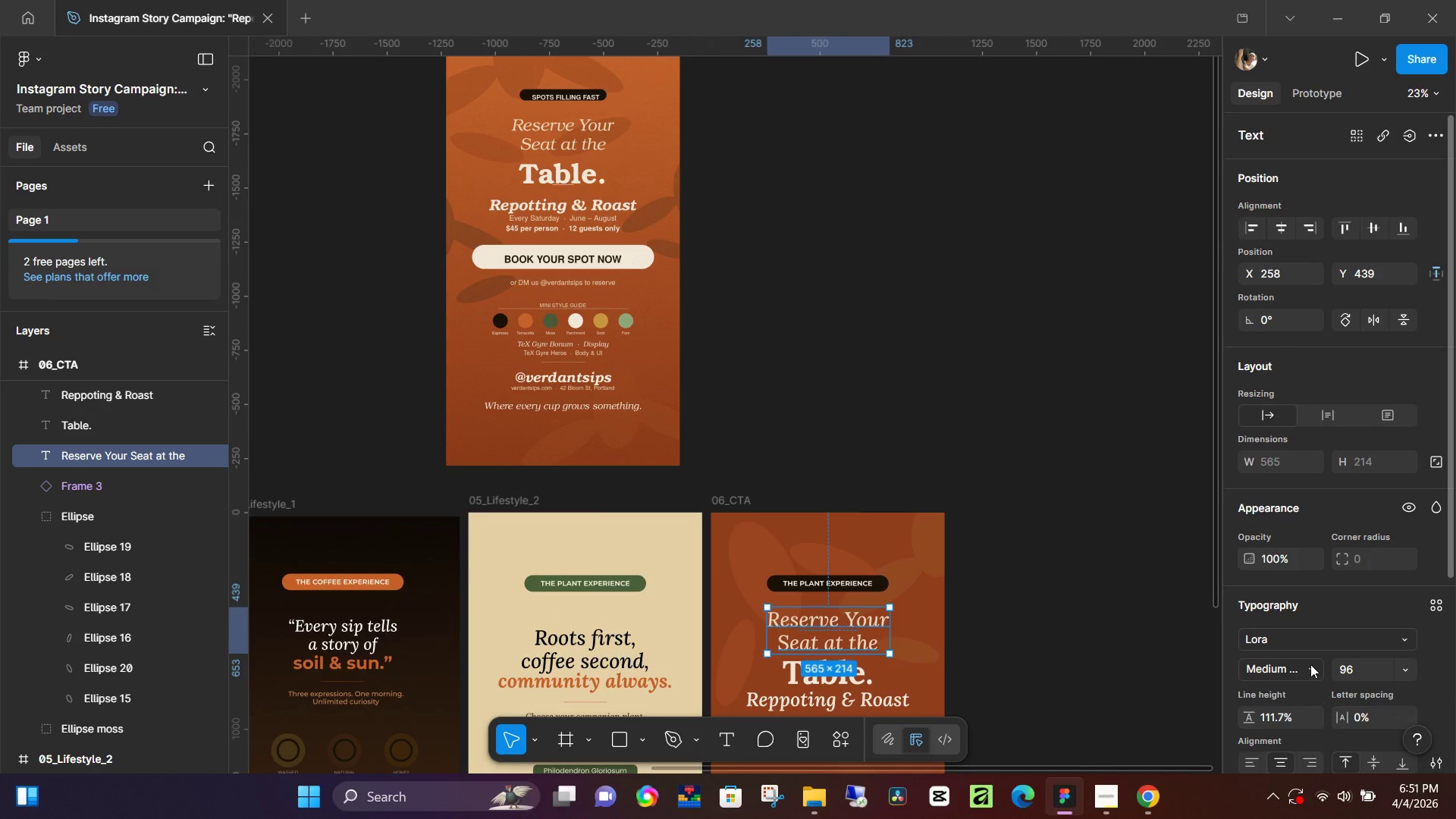 
left_click([1281, 560])
 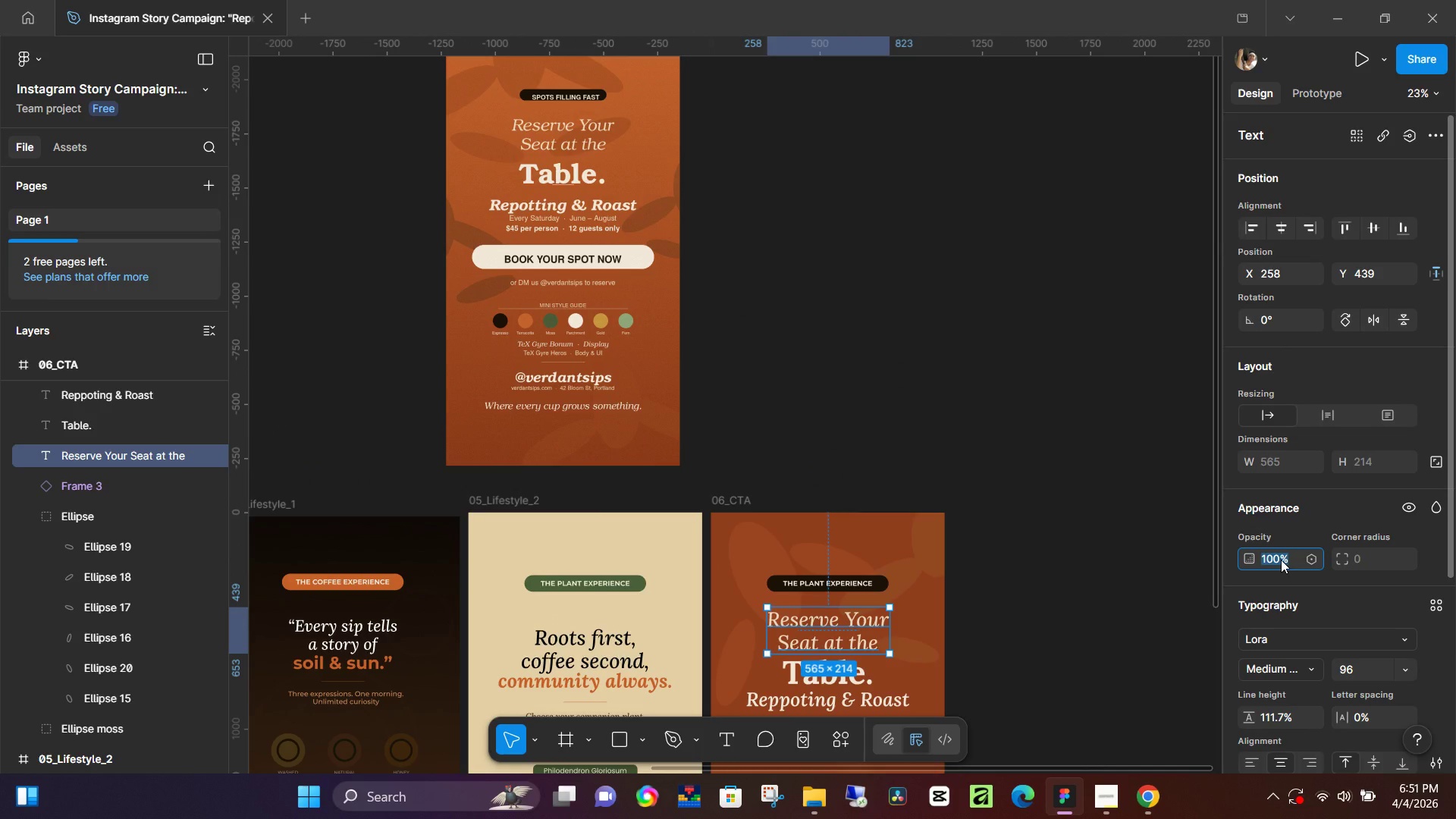 
key(Numpad5)
 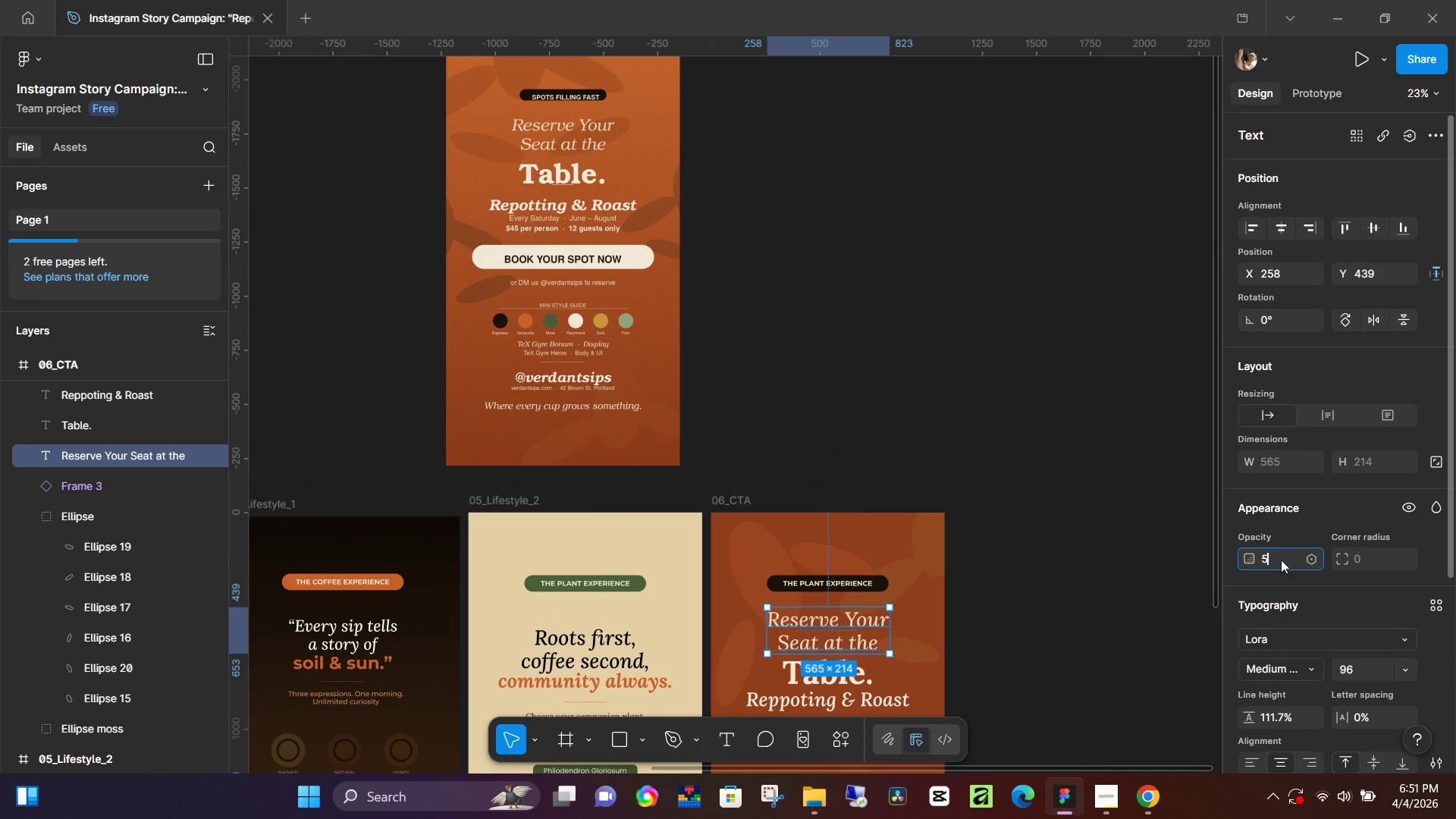 
key(Numpad0)
 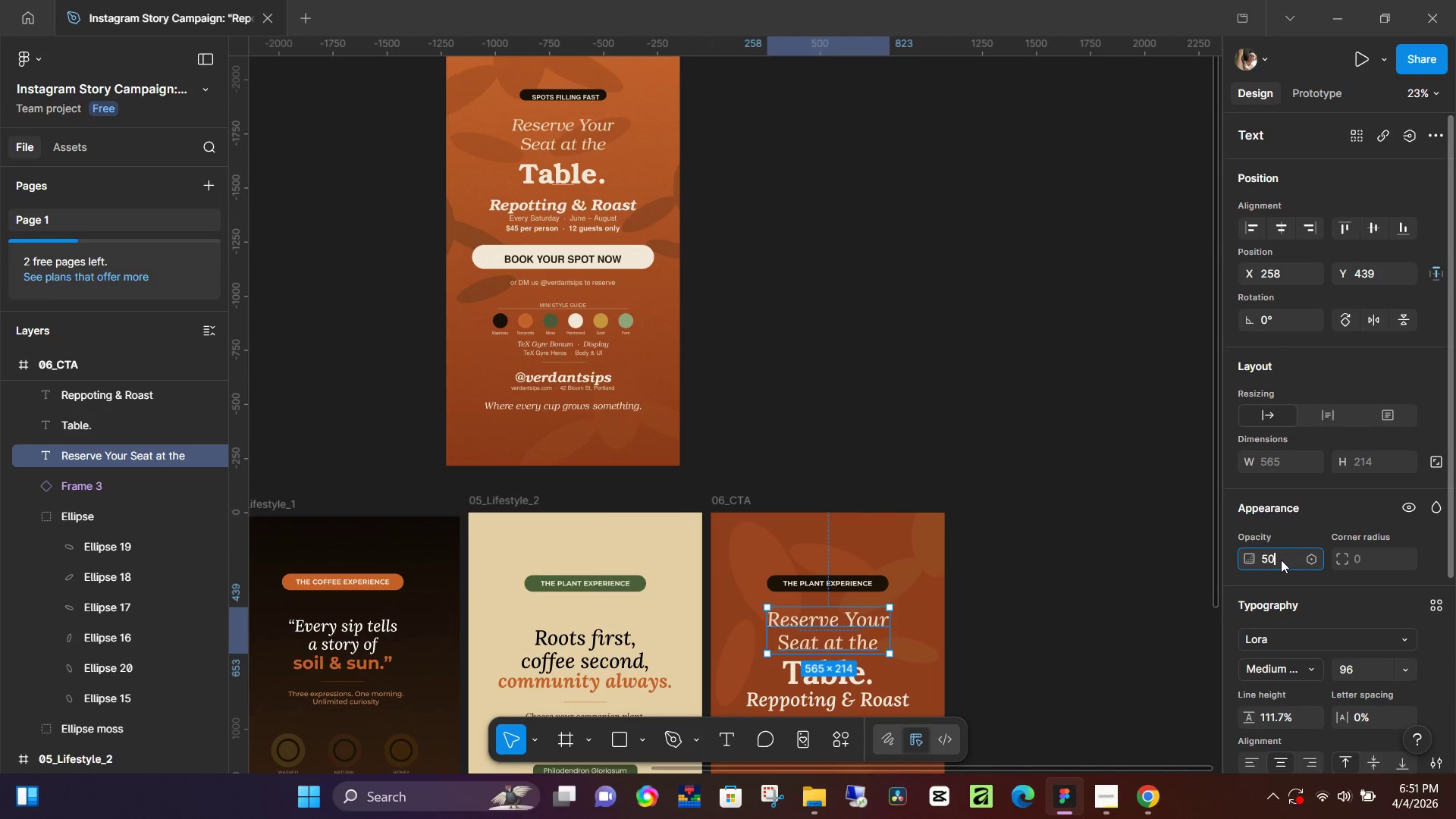 
key(NumpadEnter)
 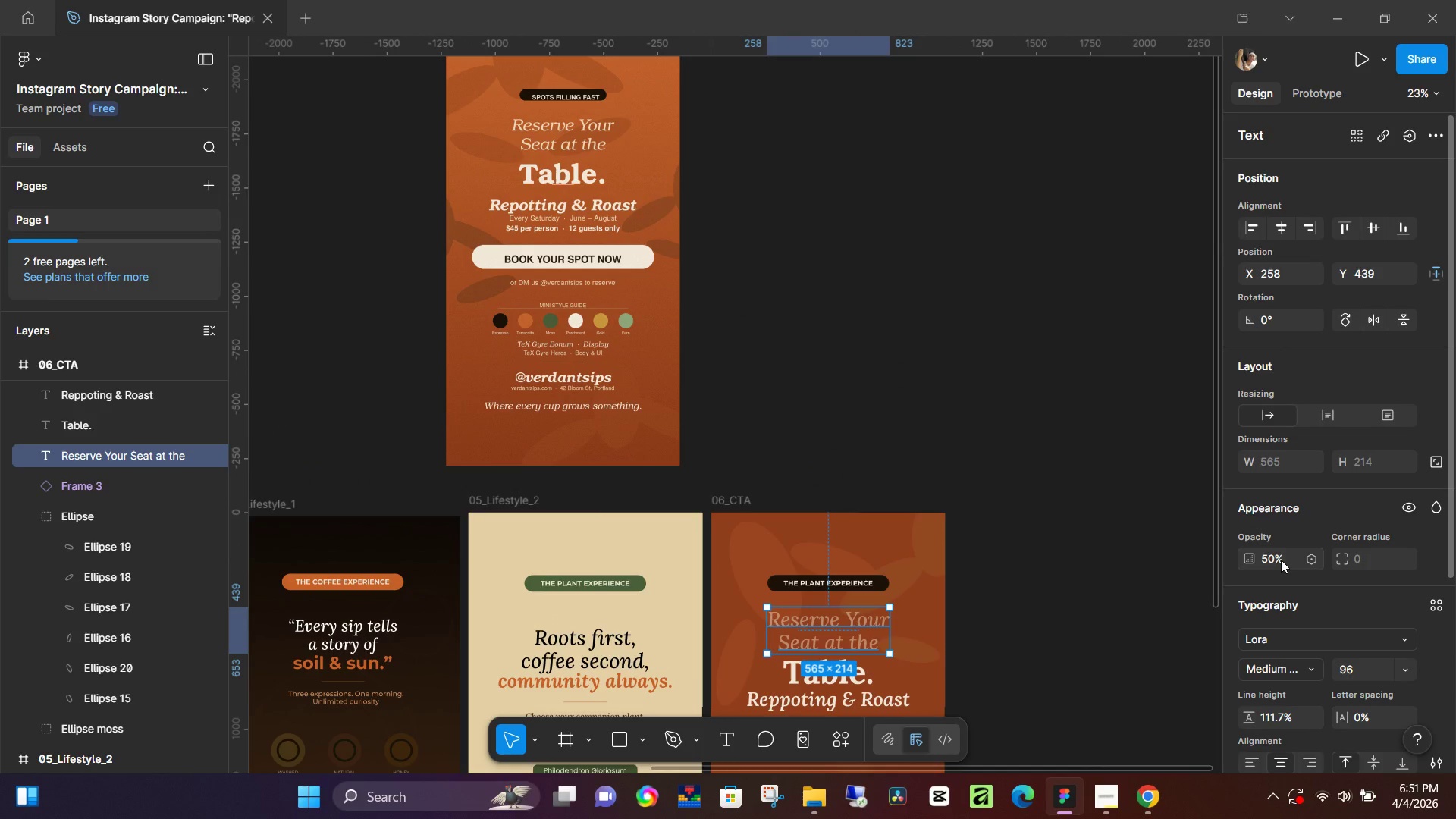 
left_click([1282, 557])
 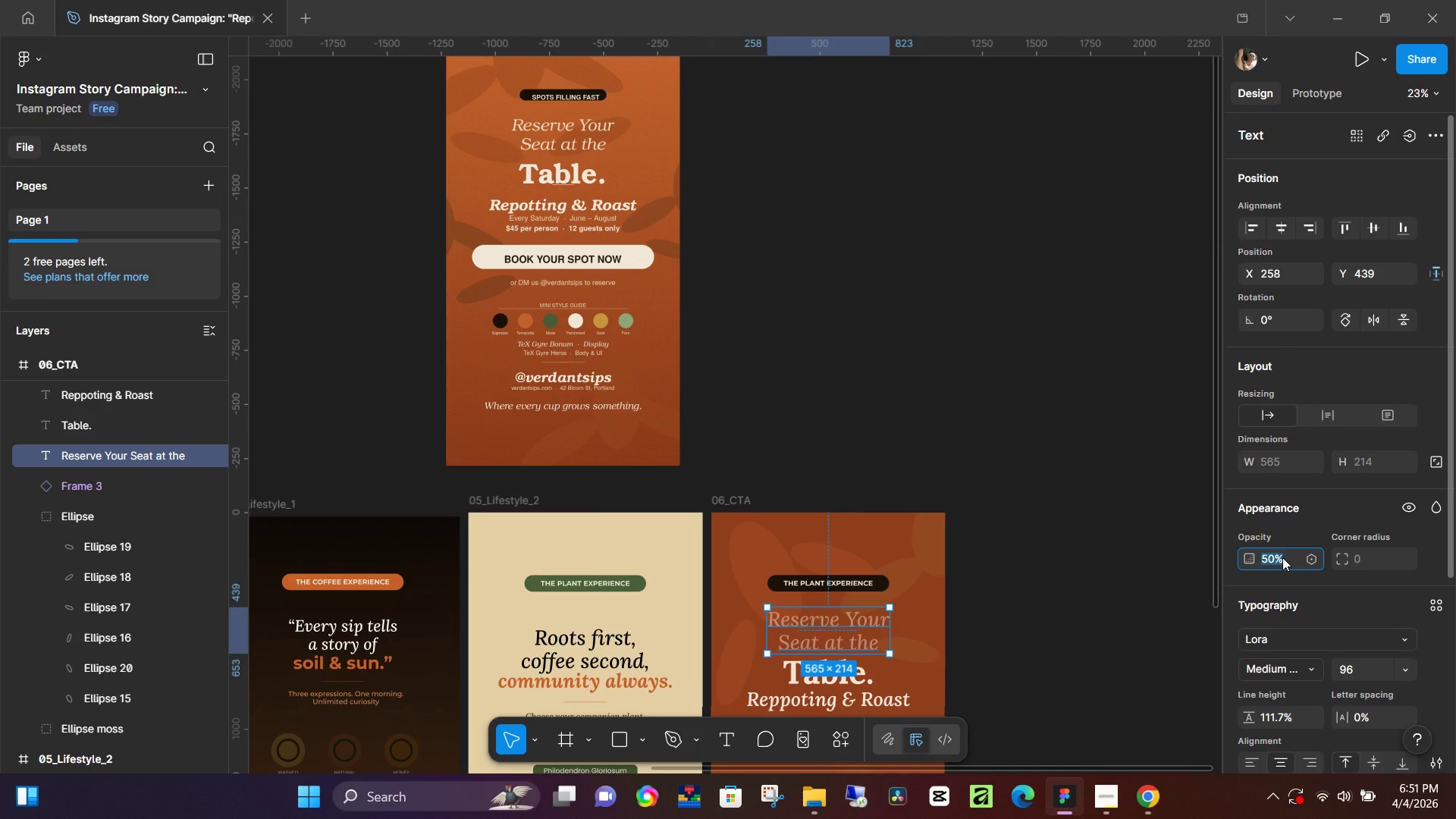 
key(Numpad7)
 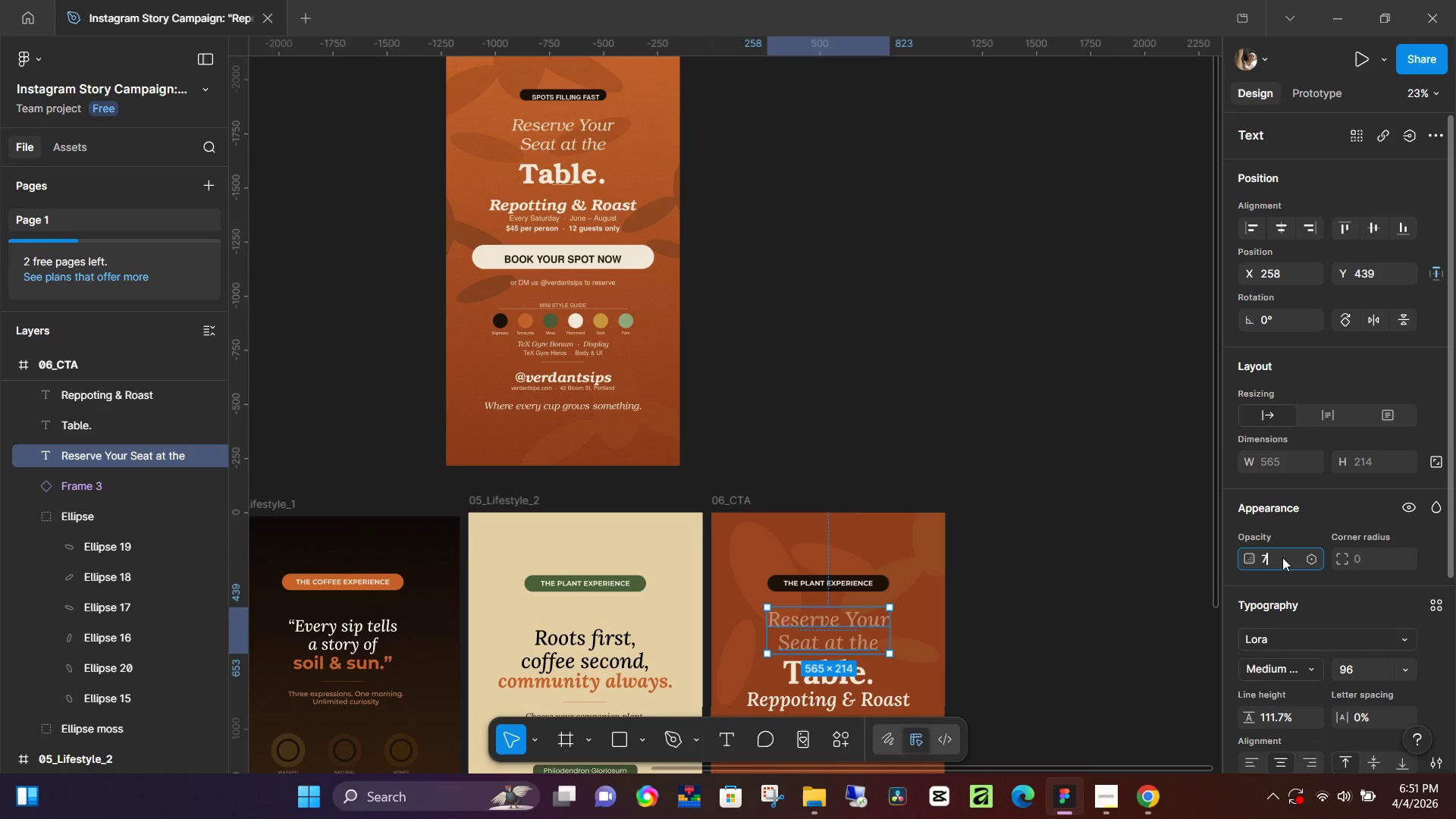 
key(Numpad0)
 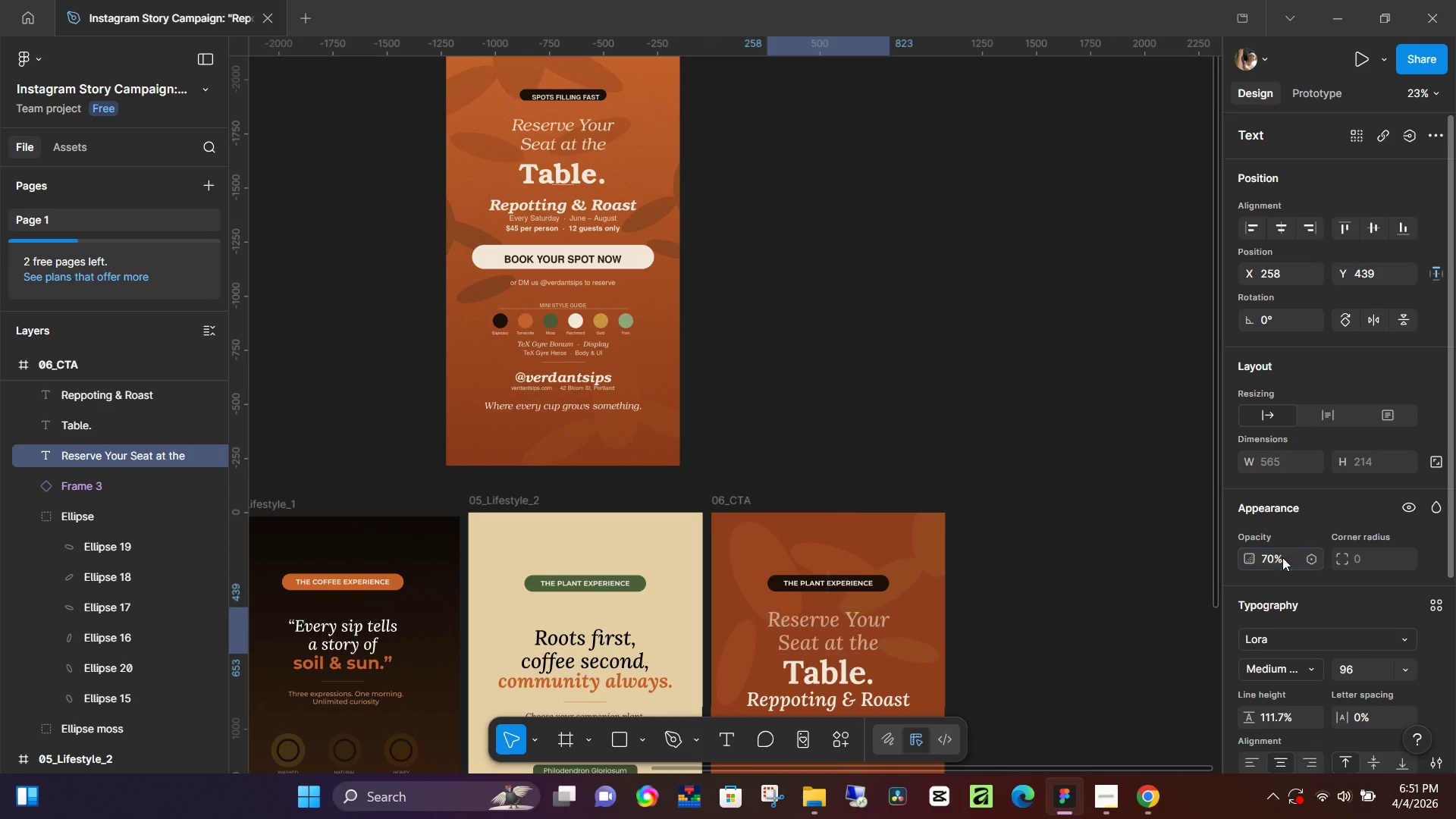 
key(NumpadEnter)
 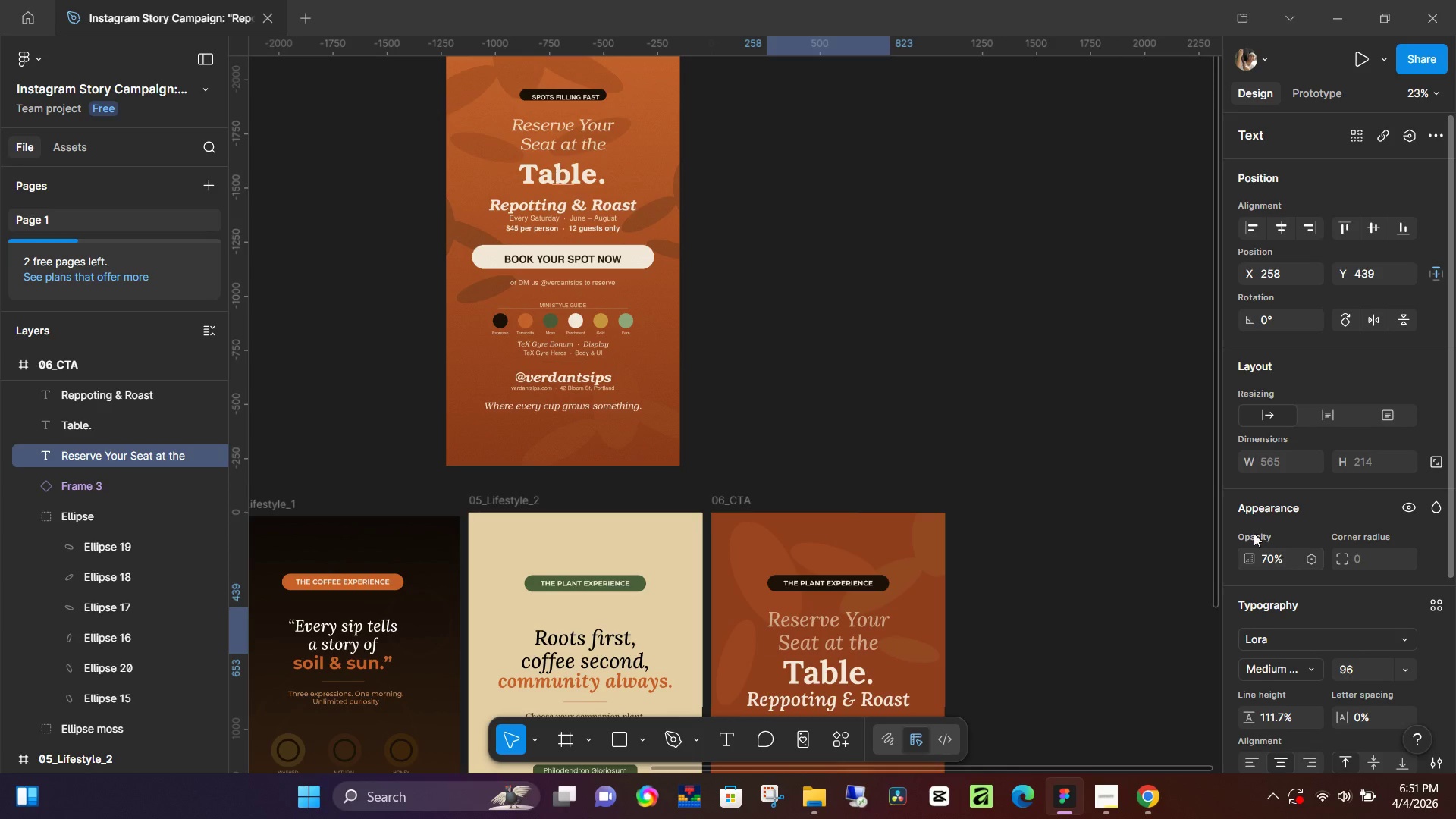 
left_click([1171, 526])
 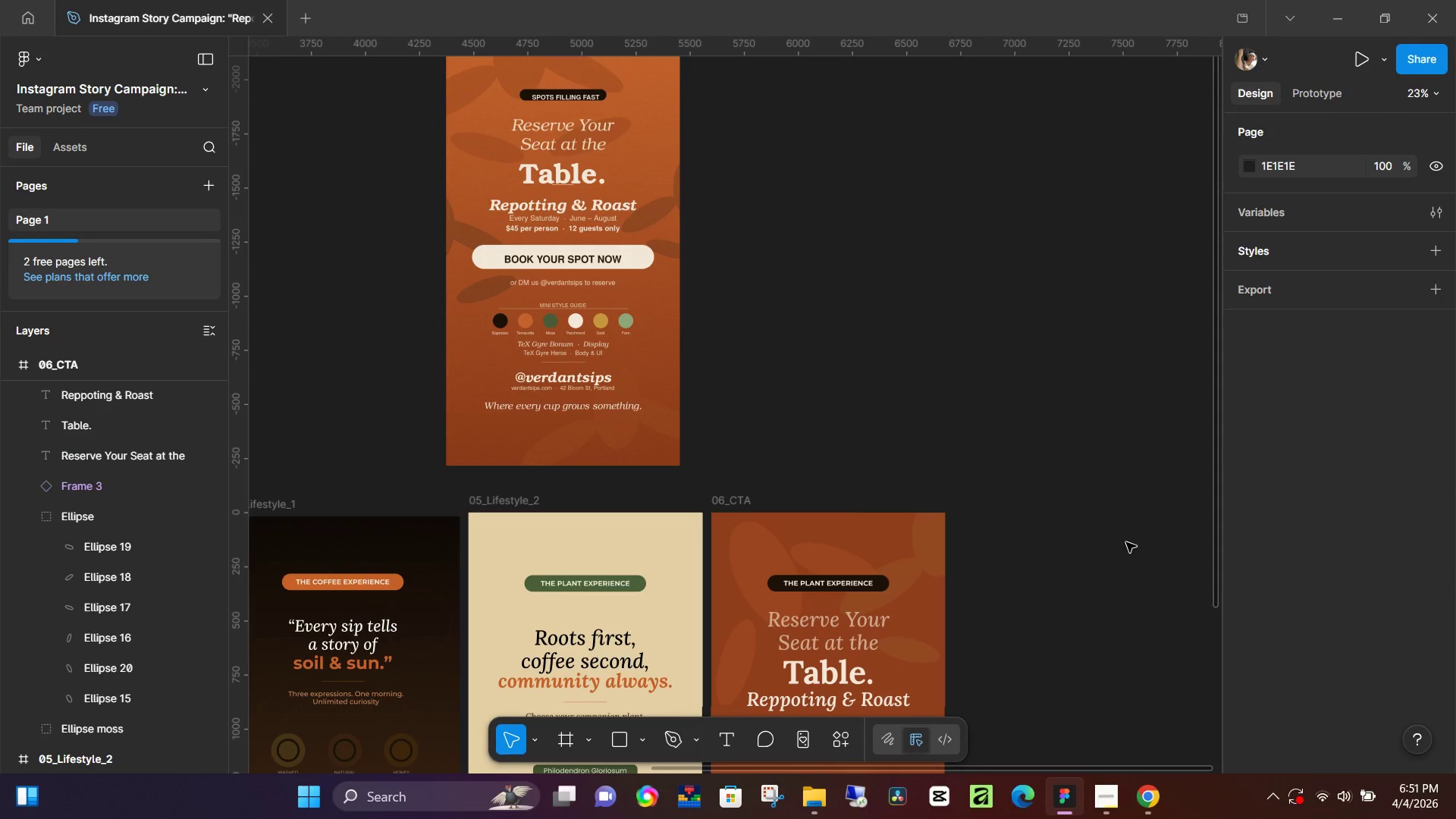 
left_click([1118, 544])
 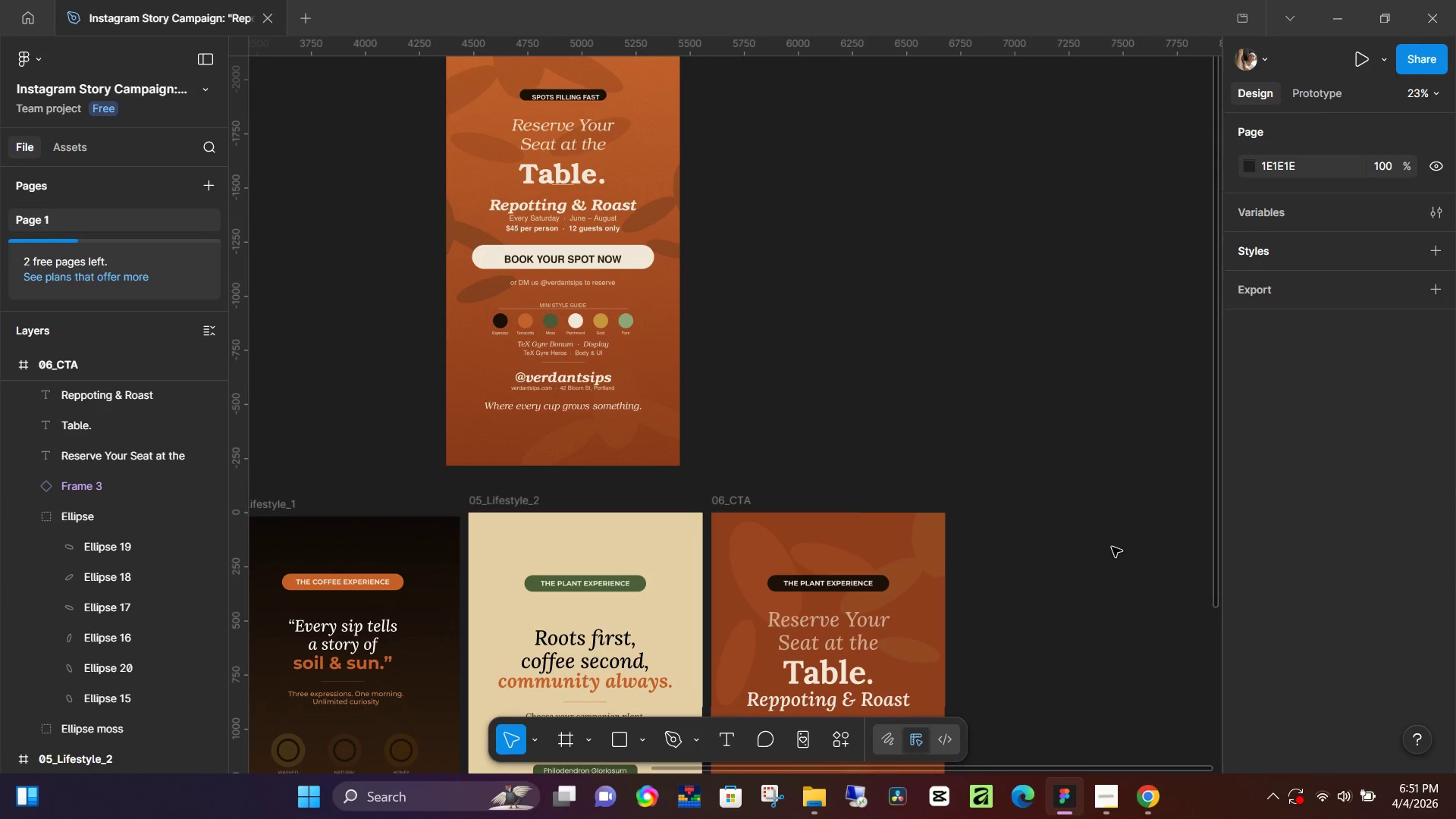 
scroll: coordinate [943, 595], scroll_direction: down, amount: 3.0
 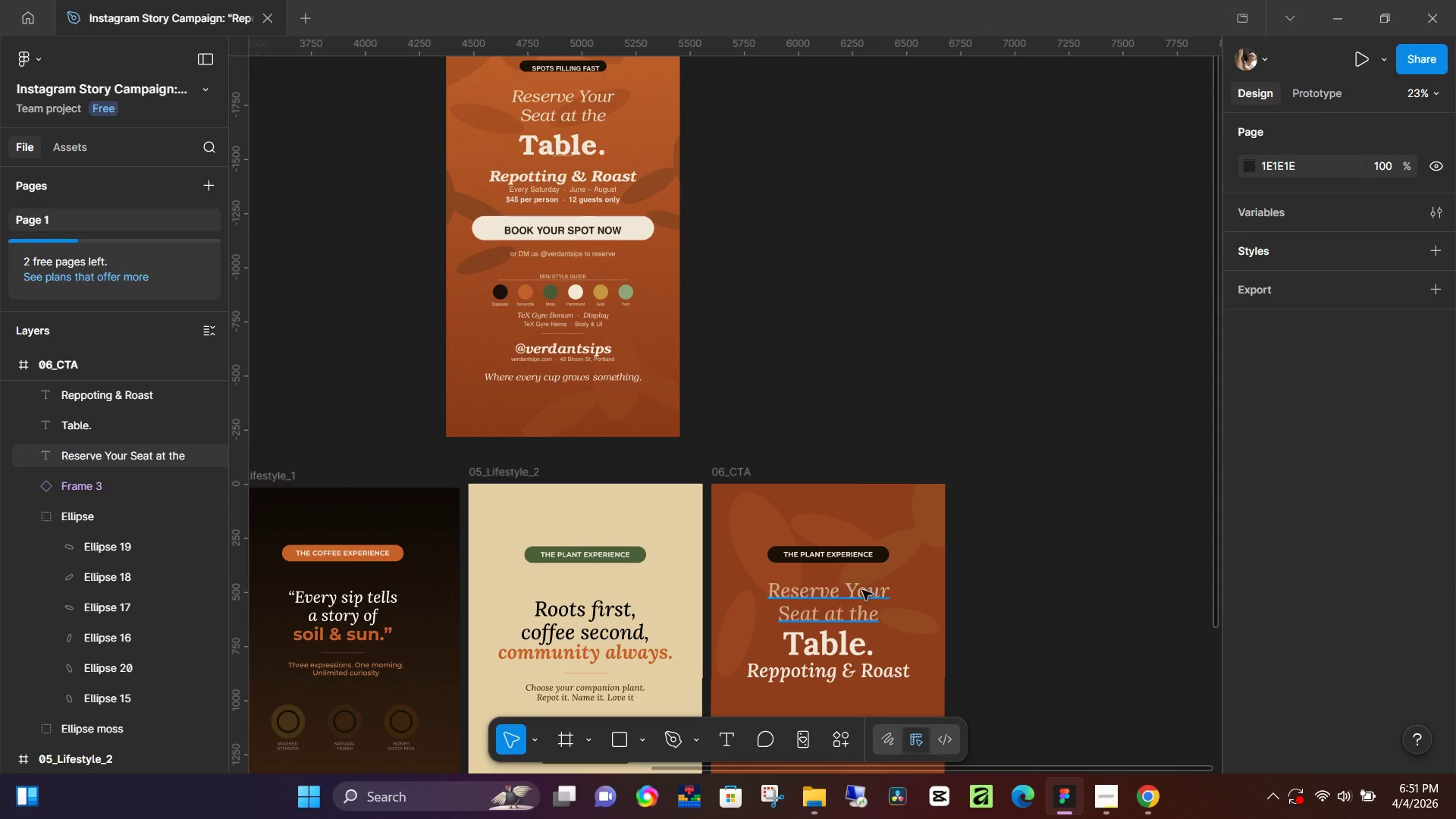 
left_click([862, 590])
 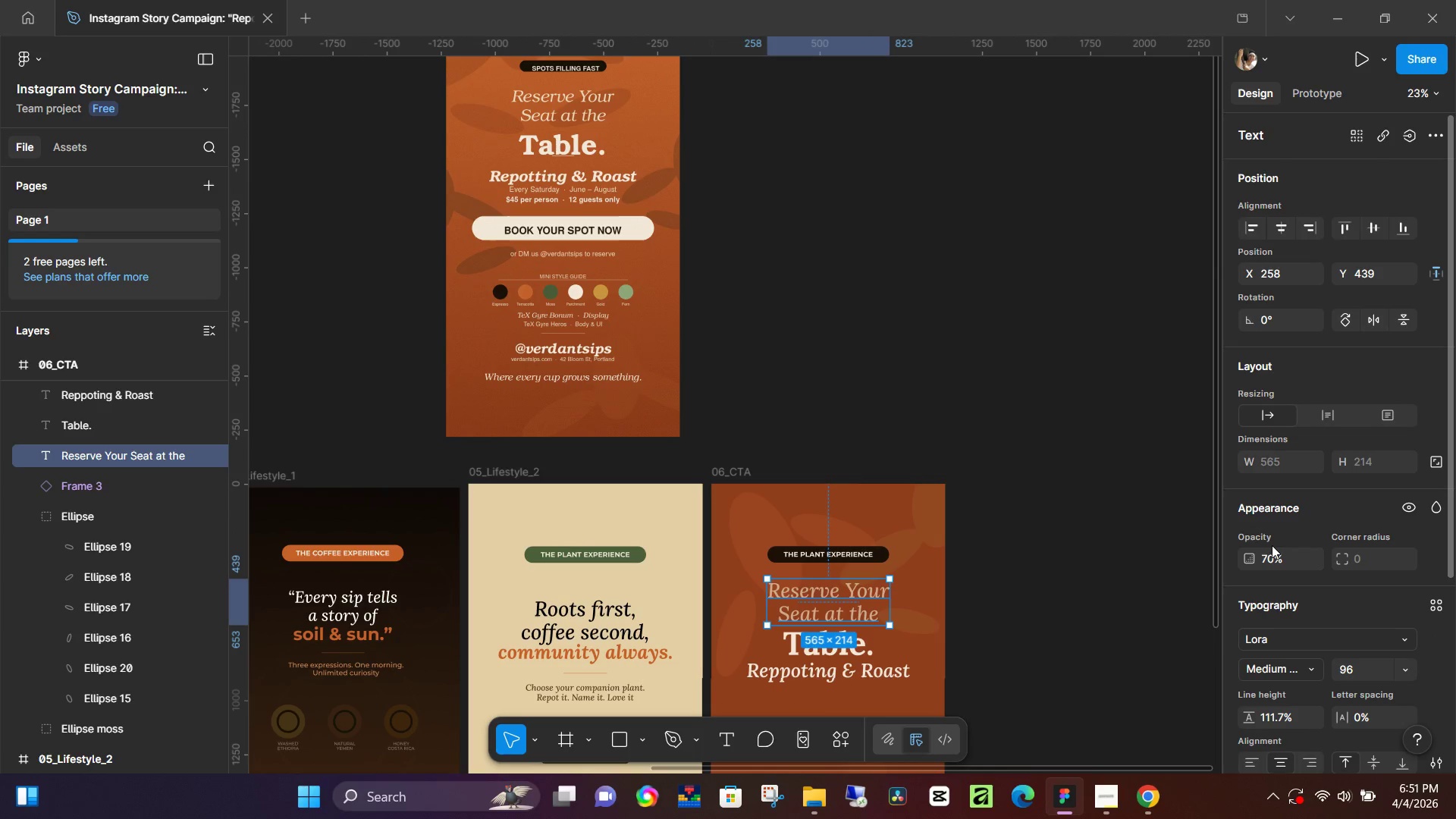 
double_click([1274, 559])
 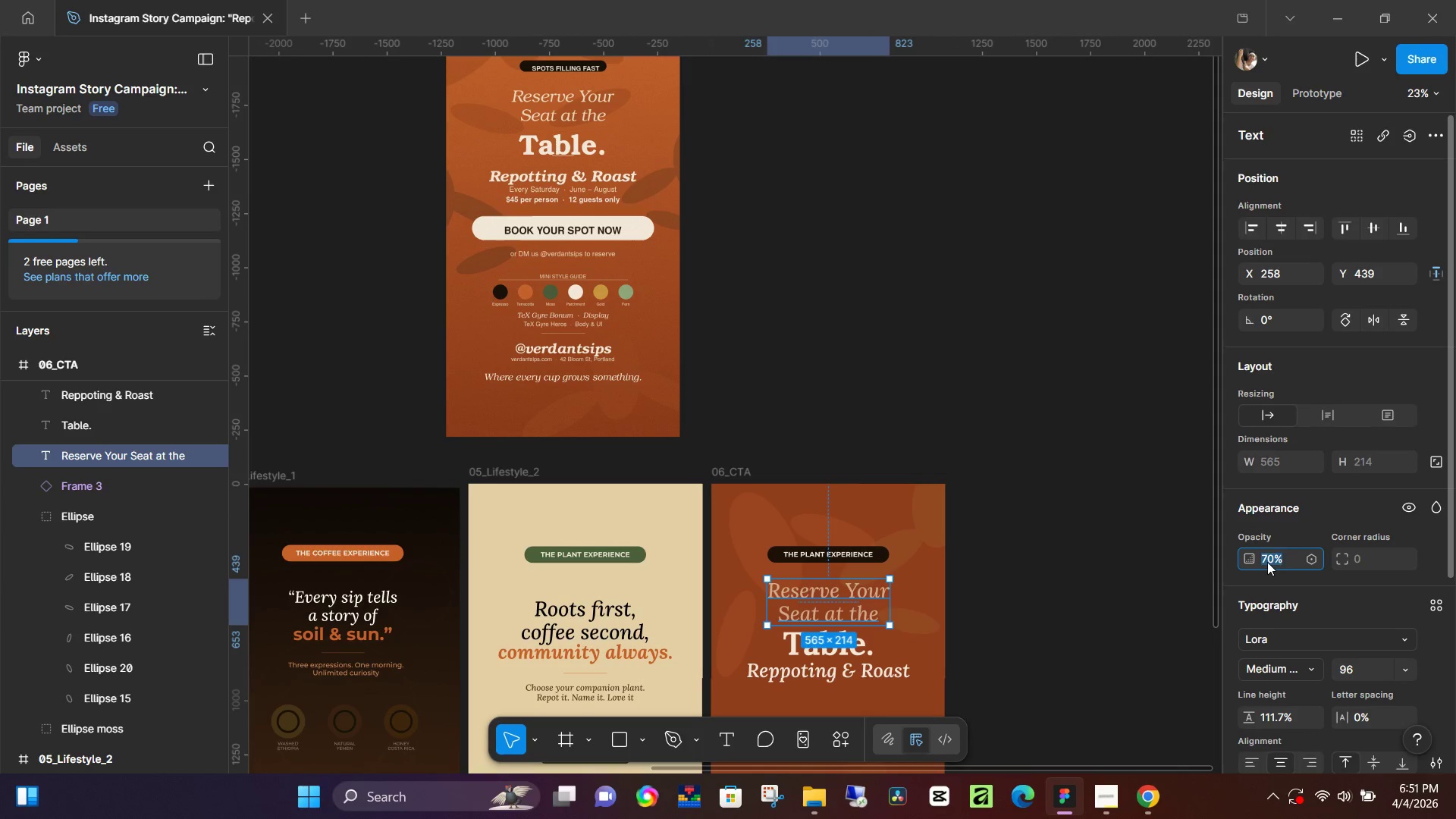 
key(Numpad1)
 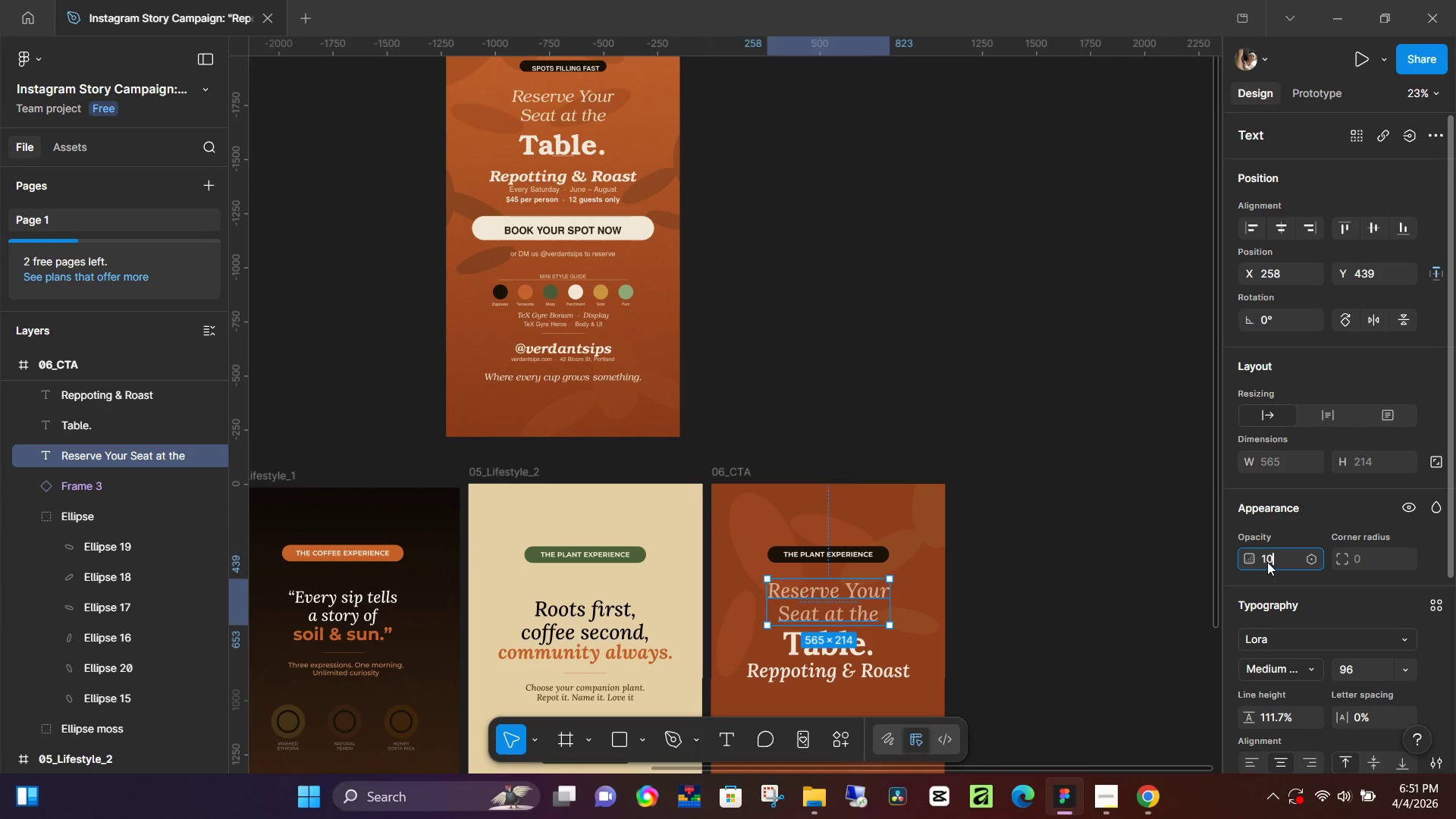 
key(Numpad0)
 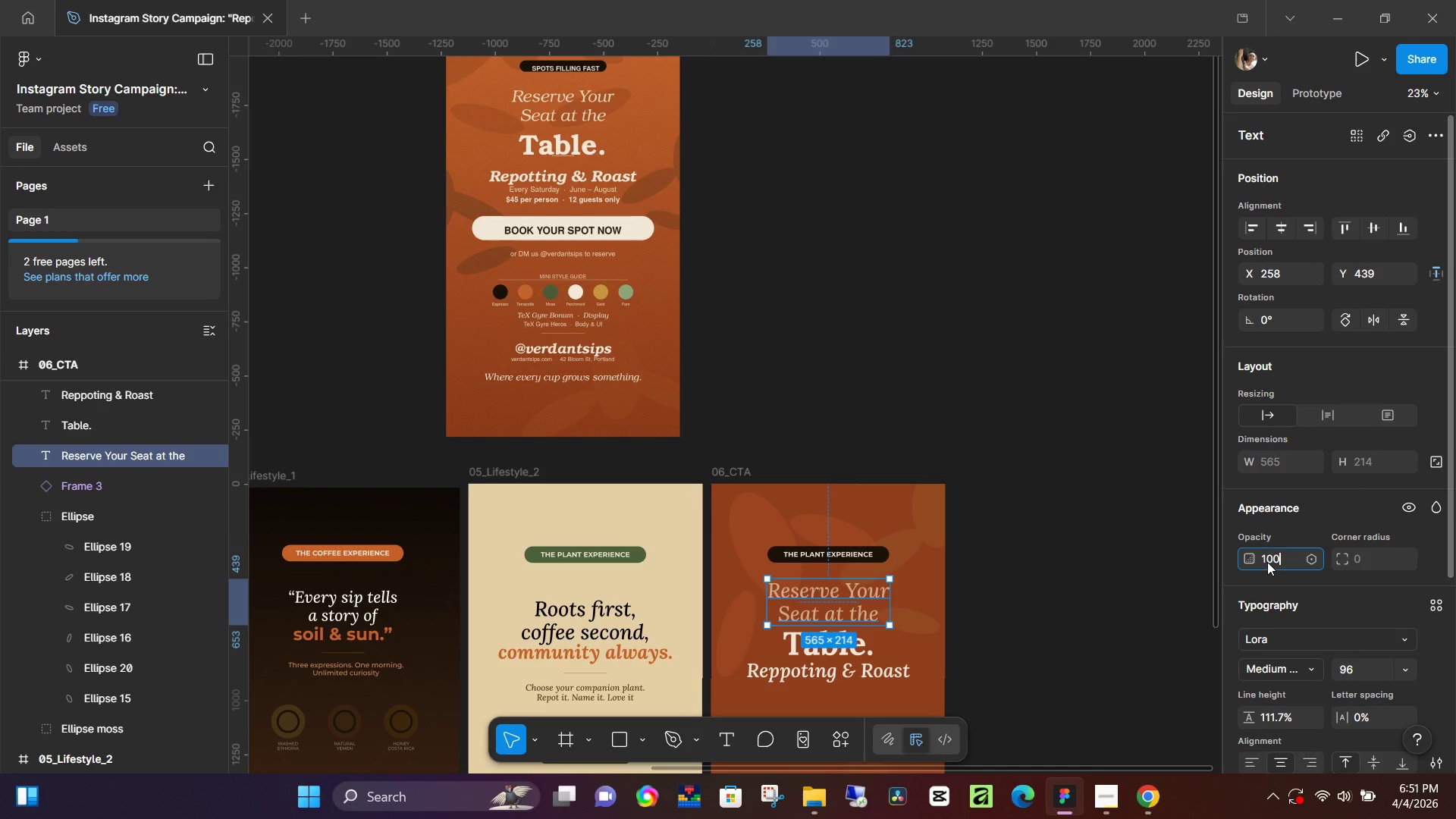 
key(Numpad0)
 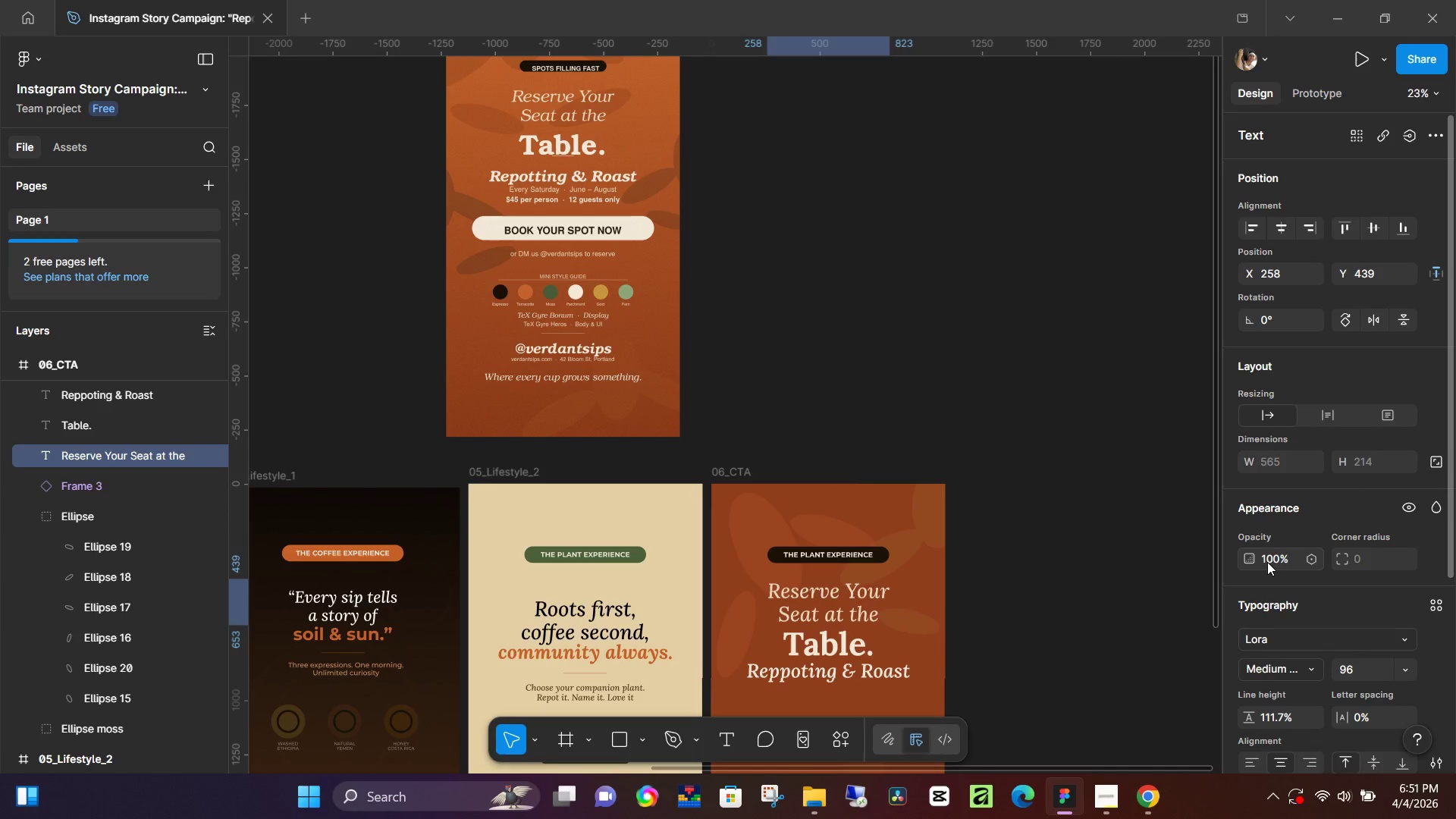 
key(NumpadEnter)
 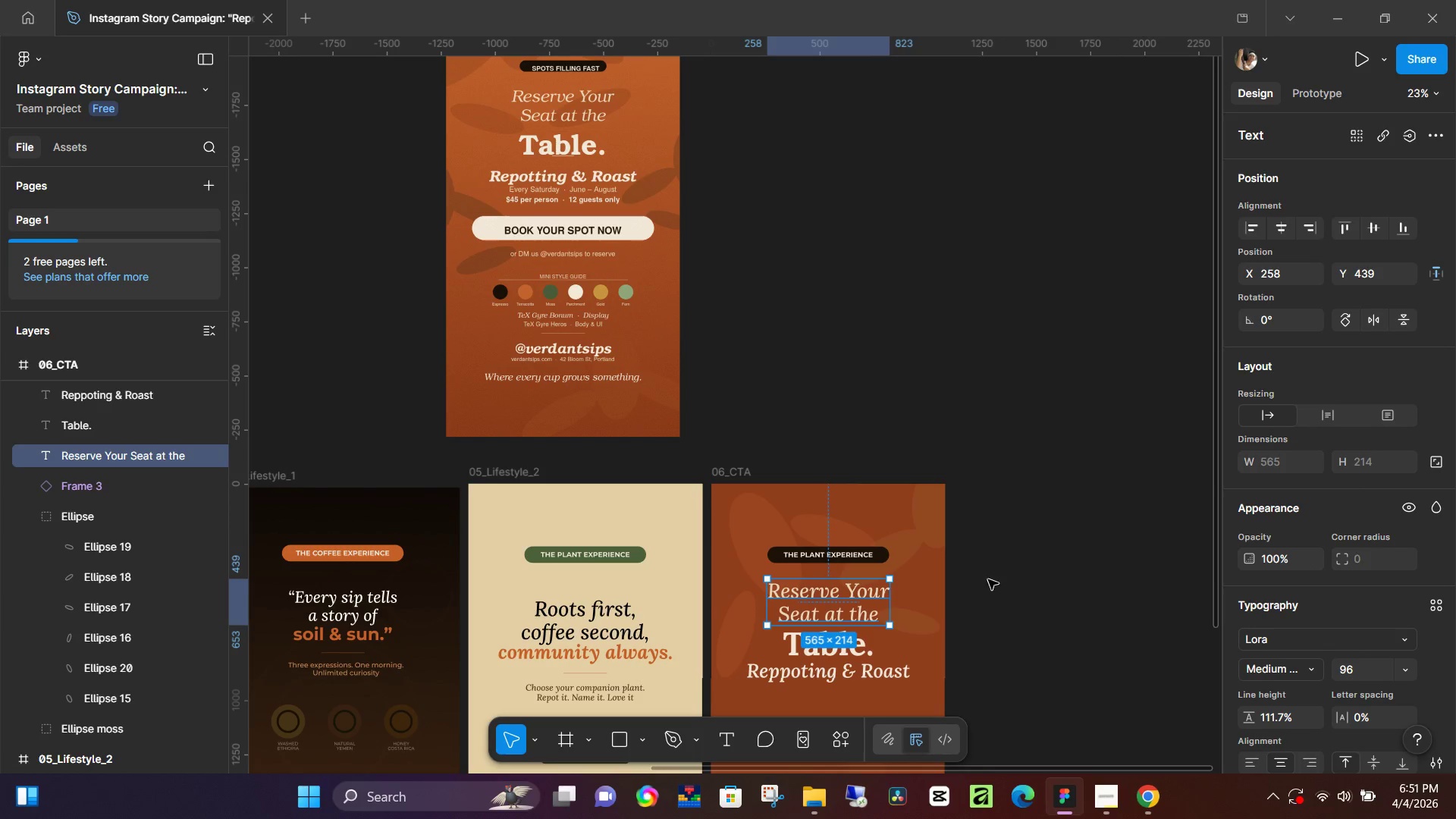 
left_click([1037, 544])
 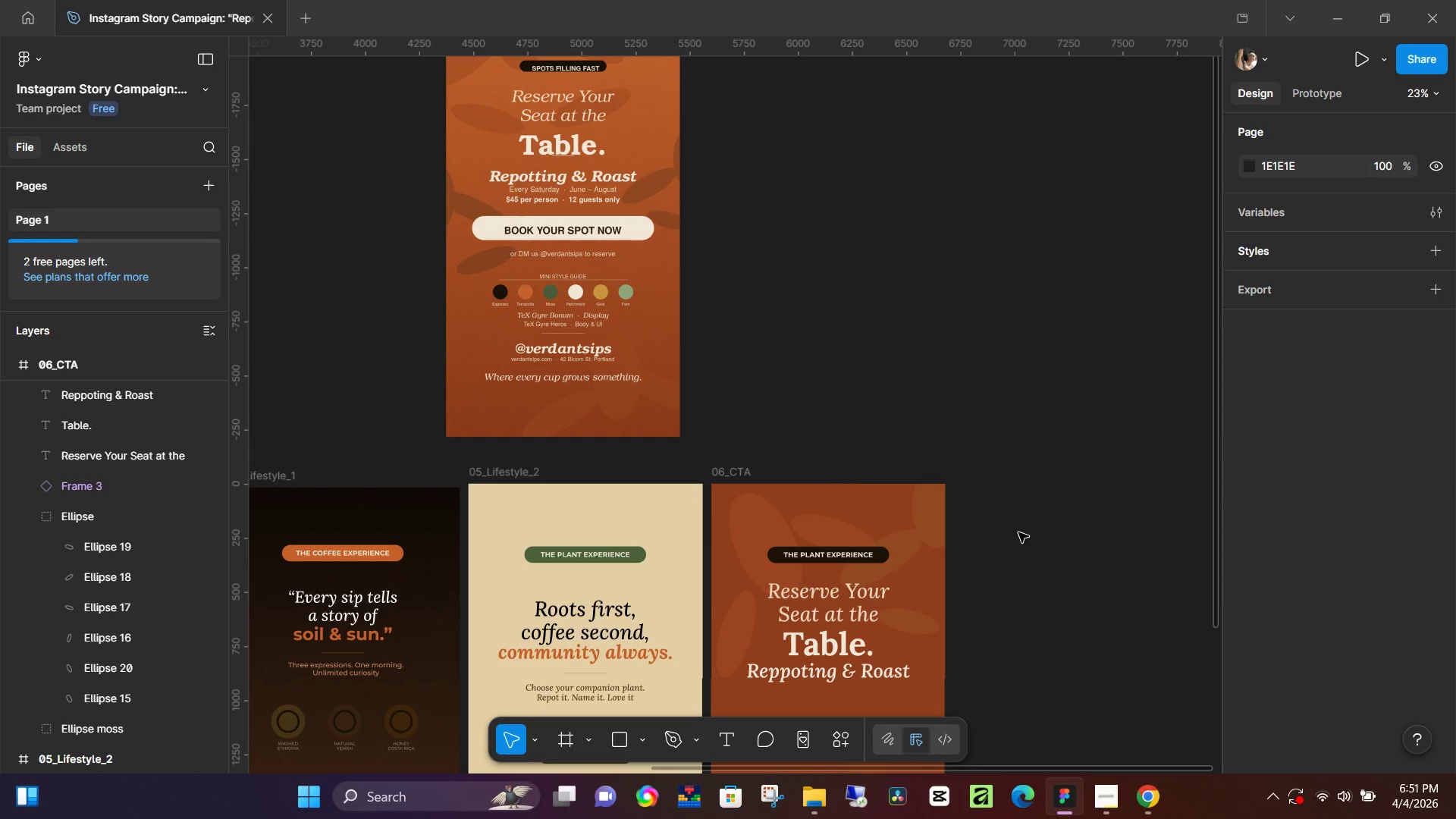 
hold_key(key=ControlLeft, duration=0.31)
scroll: coordinate [999, 564], scroll_direction: down, amount: 4.0
 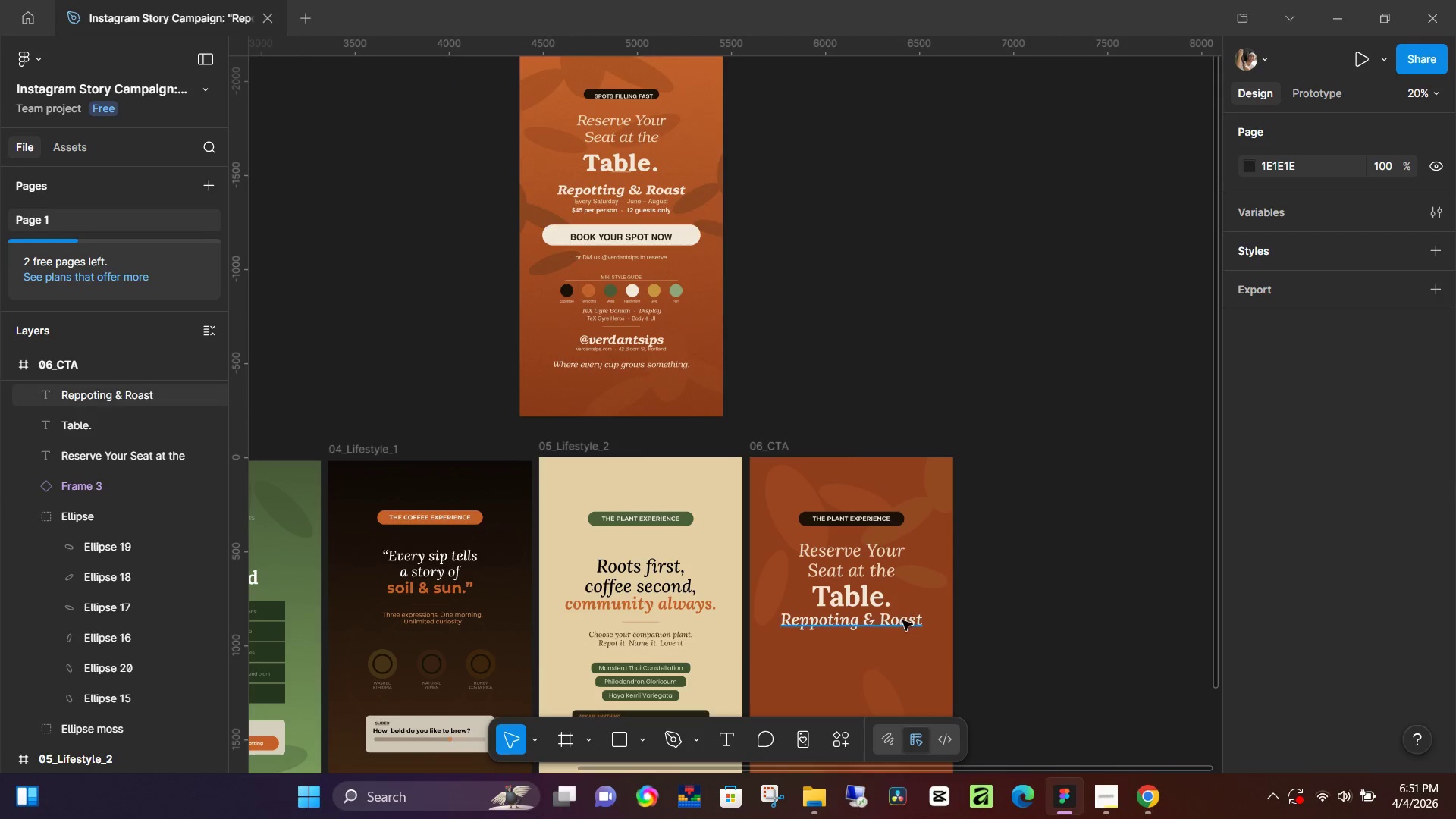 
left_click([890, 620])
 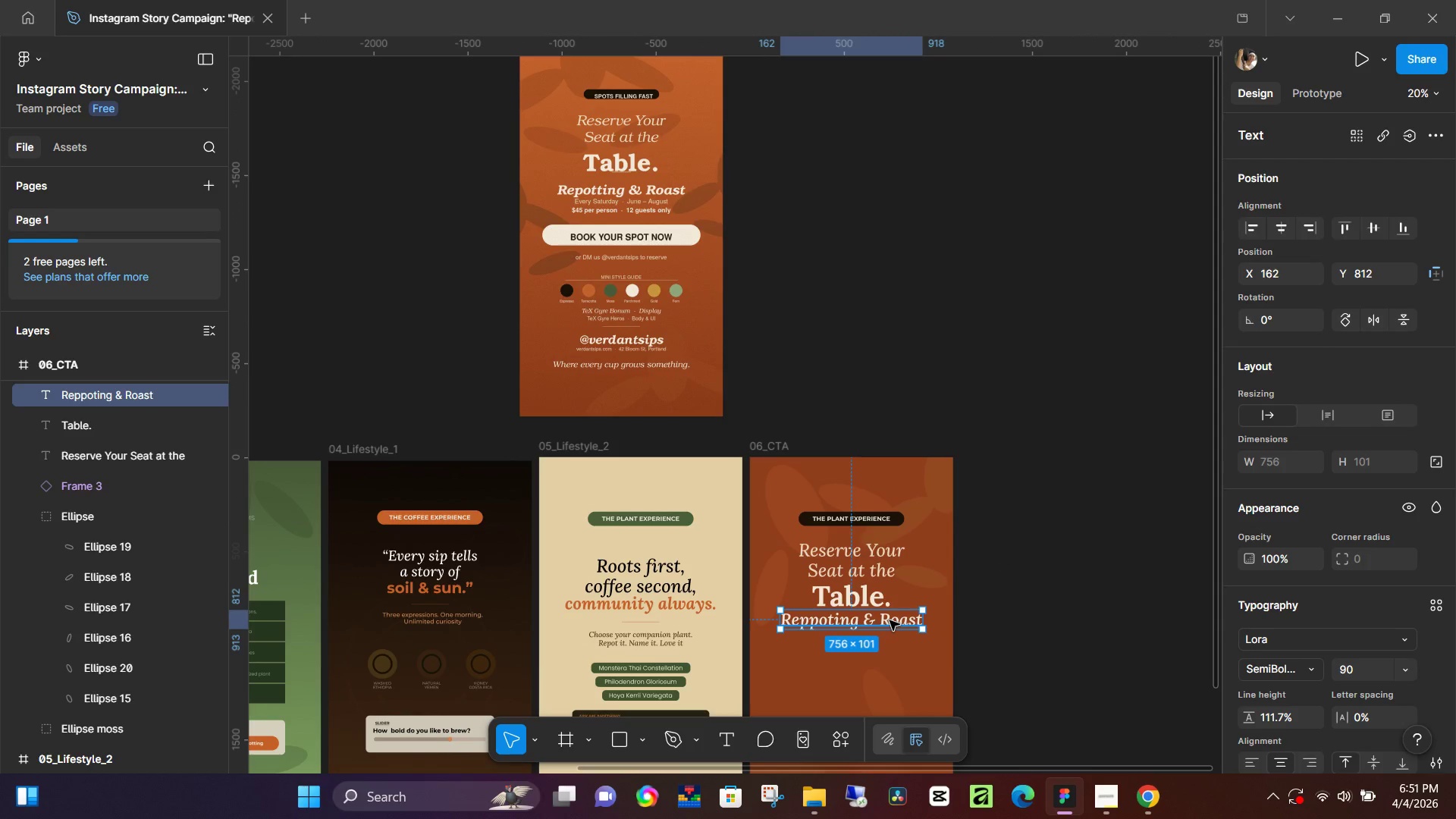 
hold_key(key=ArrowDown, duration=1.51)
 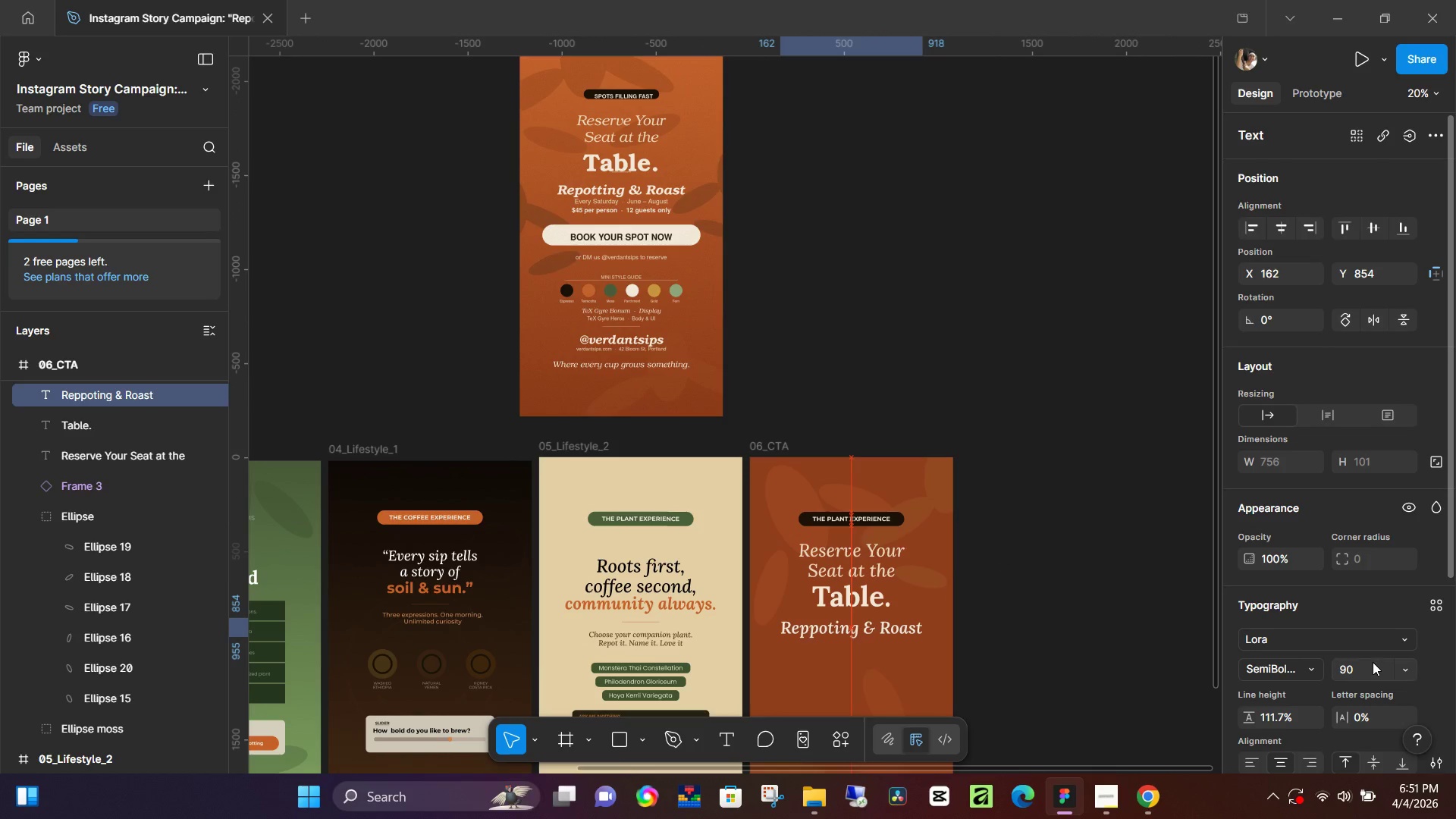 
key(ArrowDown)
 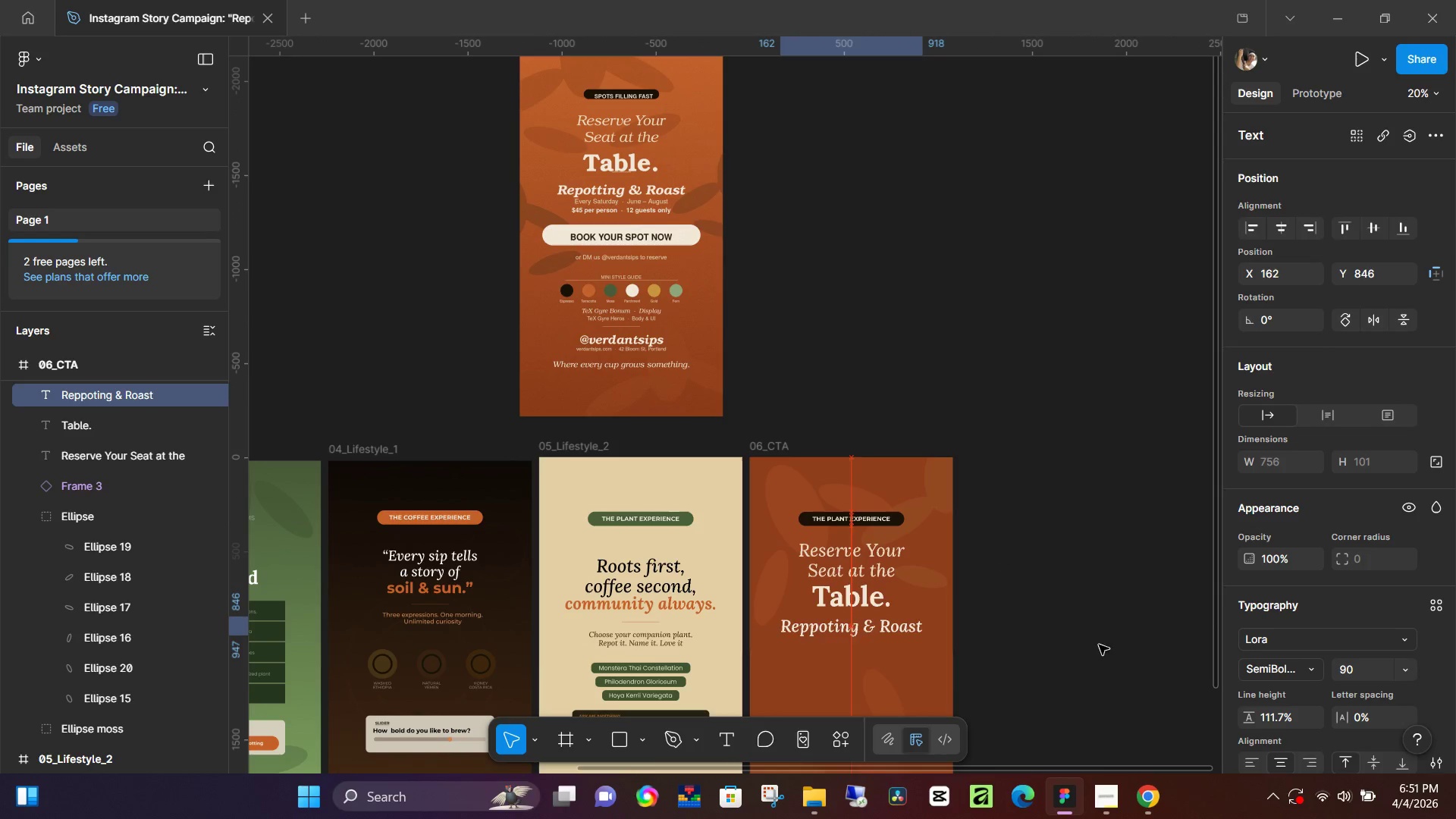 
key(ArrowDown)
 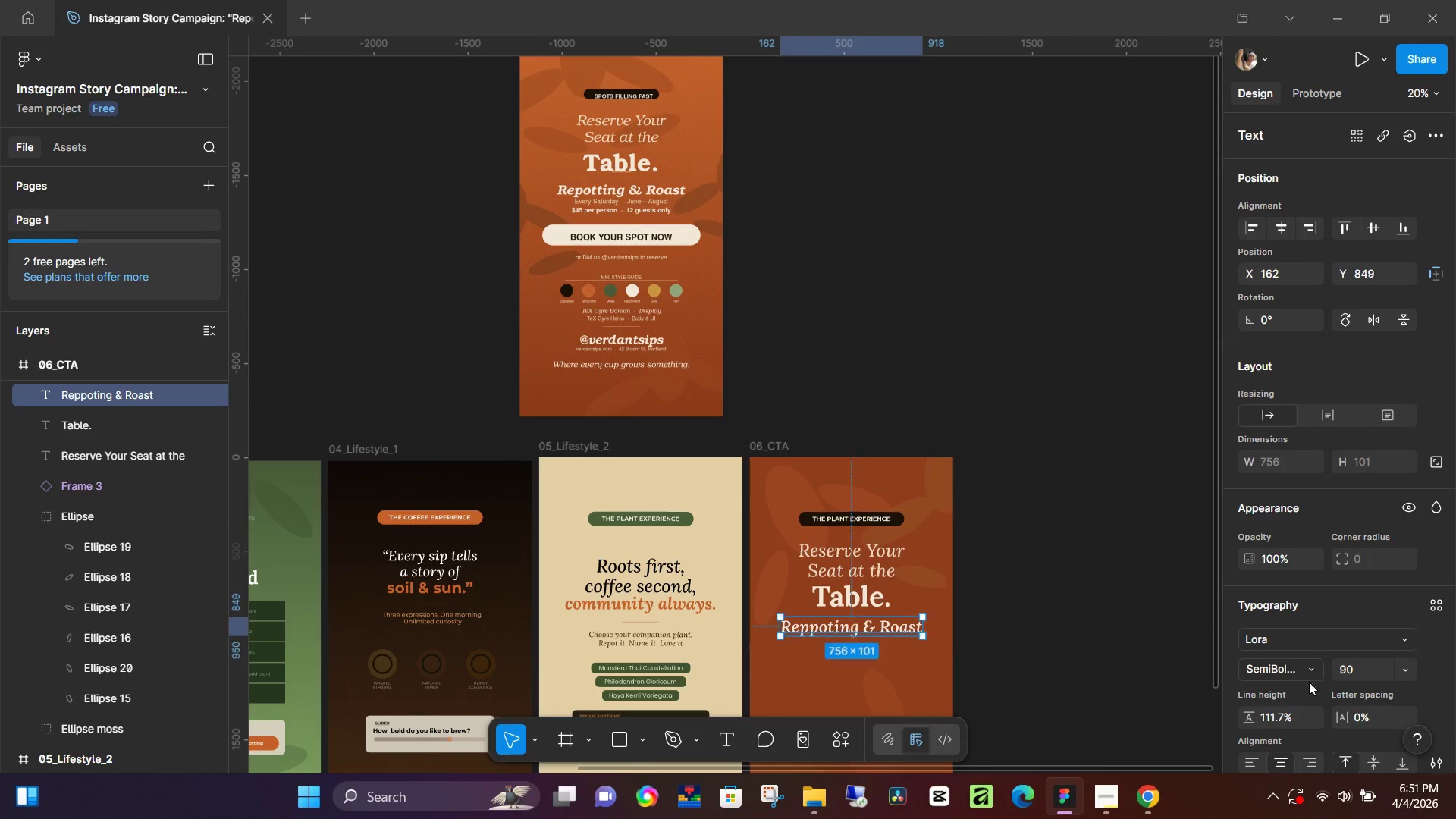 
key(ArrowDown)
 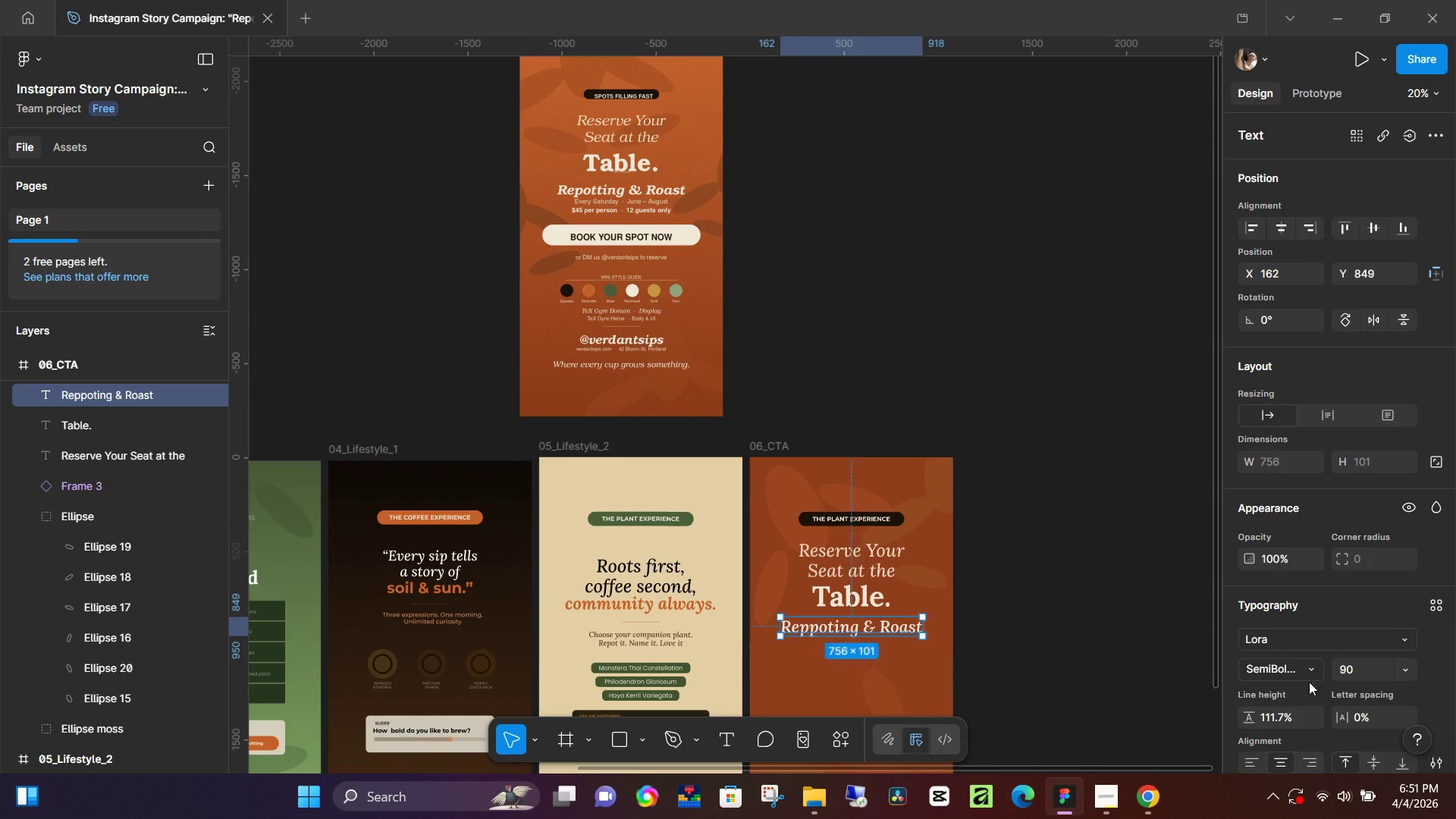 
key(ArrowDown)
 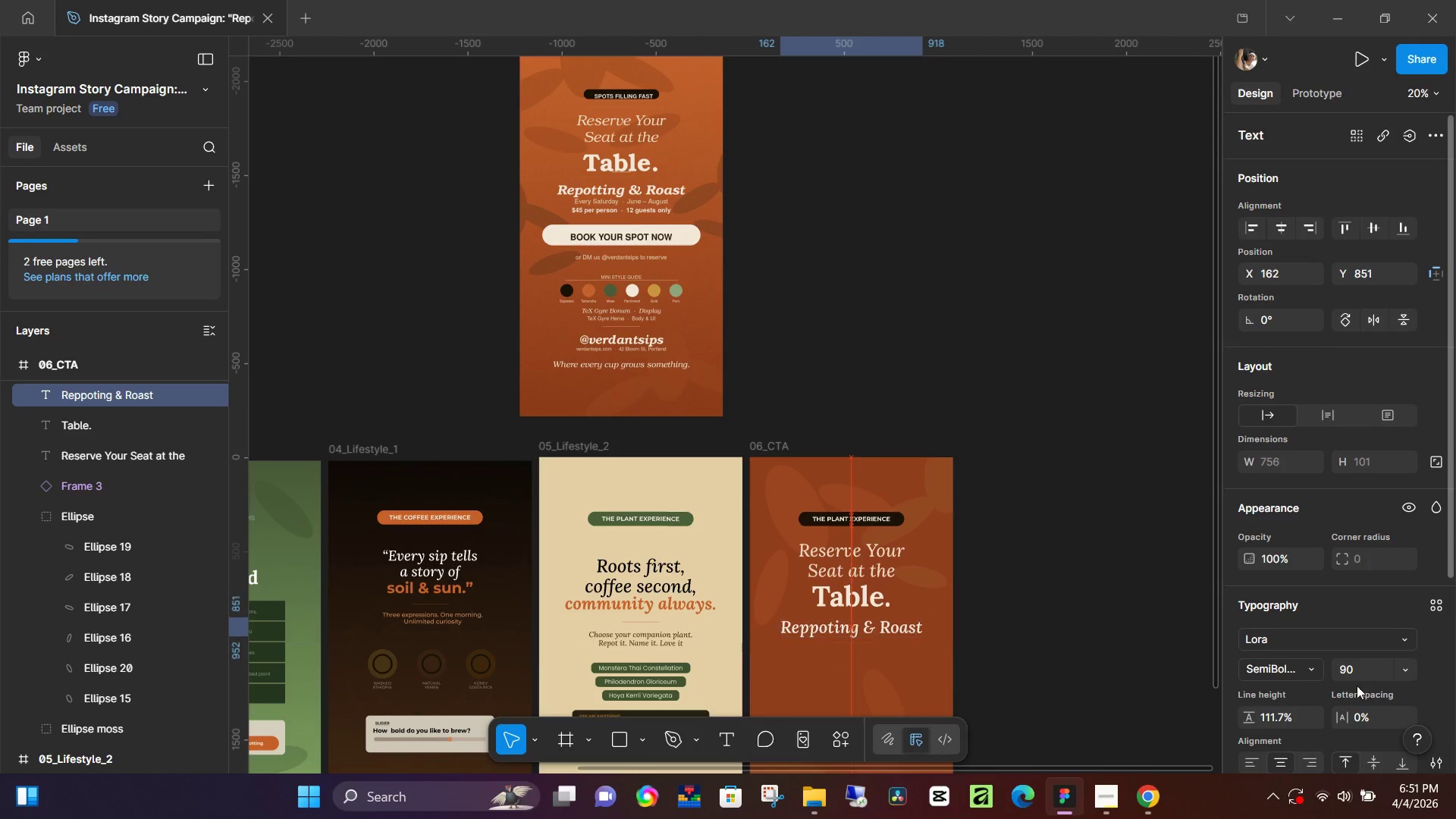 
key(ArrowDown)
 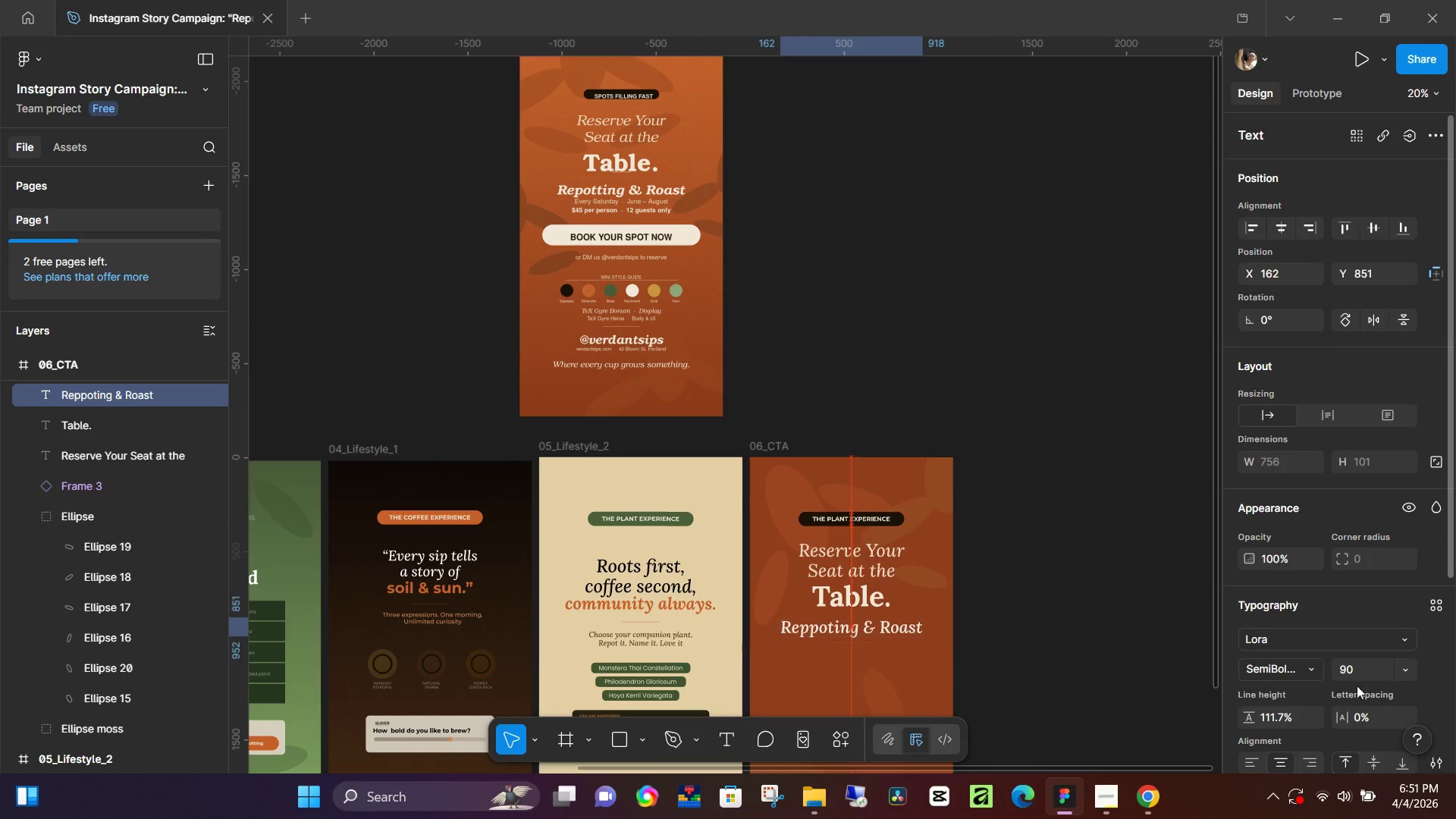 
key(ArrowDown)
 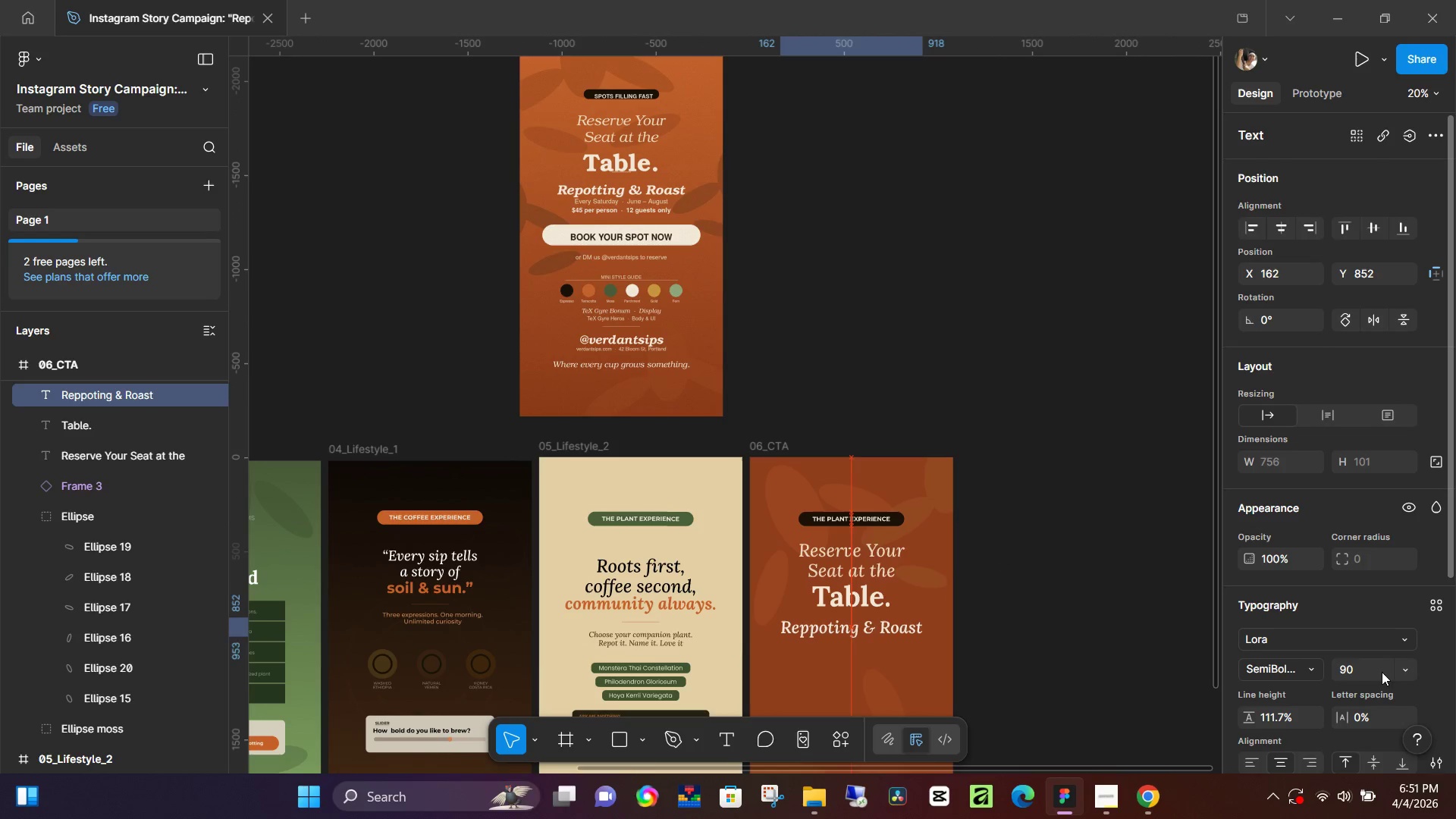 
key(ArrowDown)
 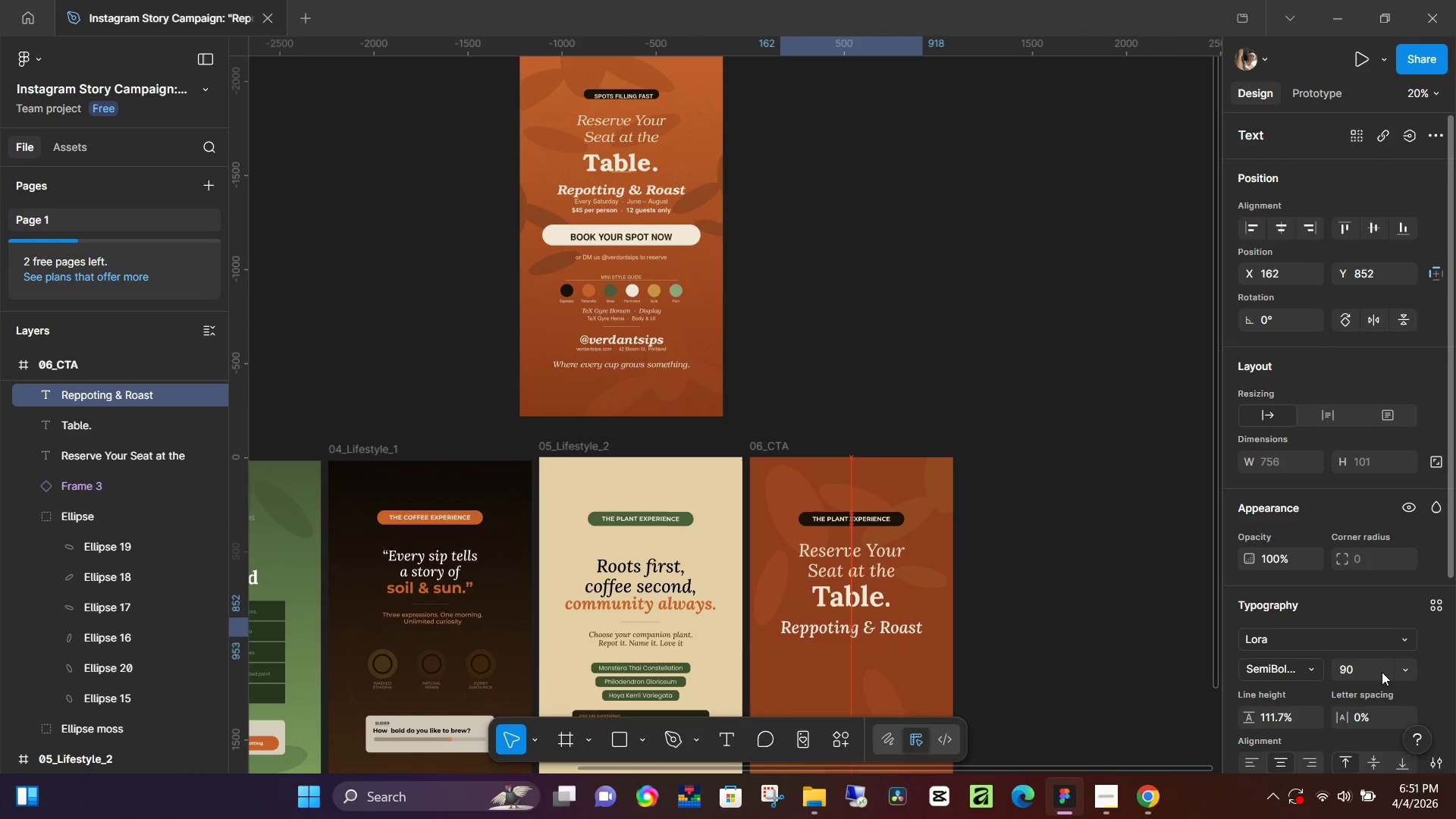 
key(ArrowDown)
 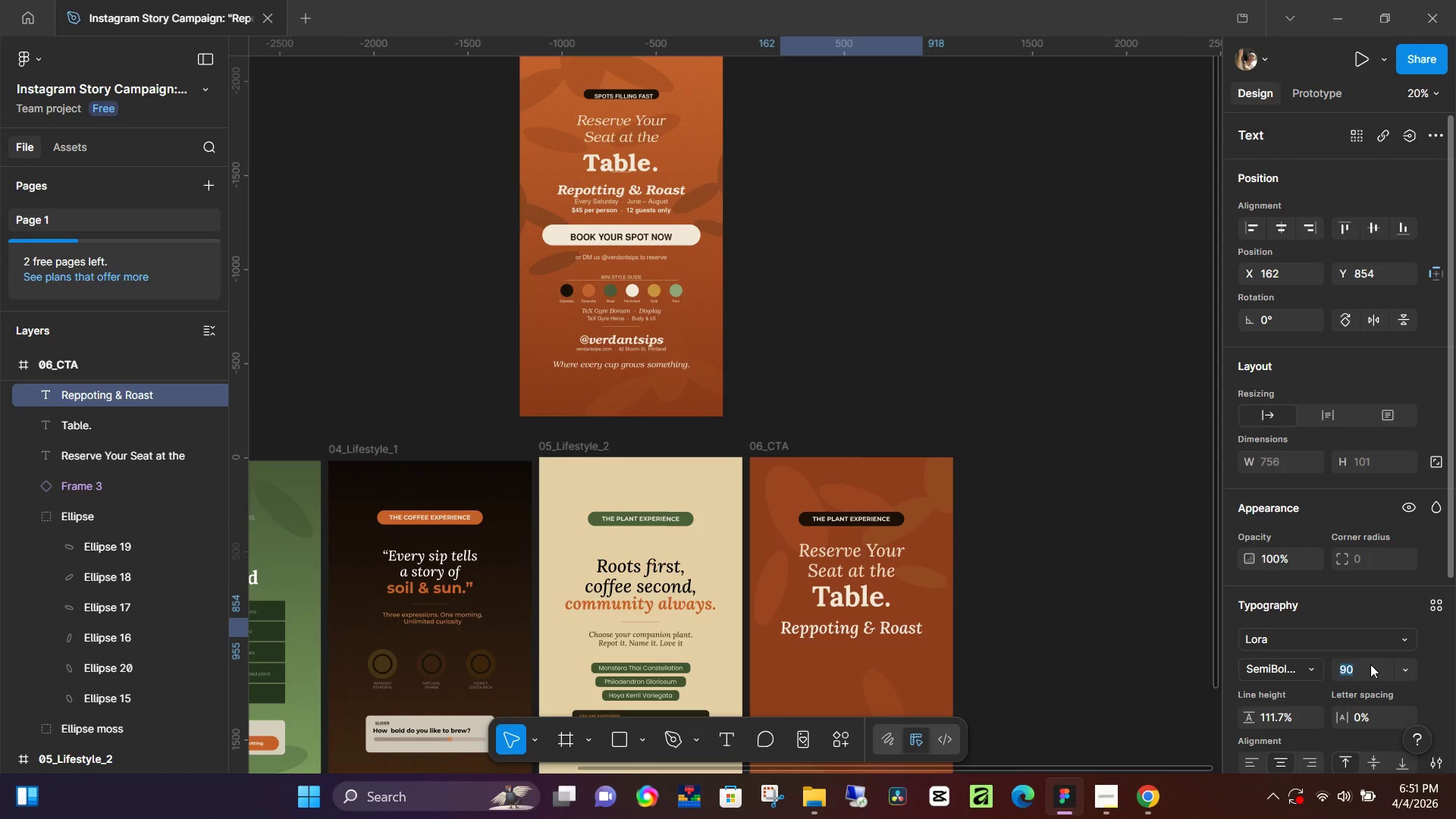 
key(Numpad7)
 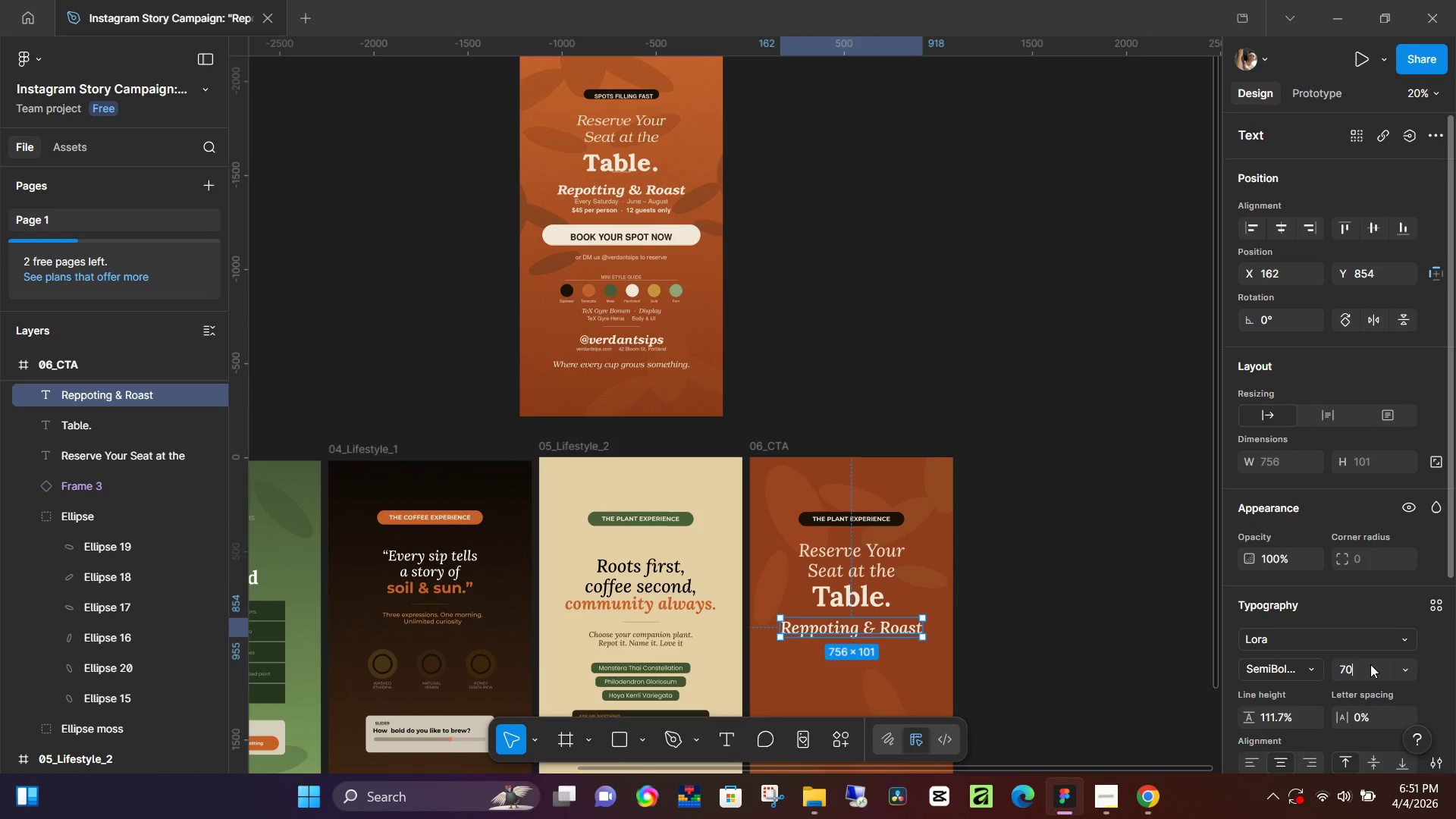 
key(Numpad0)
 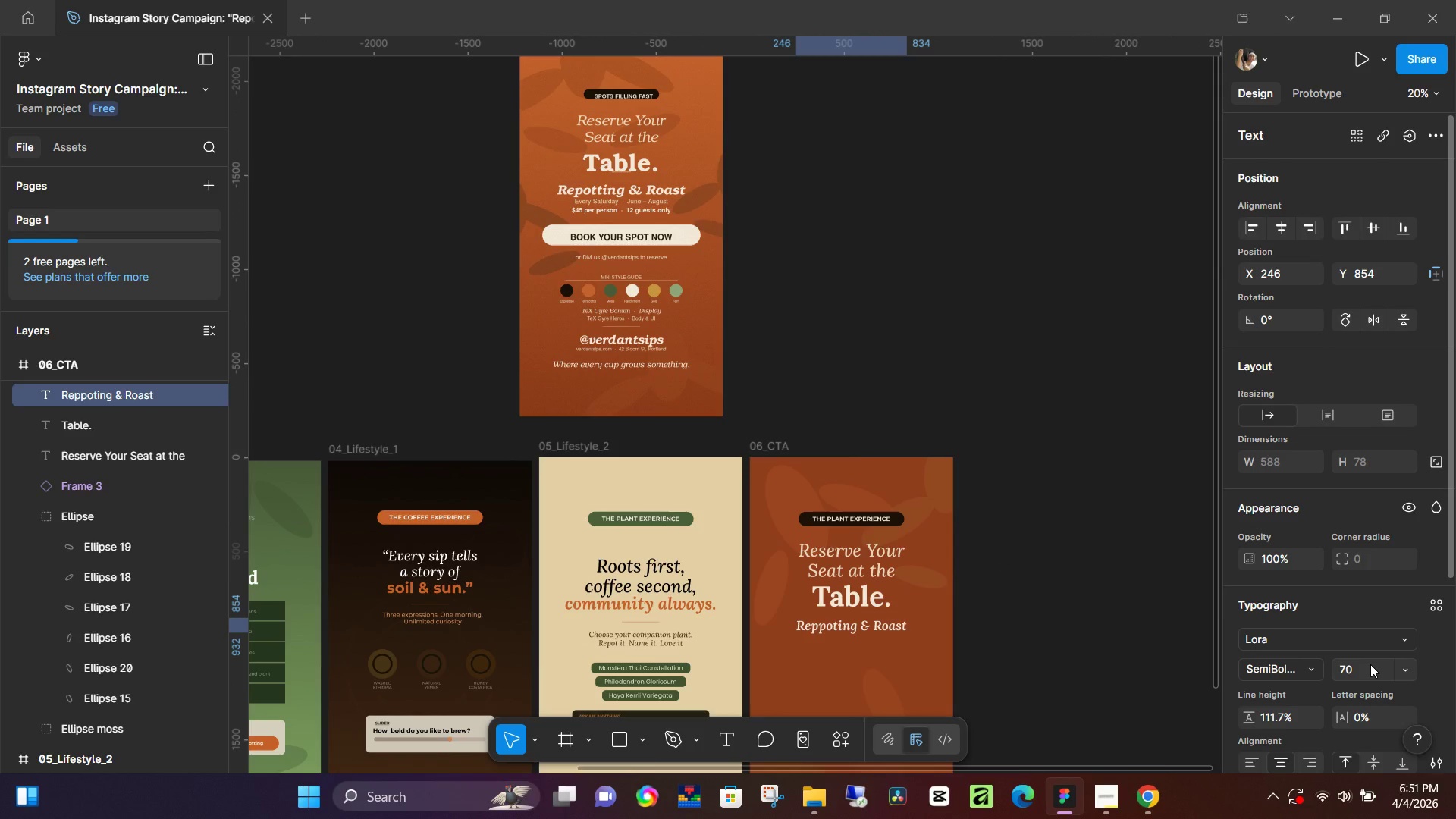 
key(NumpadEnter)
 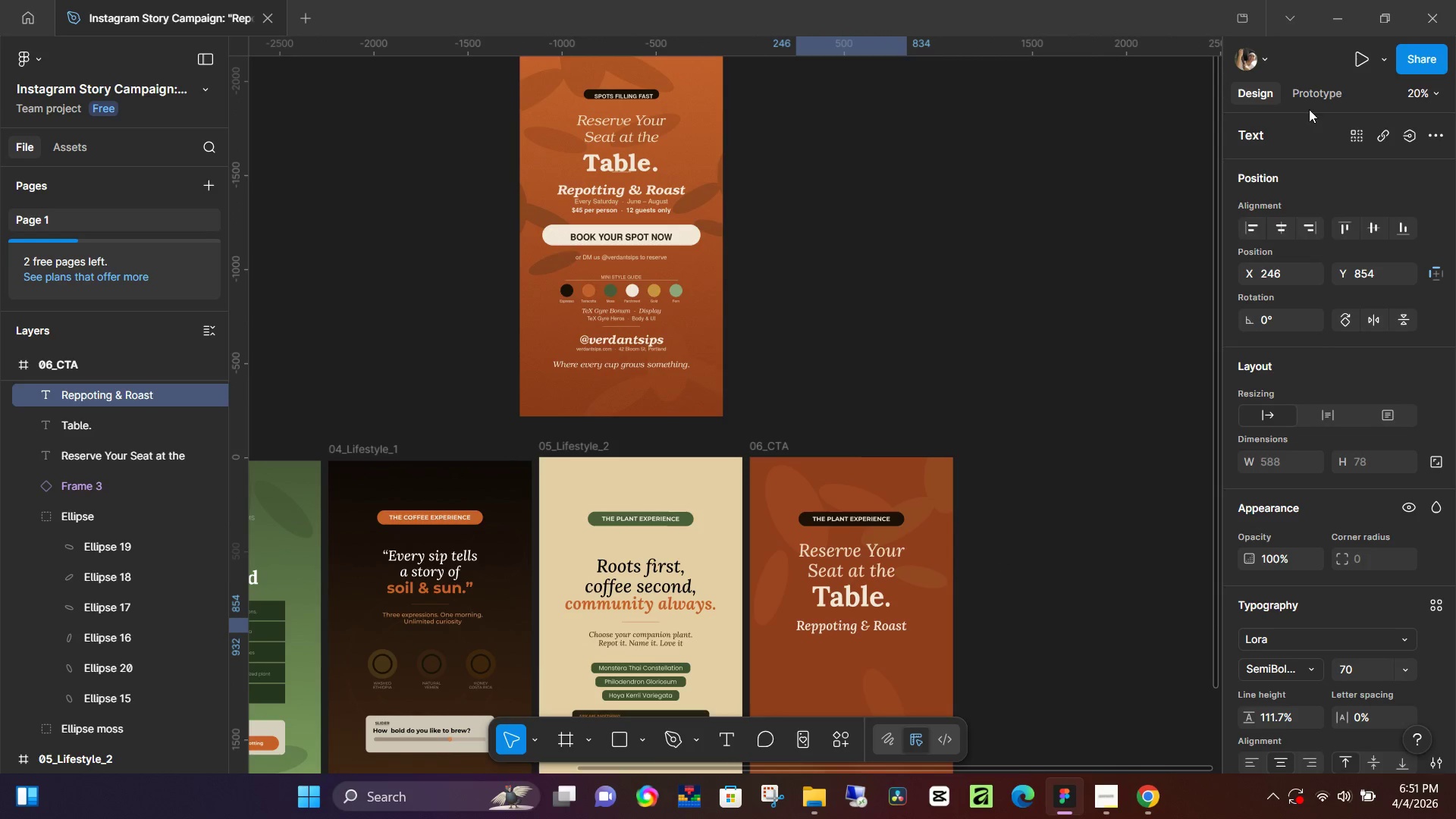 
left_click([1287, 221])
 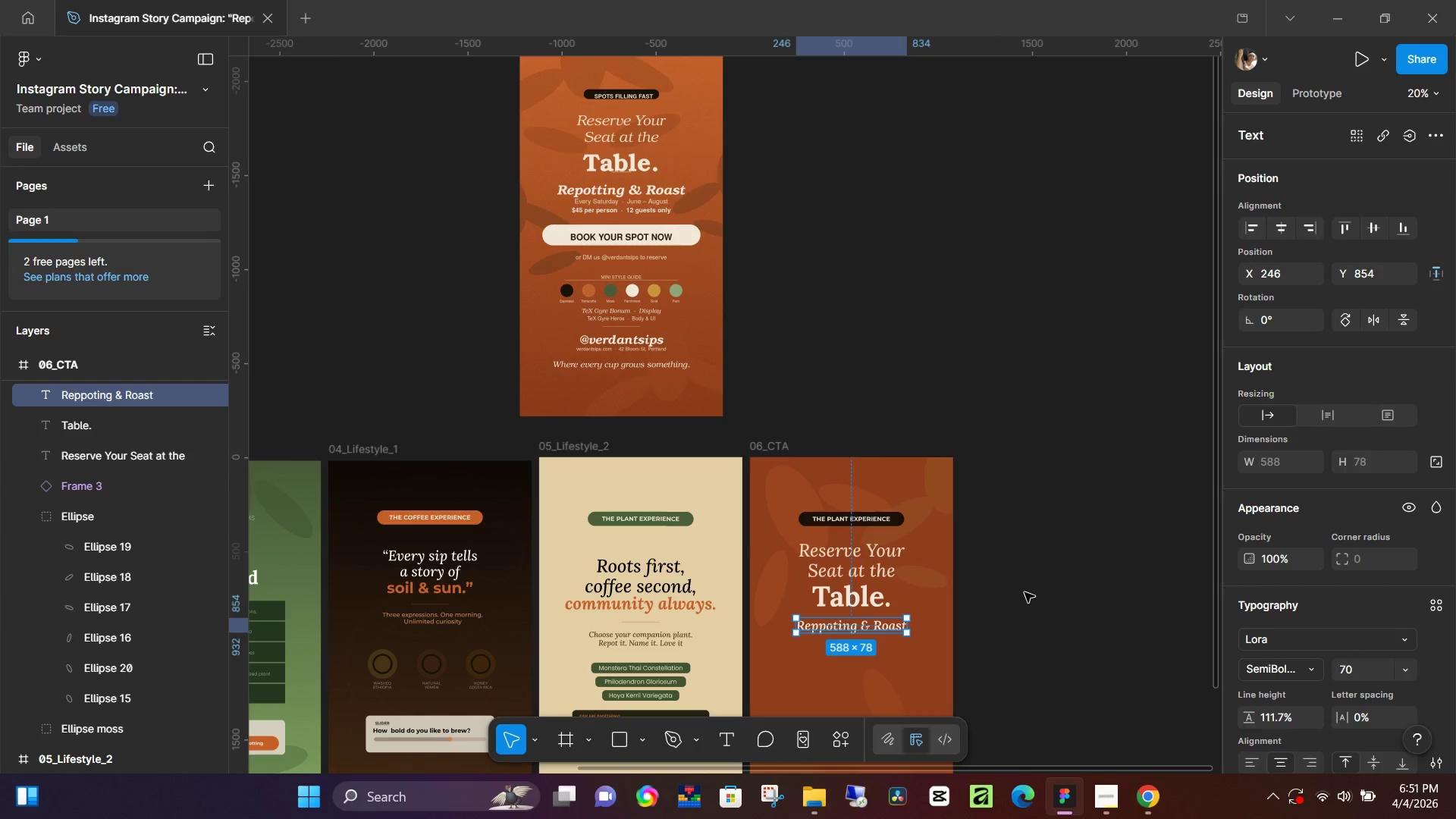 
left_click([841, 607])
 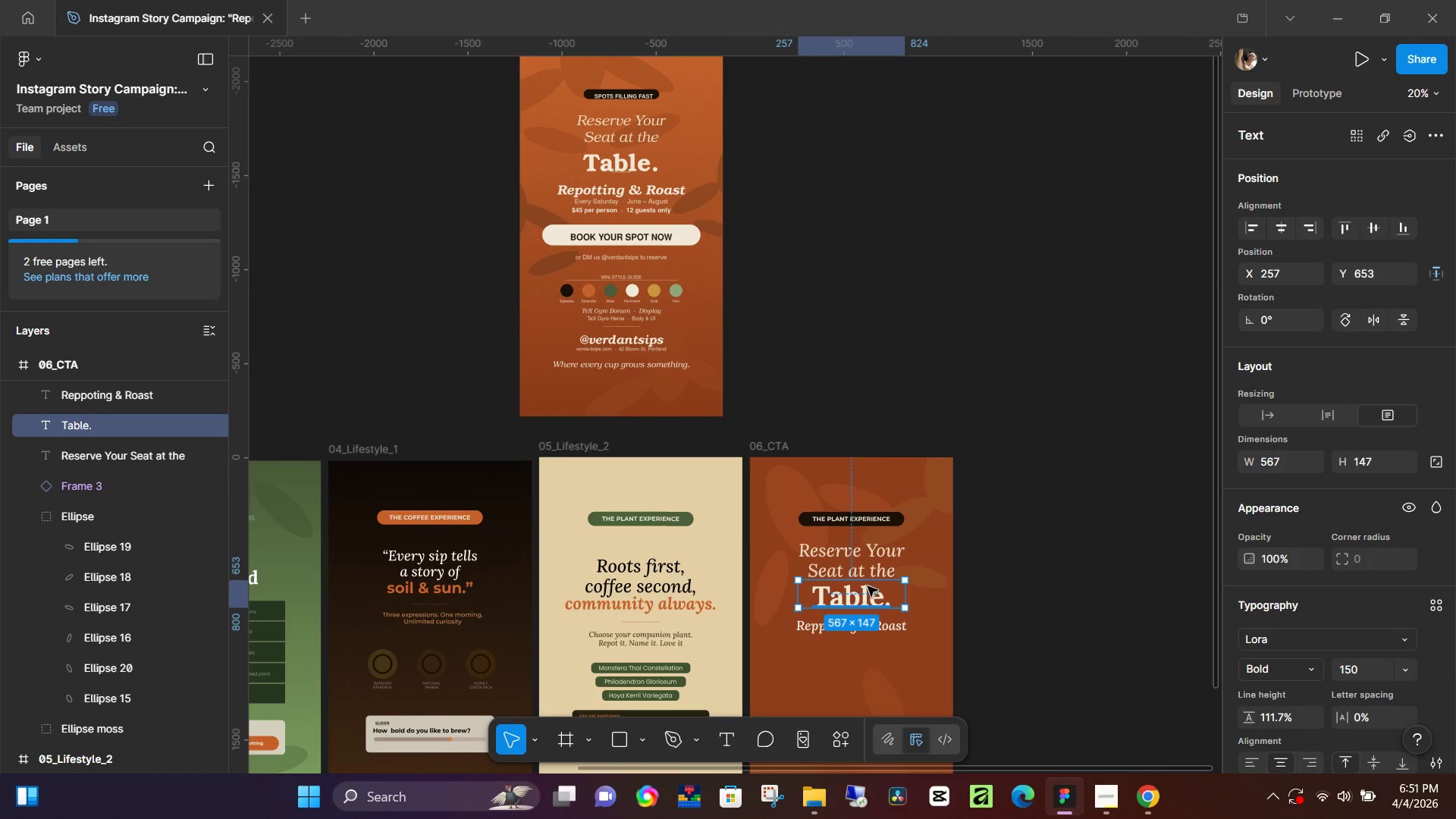 
key(ArrowDown)
 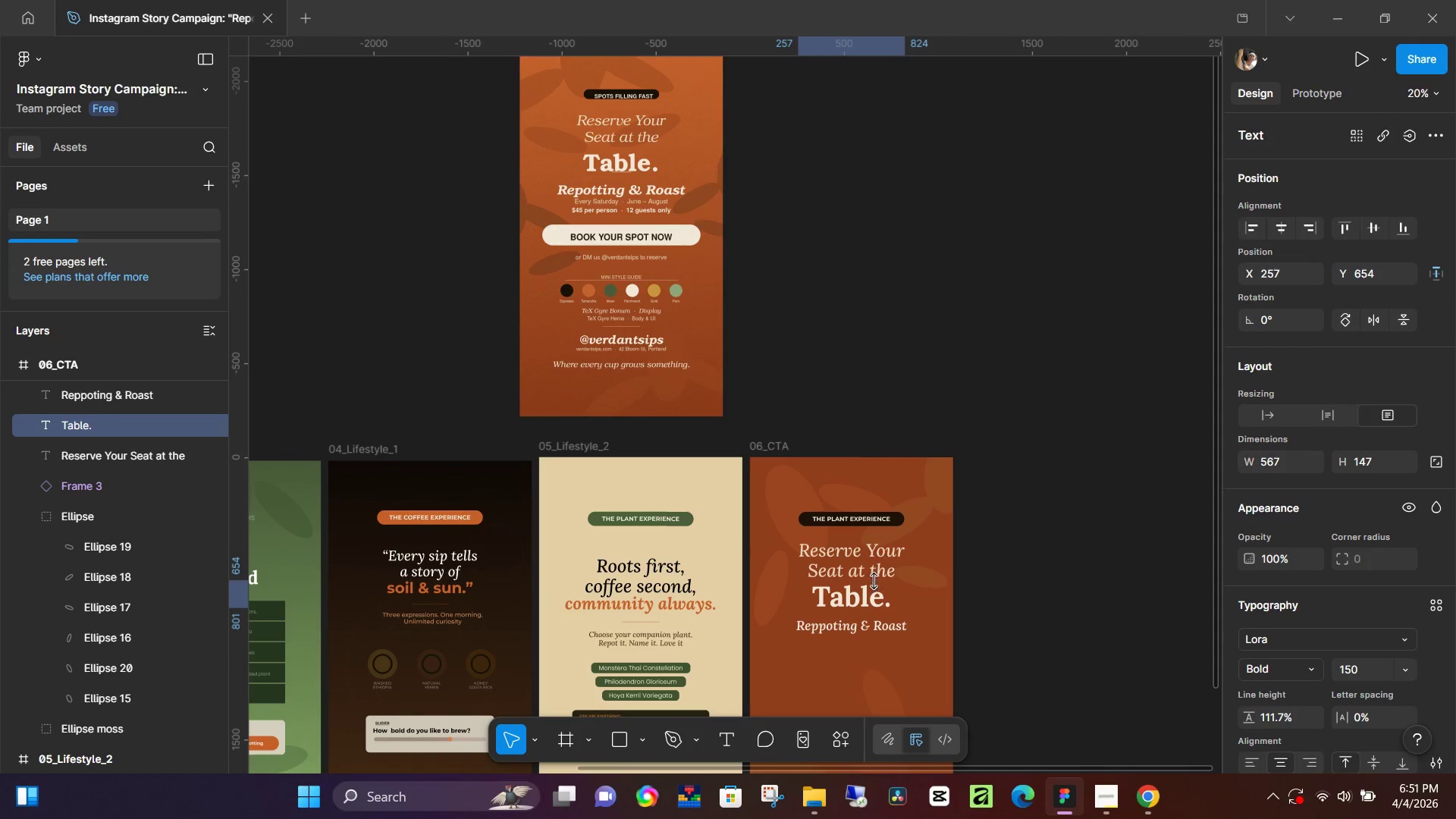 
key(ArrowDown)
 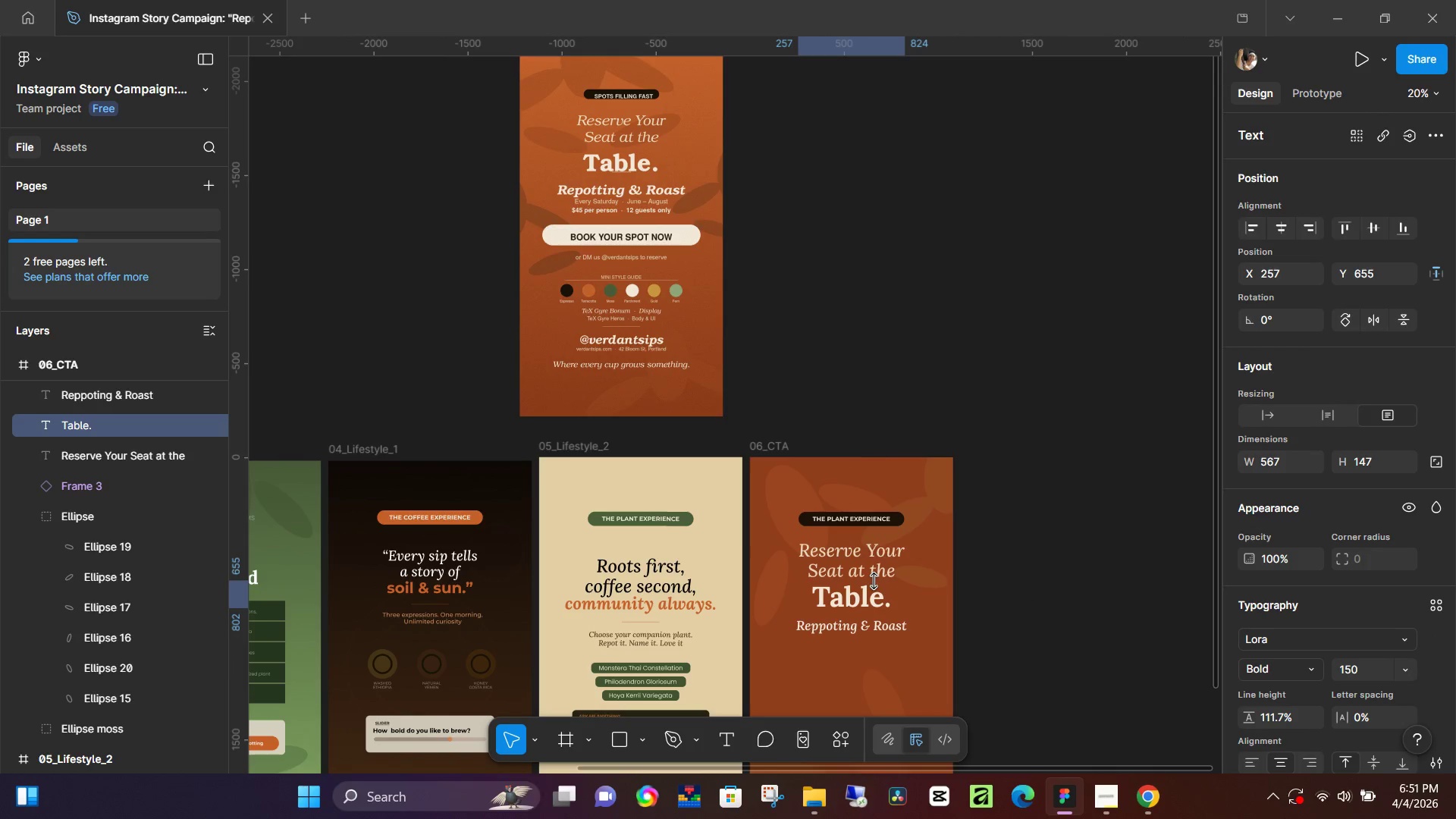 
key(ArrowDown)
 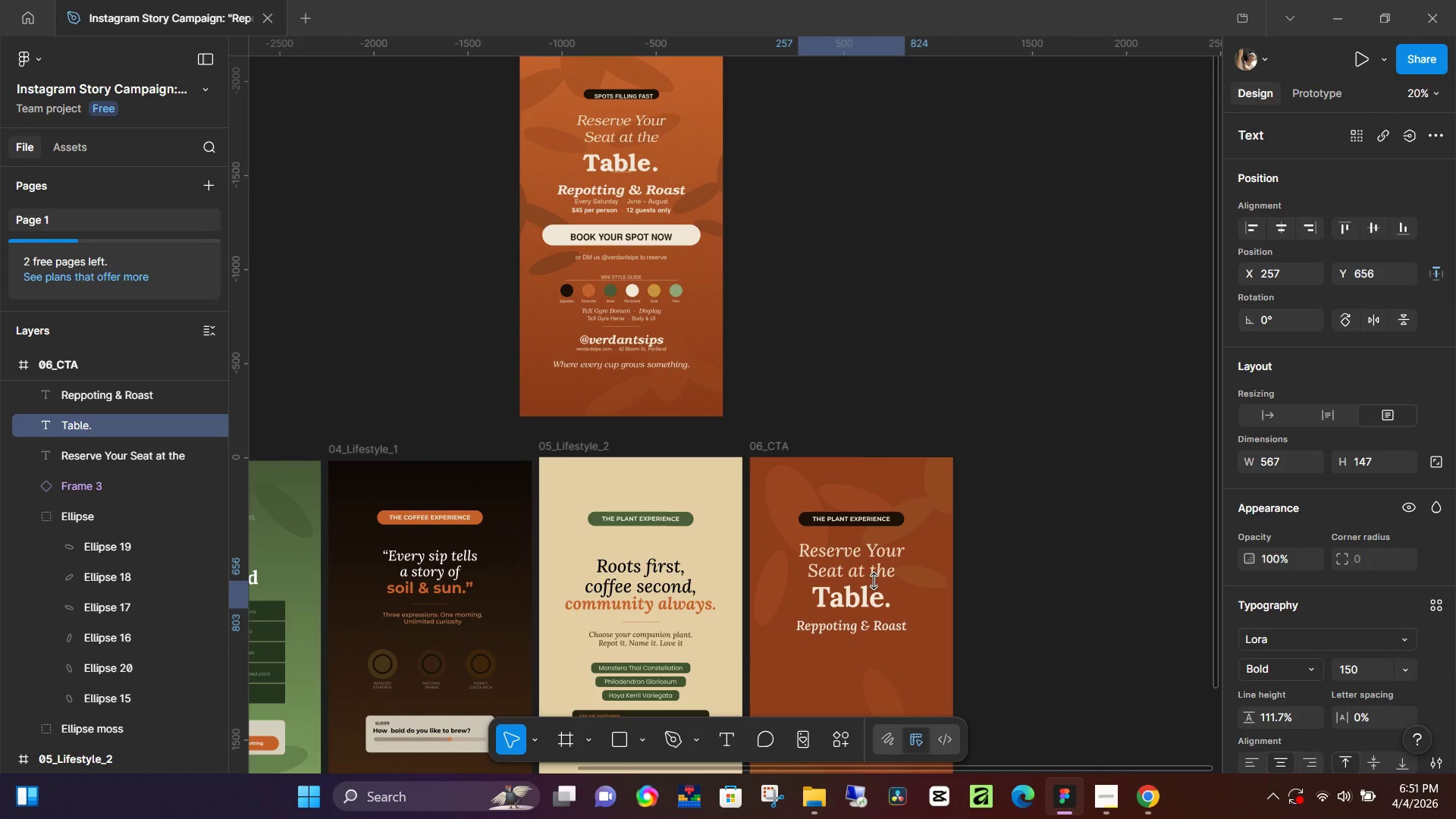 
key(ArrowDown)
 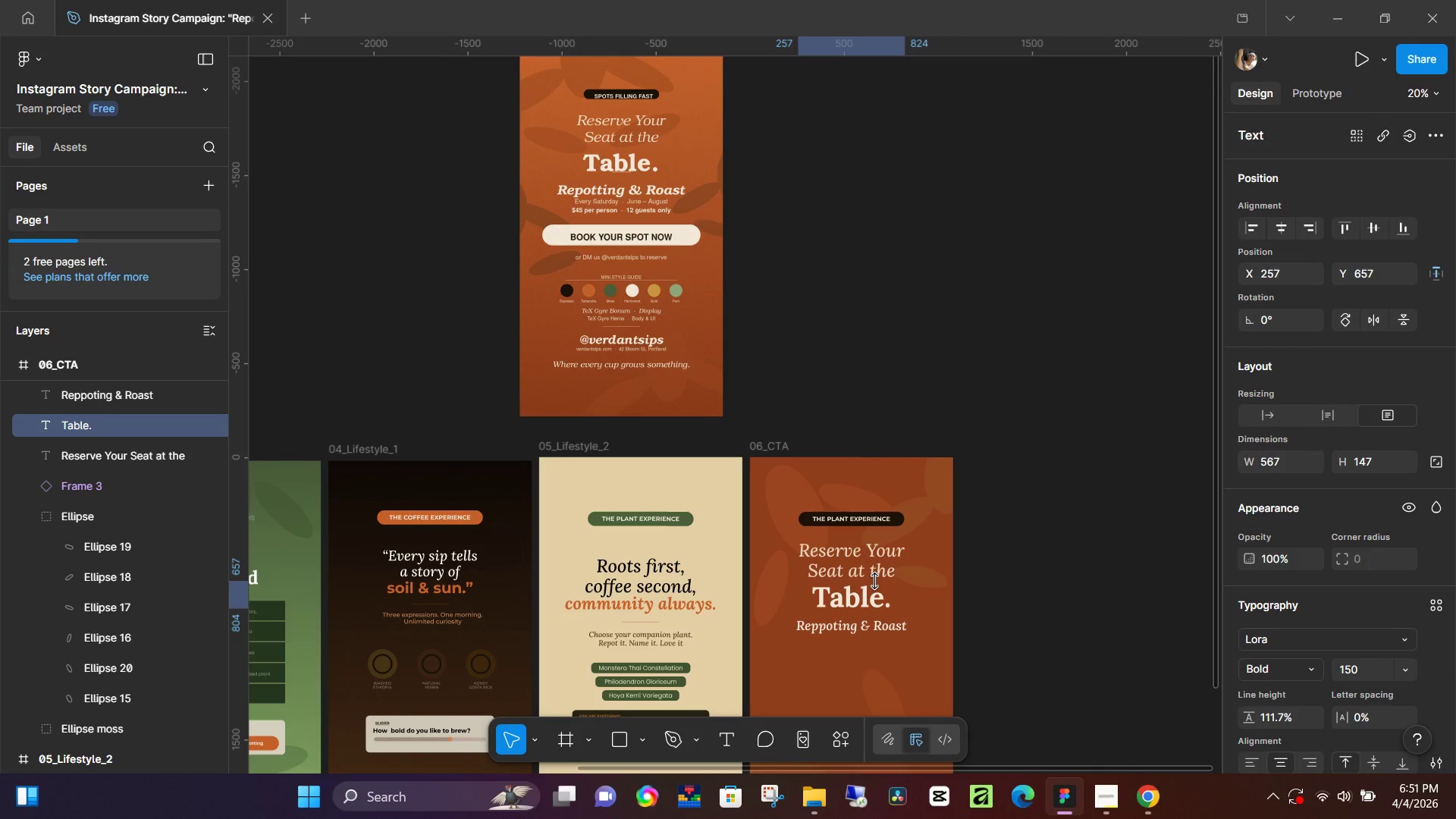 
key(ArrowDown)
 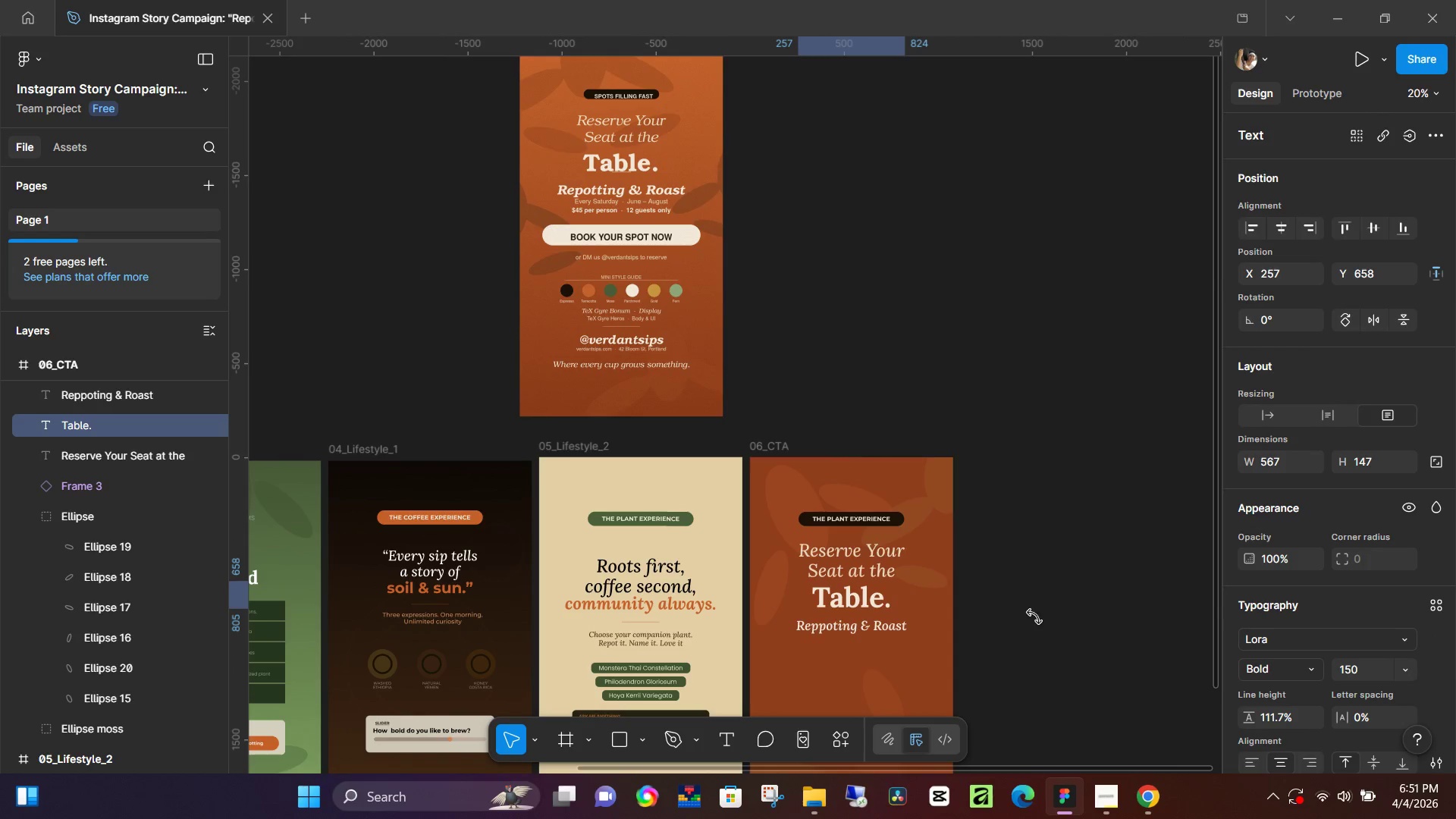 
left_click([1034, 617])
 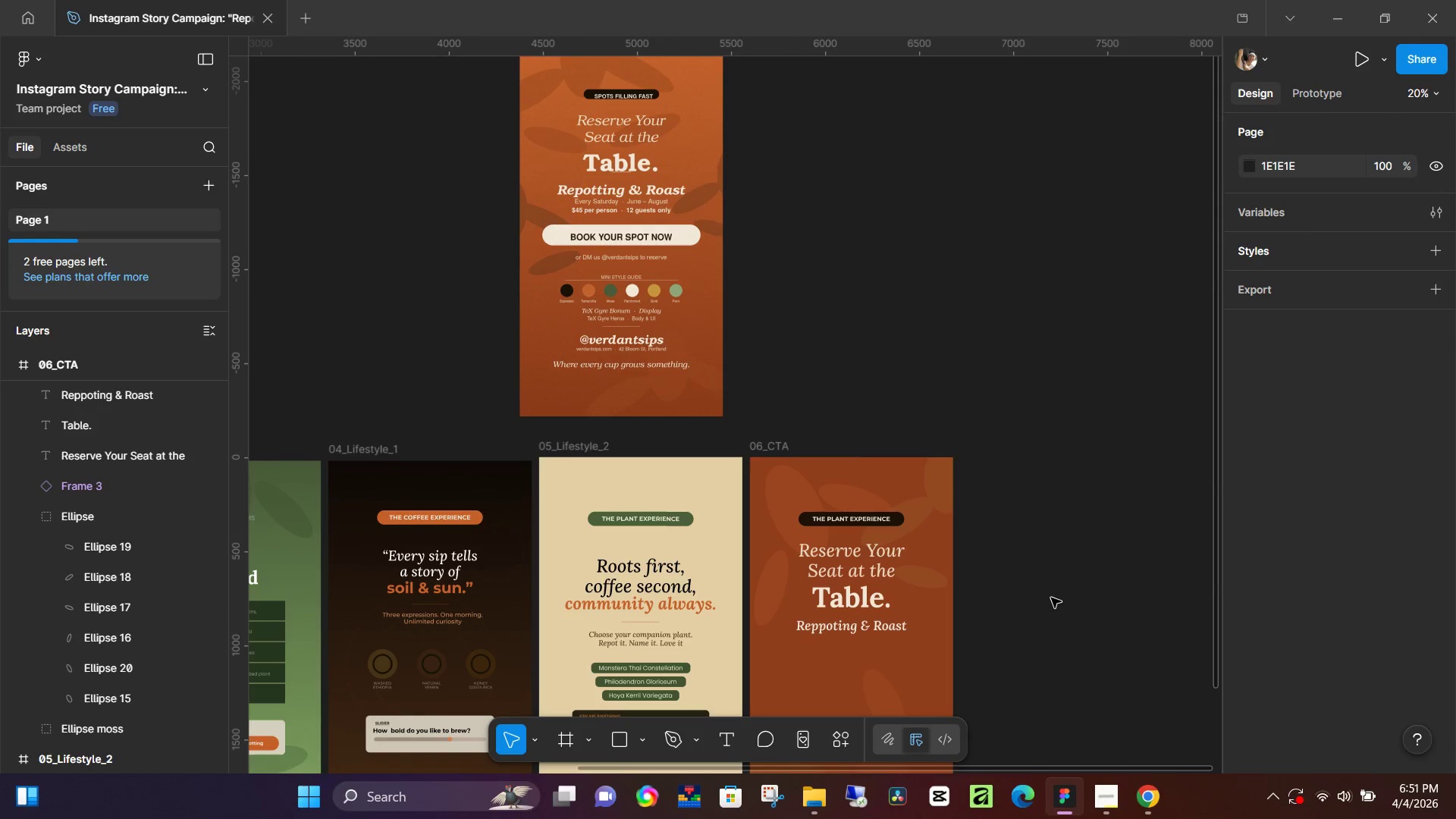 
scroll: coordinate [1008, 559], scroll_direction: down, amount: 5.0
 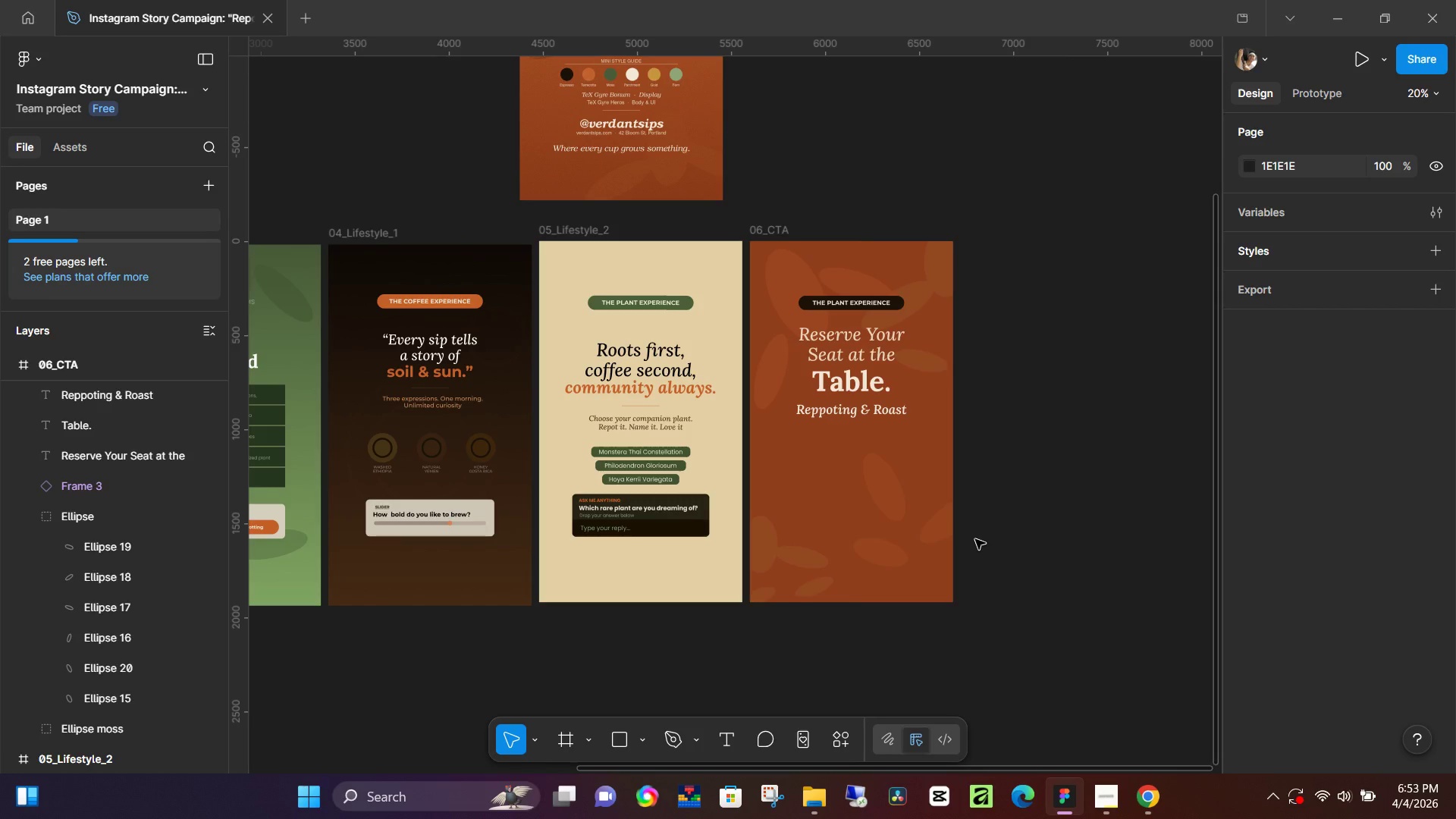 
wait(117.39)
 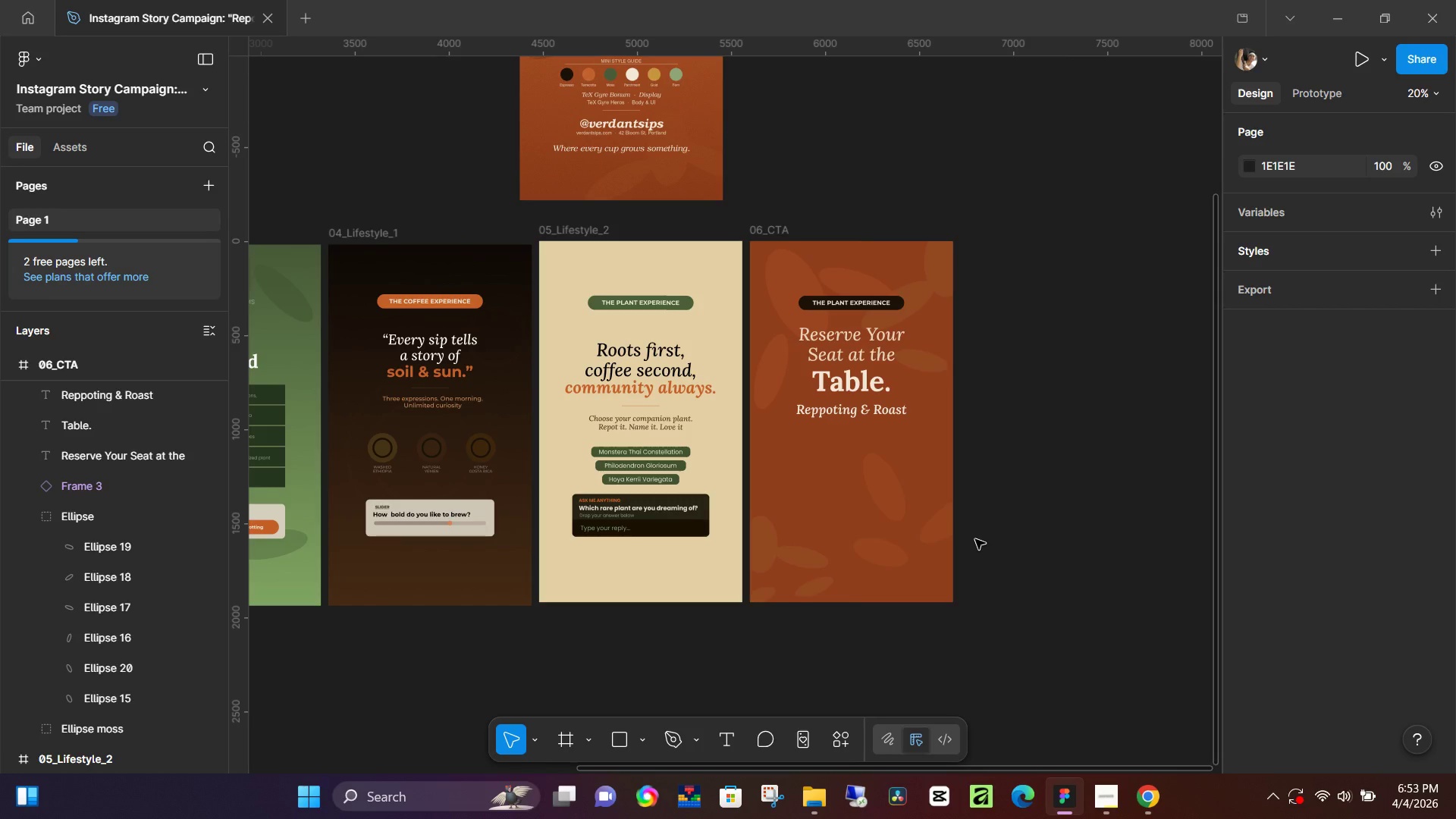 
left_click([865, 382])
 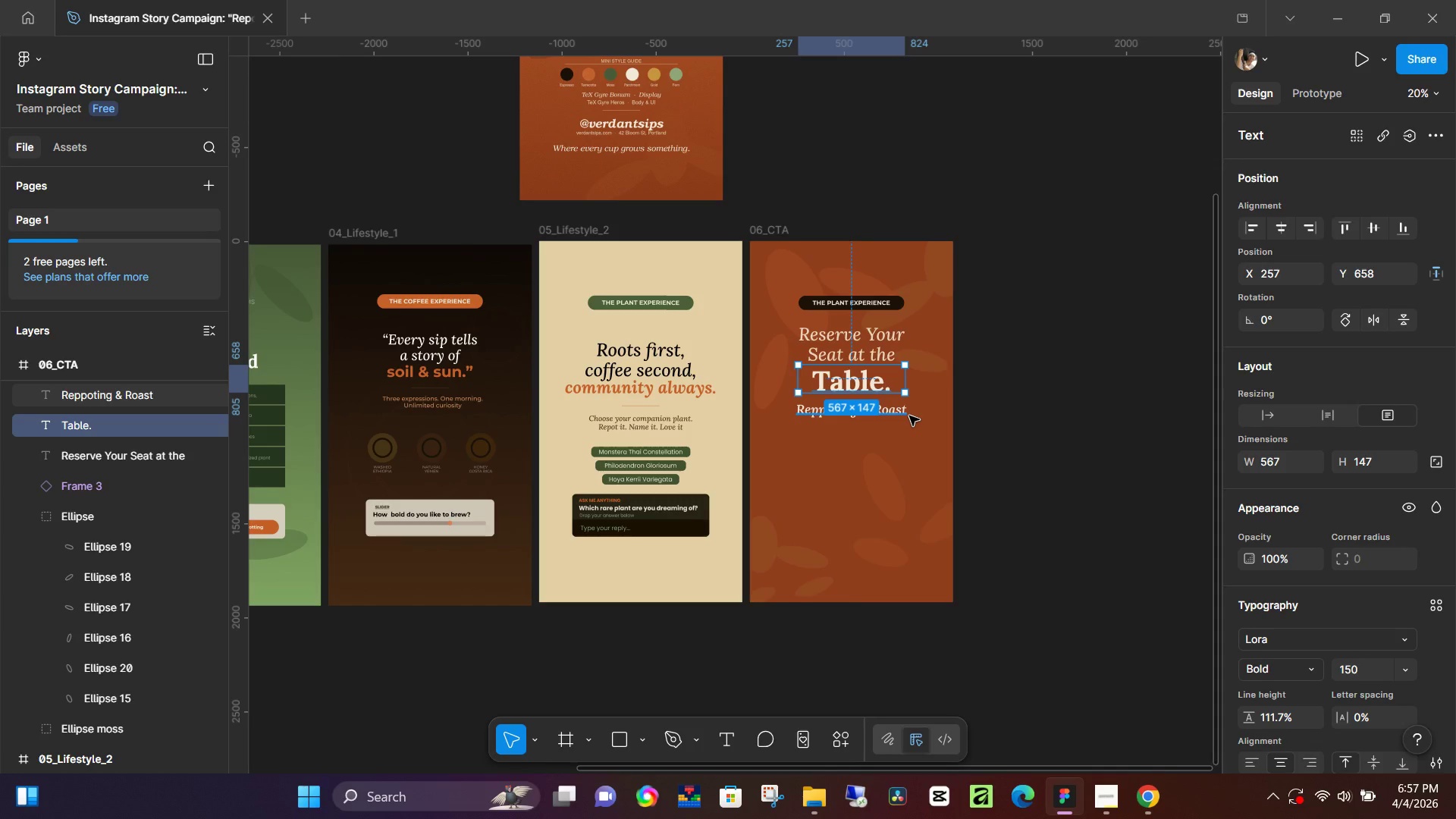 
wait(208.02)
 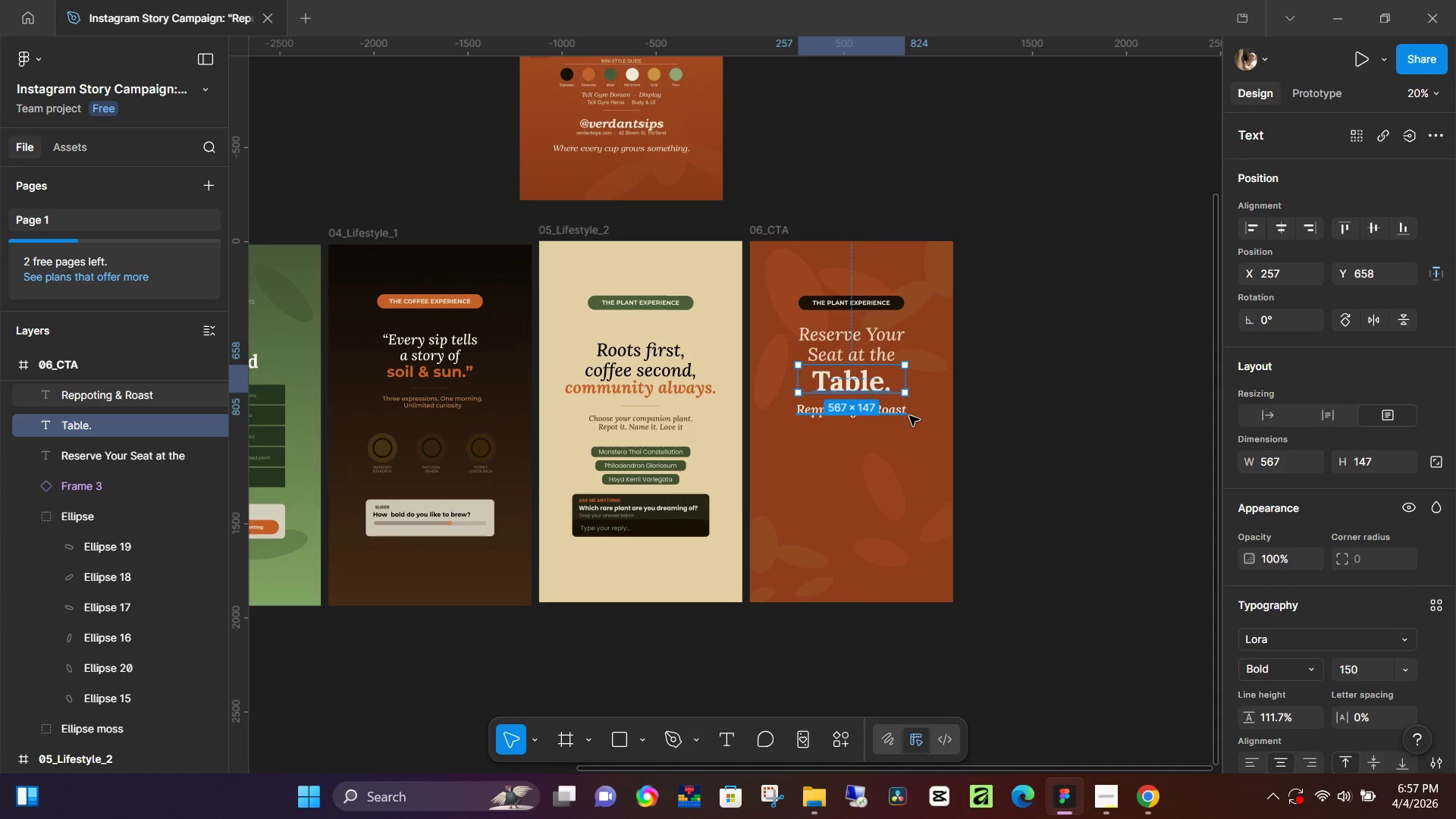 
key(Shift+2)
 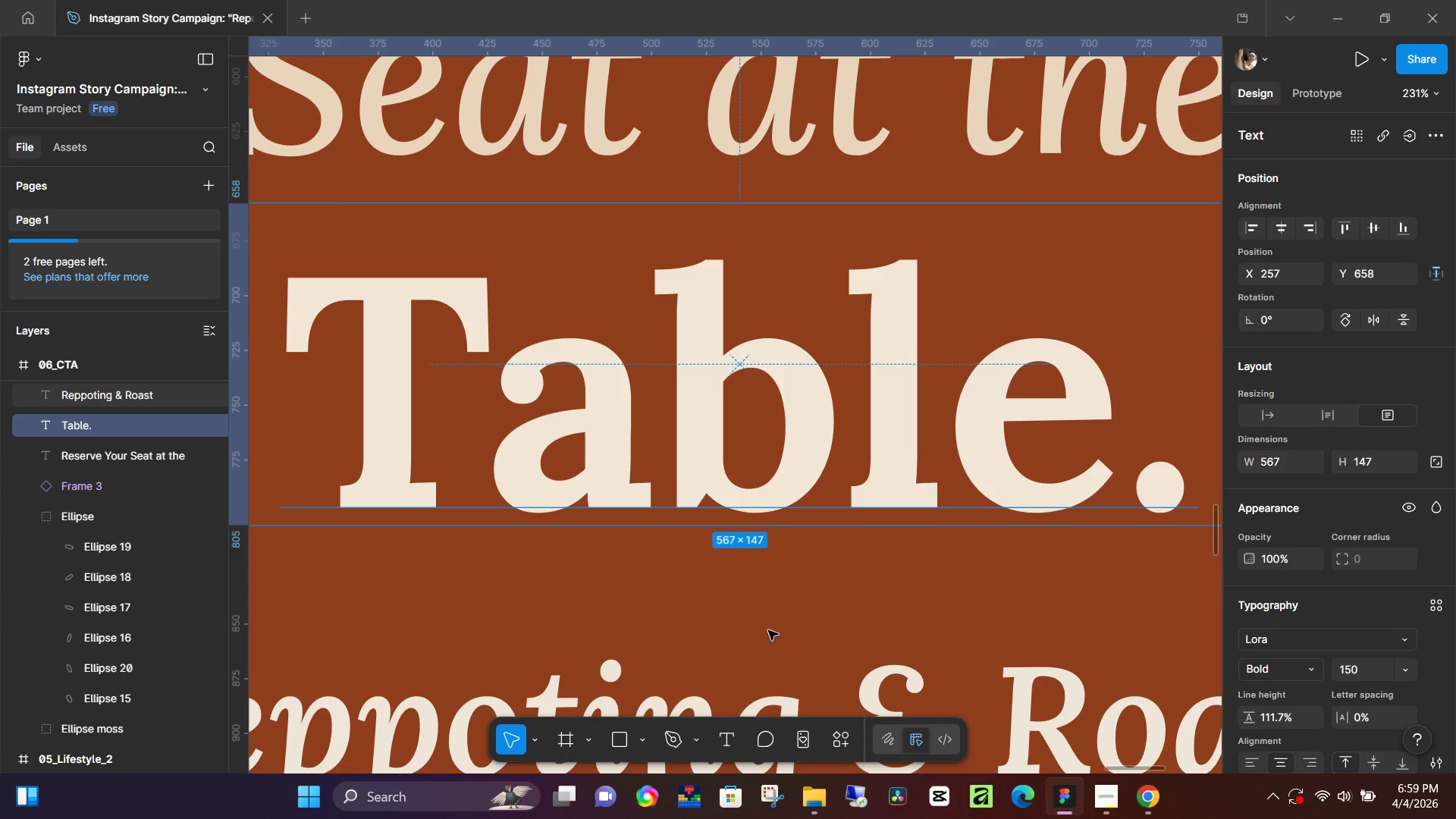 
wait(160.56)
 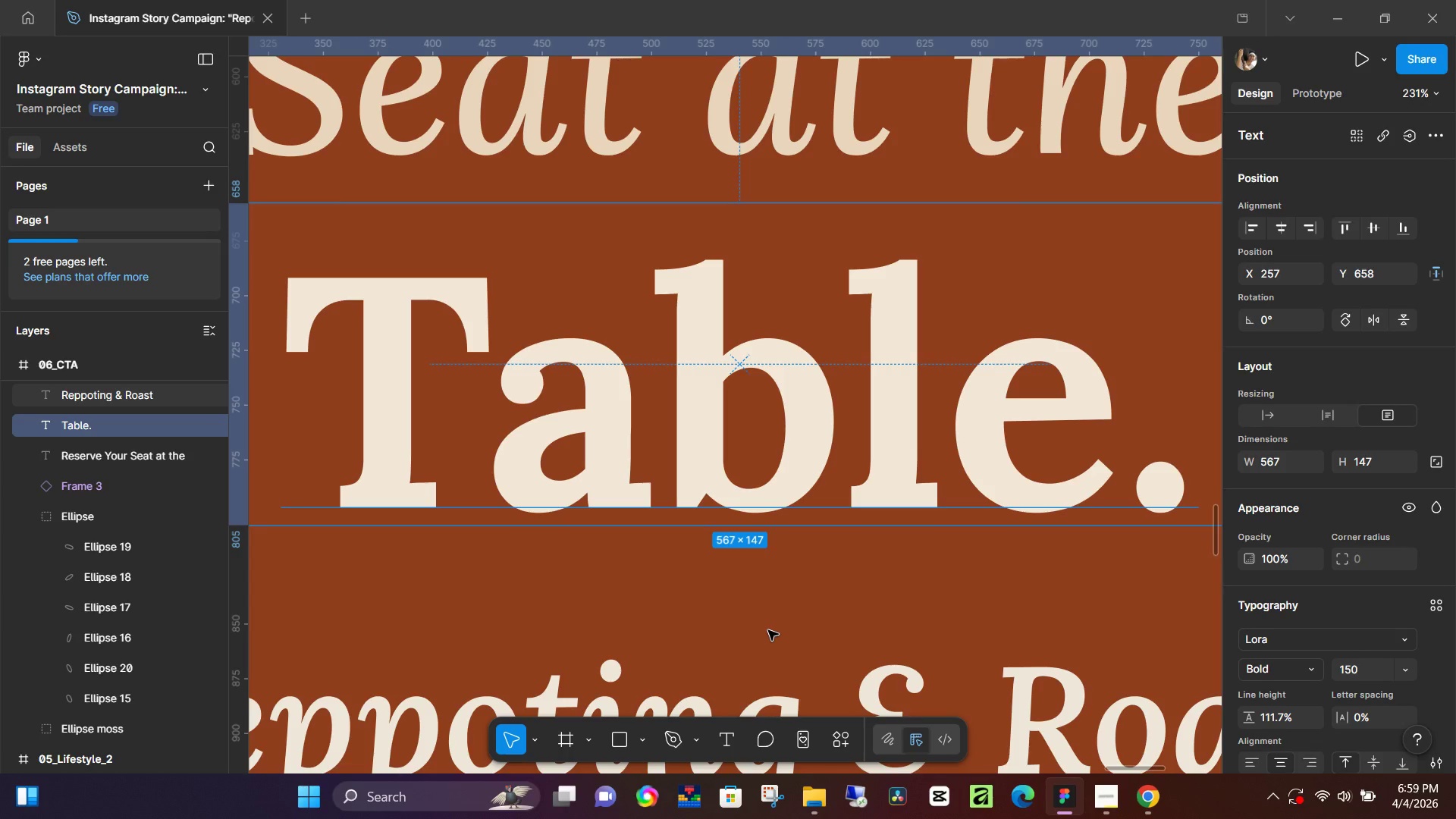 
hold_key(key=ControlLeft, duration=0.61)
scroll: coordinate [761, 635], scroll_direction: down, amount: 8.0
 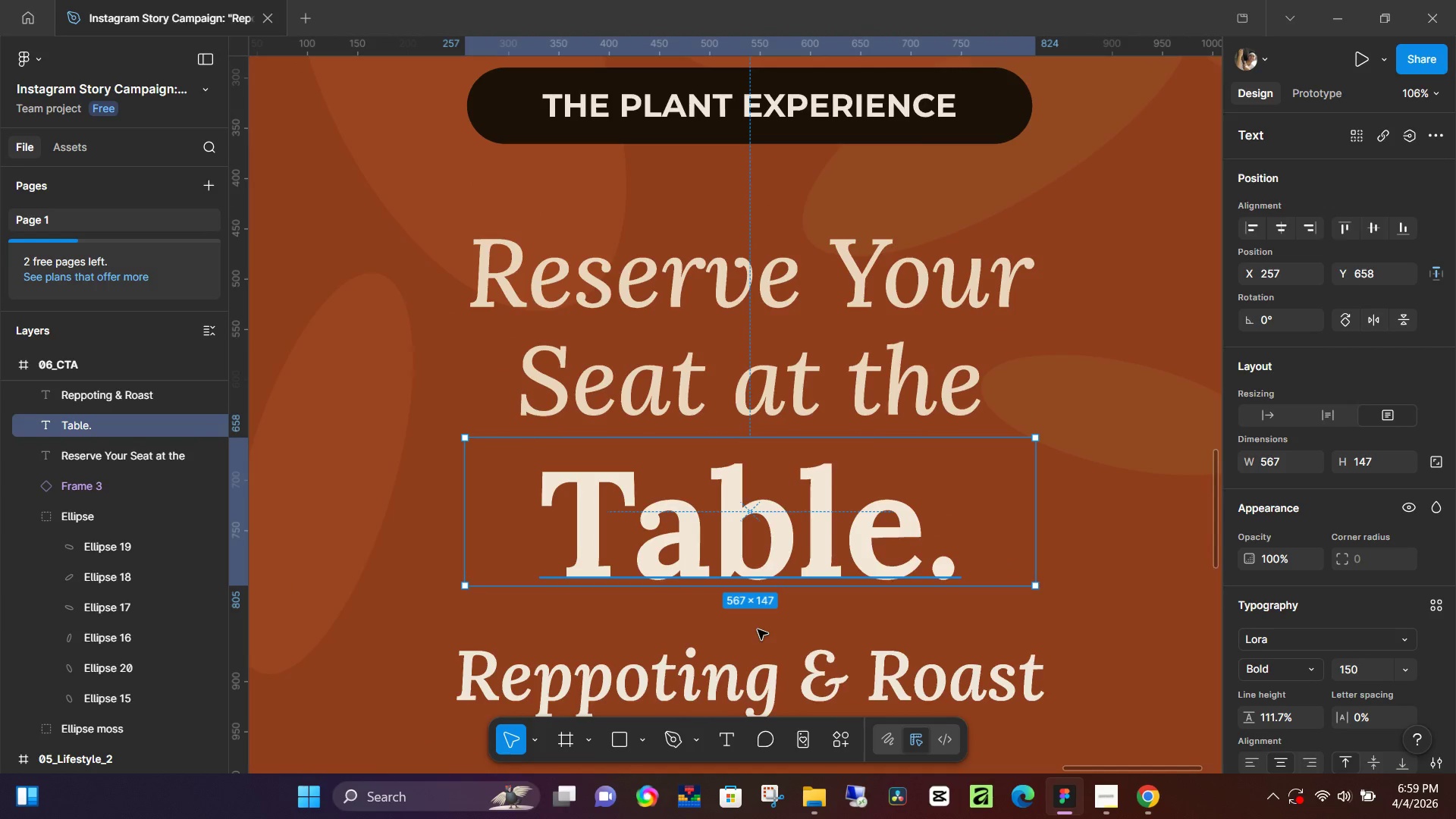 
key(Shift+1)
 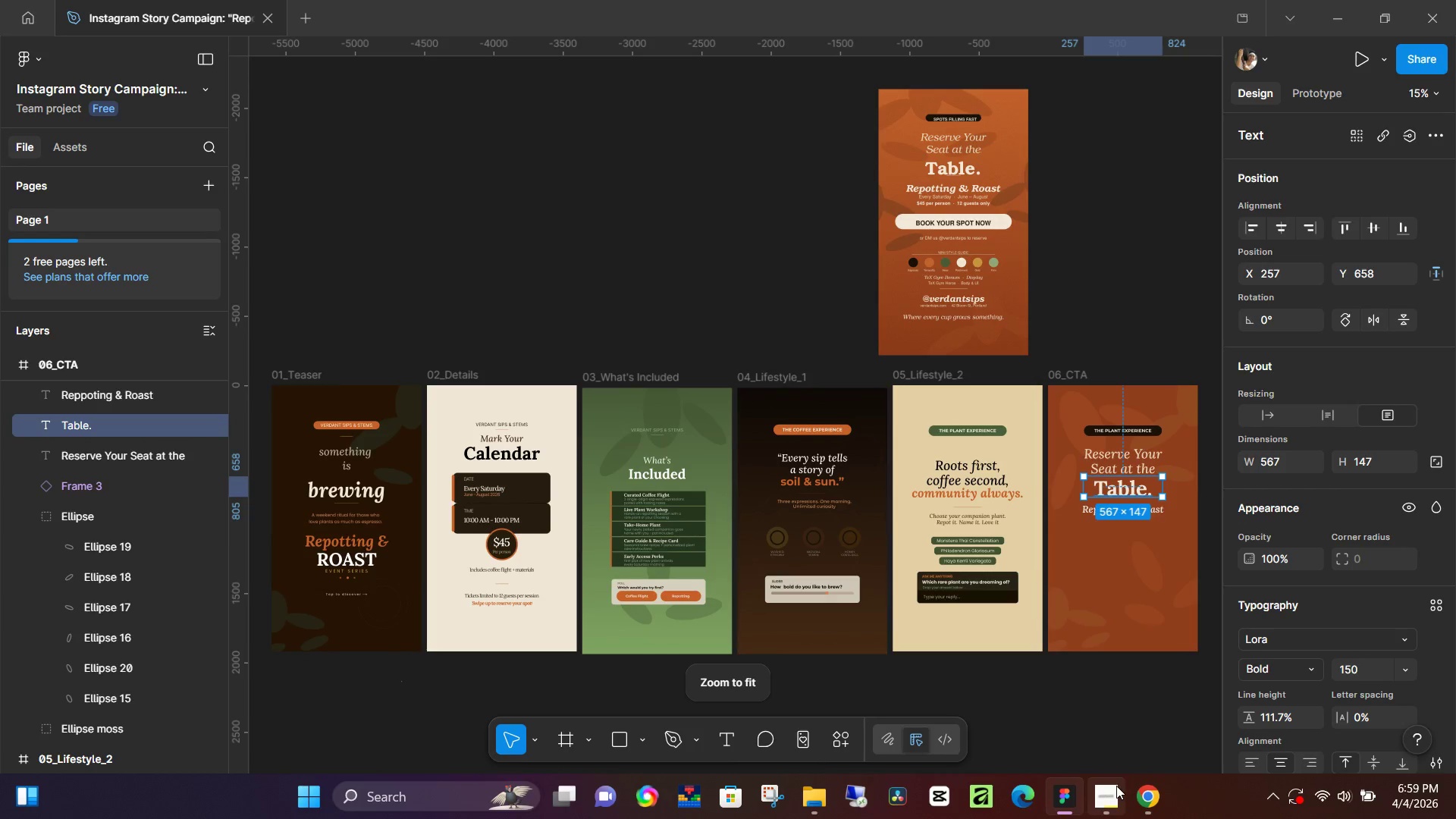 
left_click([1115, 788])